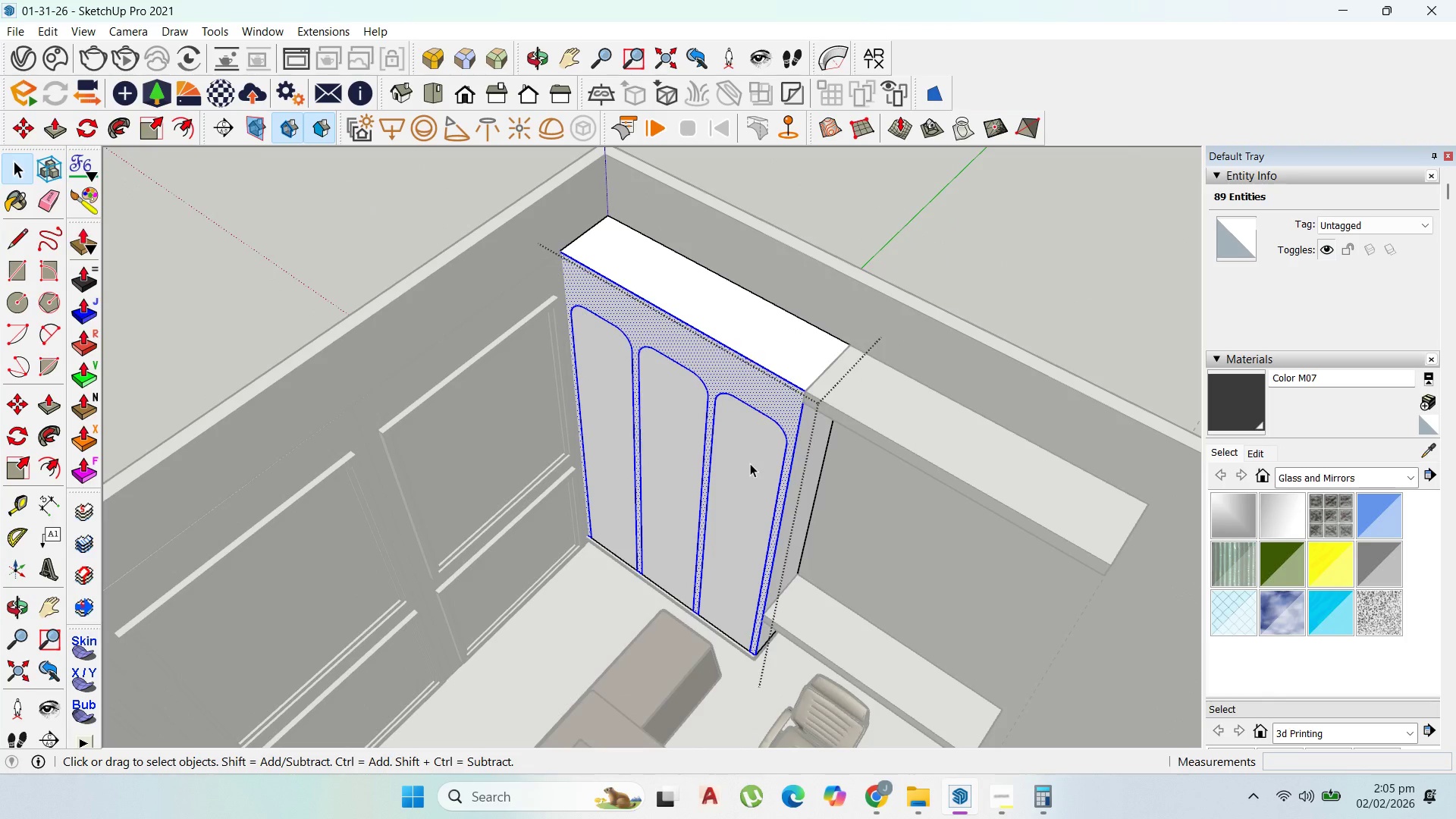 
left_click([739, 356])
 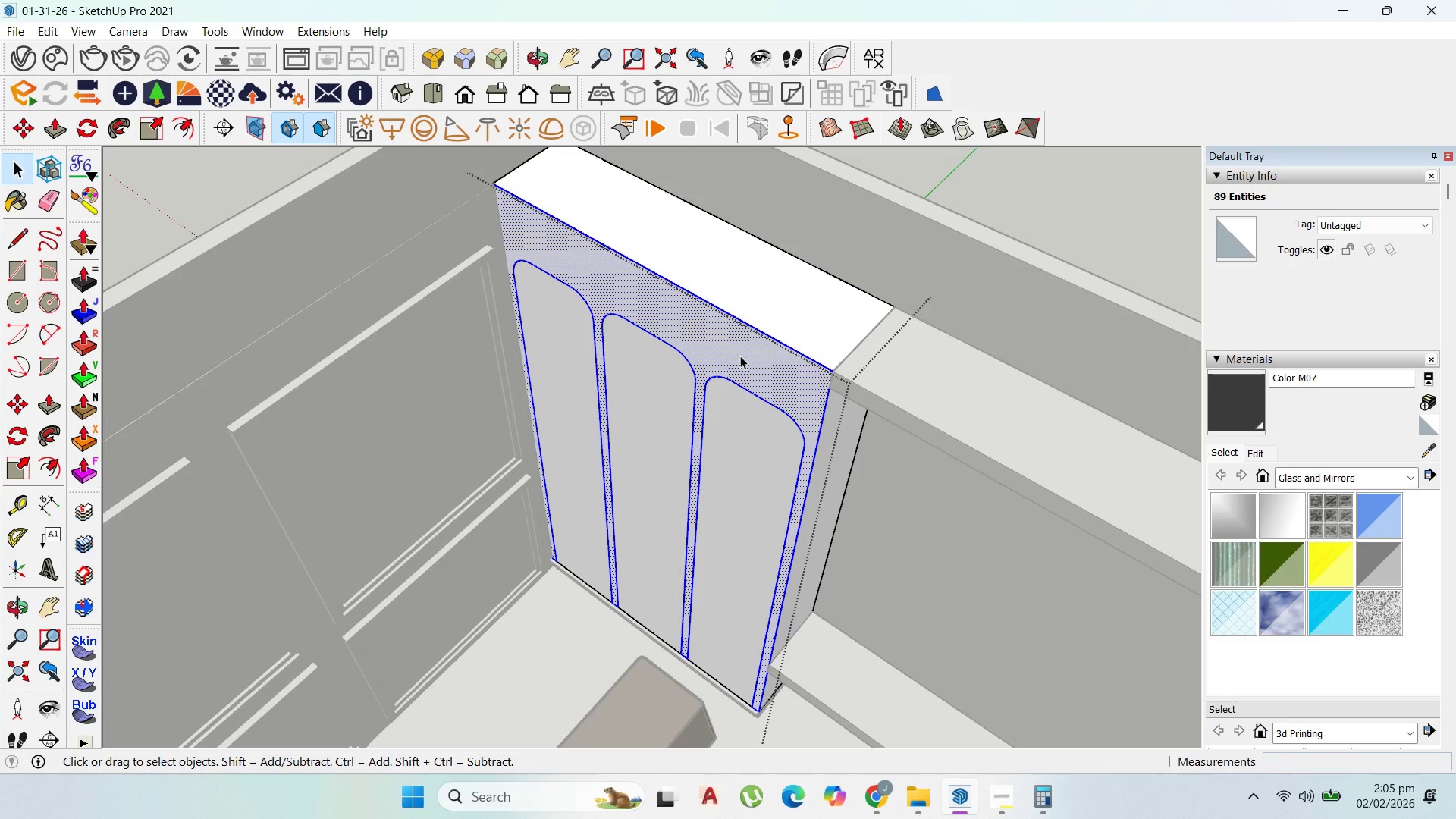 
scroll: coordinate [720, 375], scroll_direction: up, amount: 3.0
 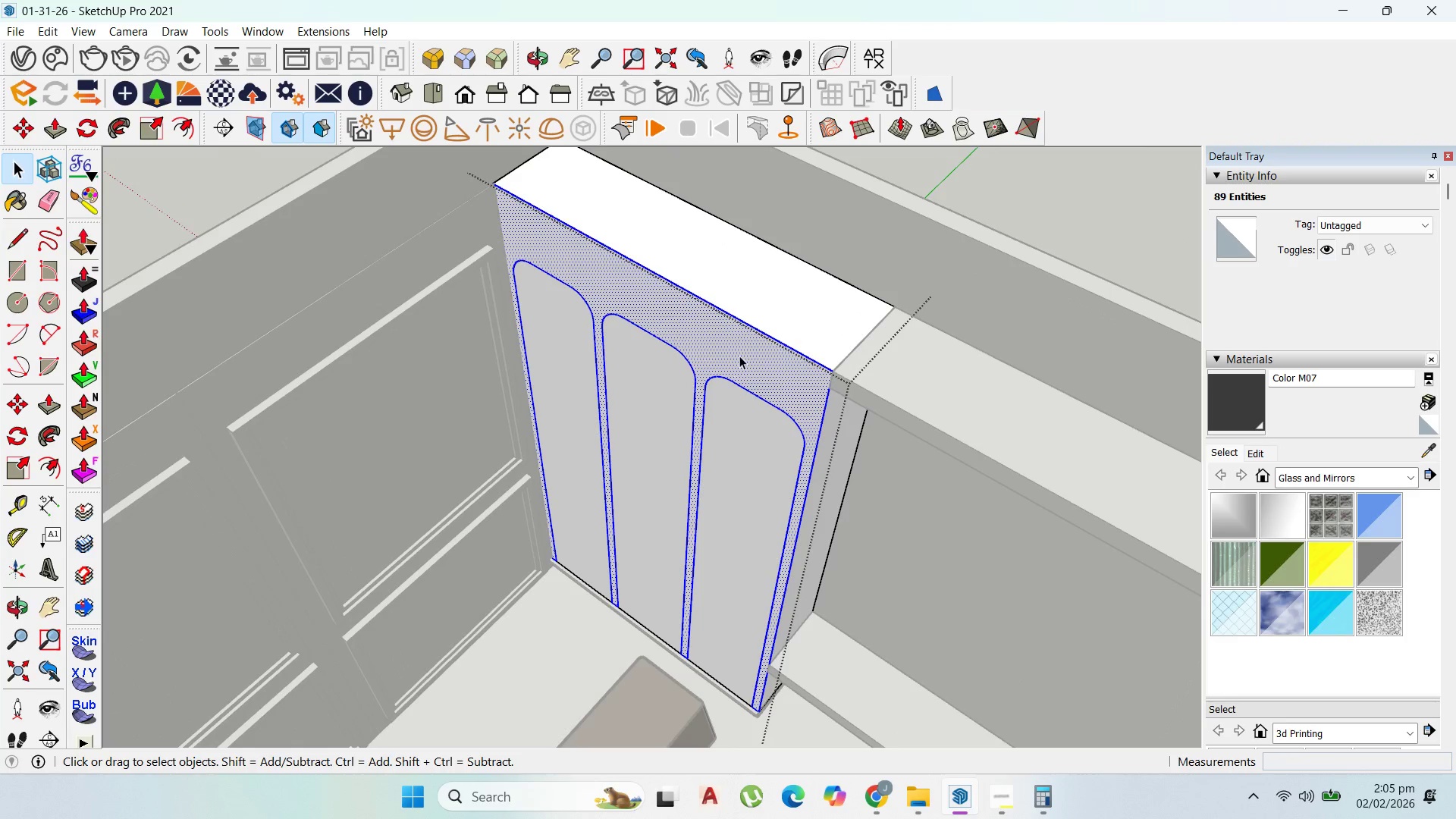 
key(M)
 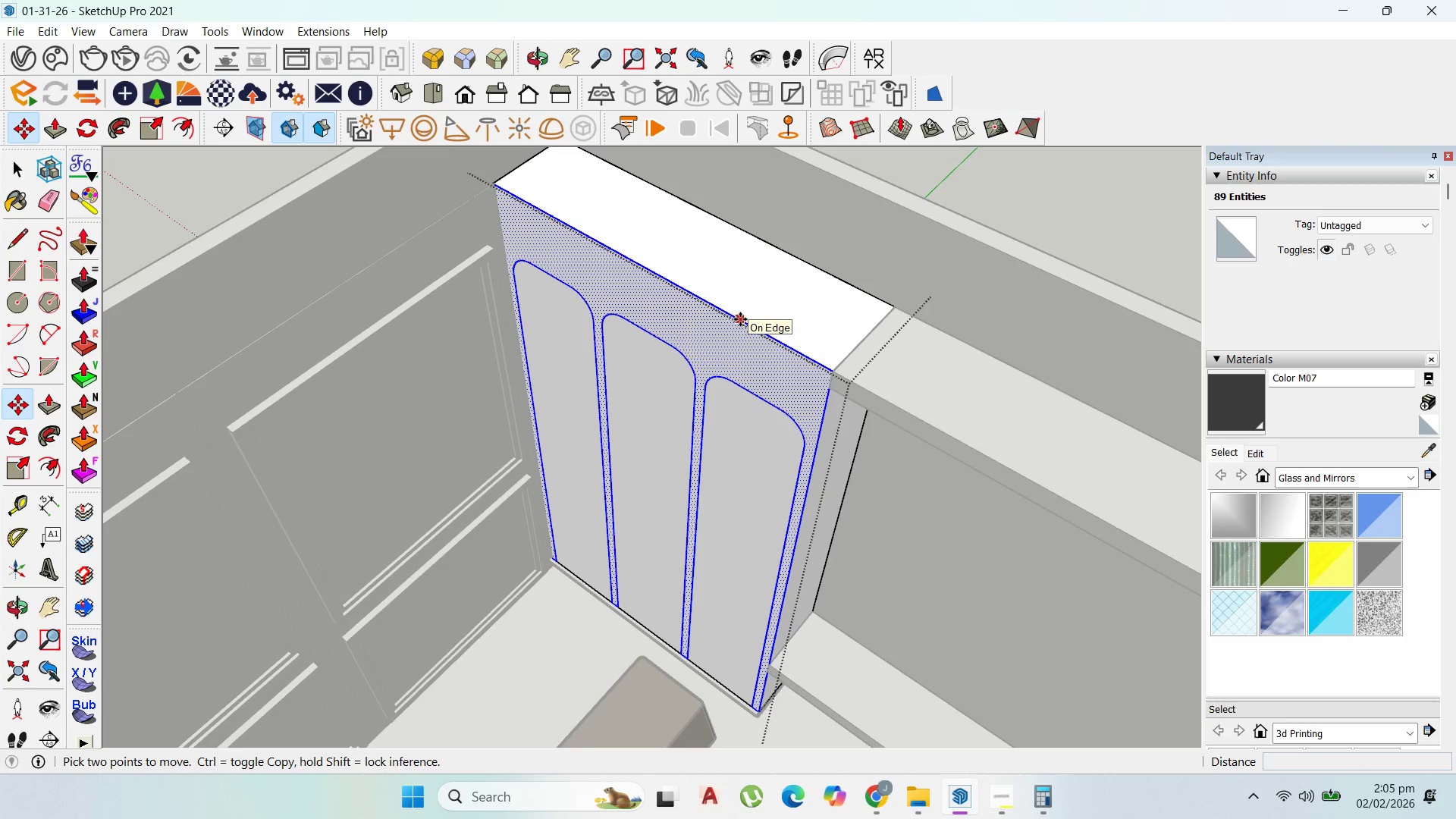 
key(Control+ControlLeft)
 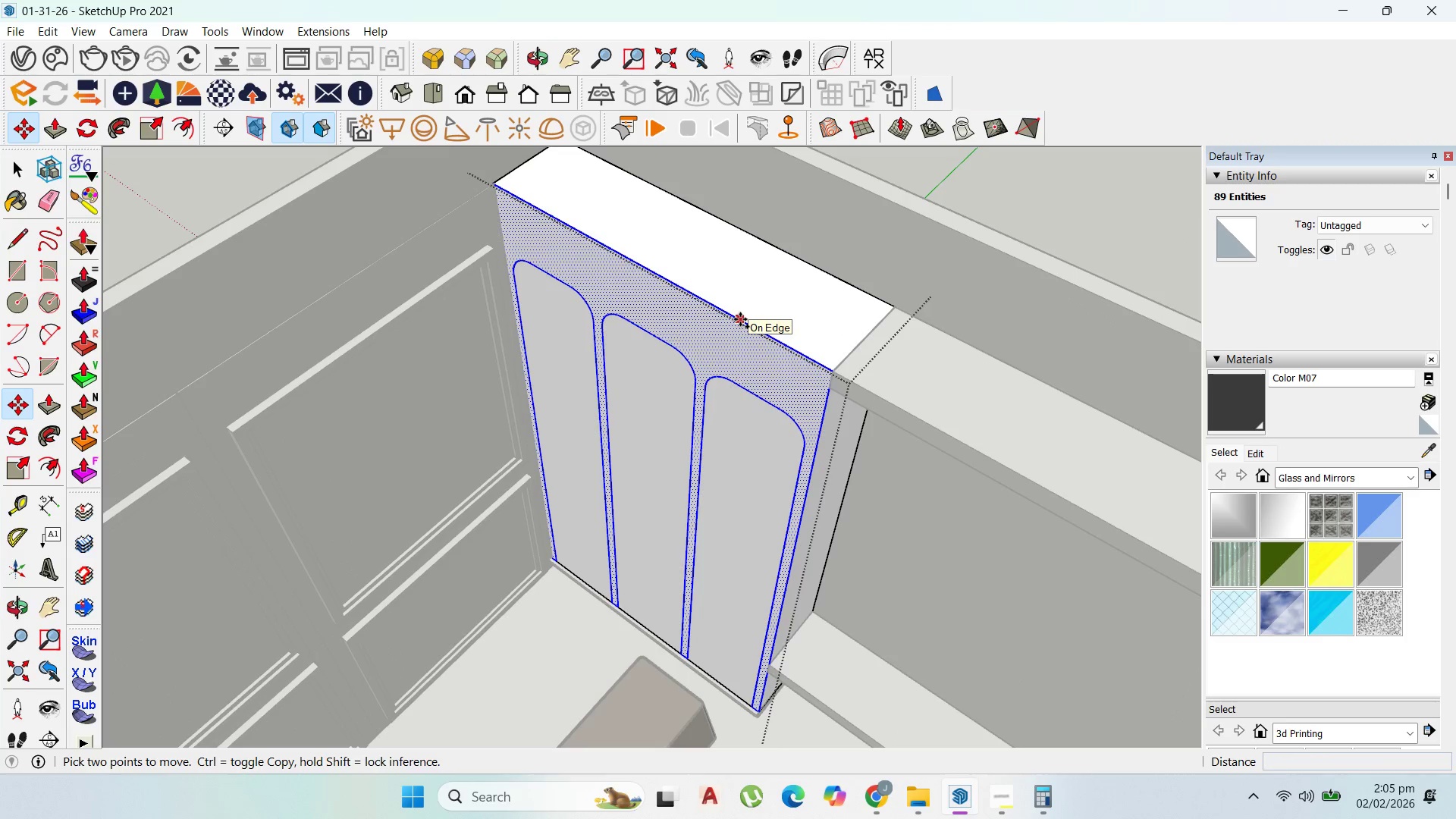 
left_click([740, 319])
 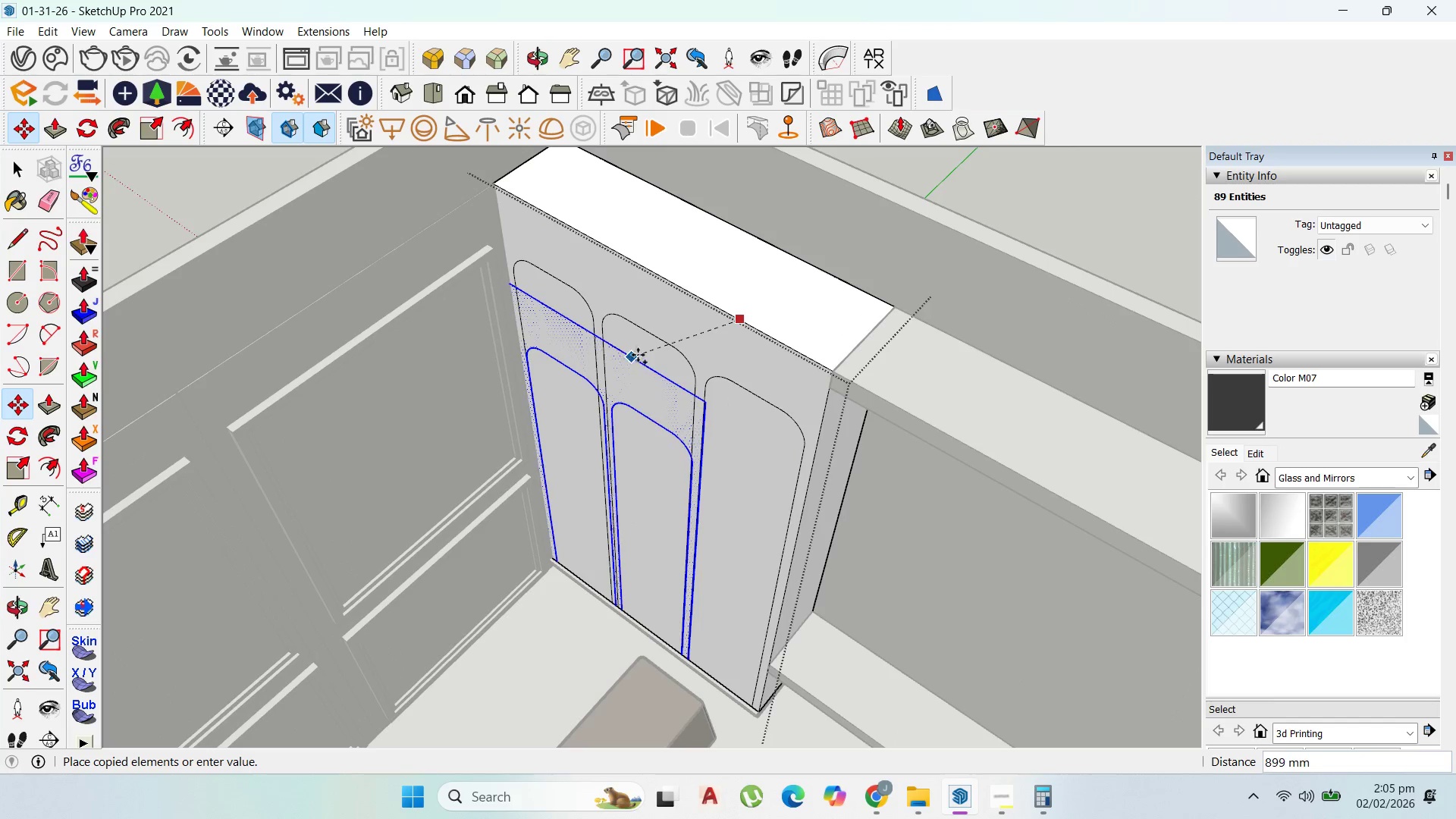 
scroll: coordinate [650, 435], scroll_direction: down, amount: 6.0
 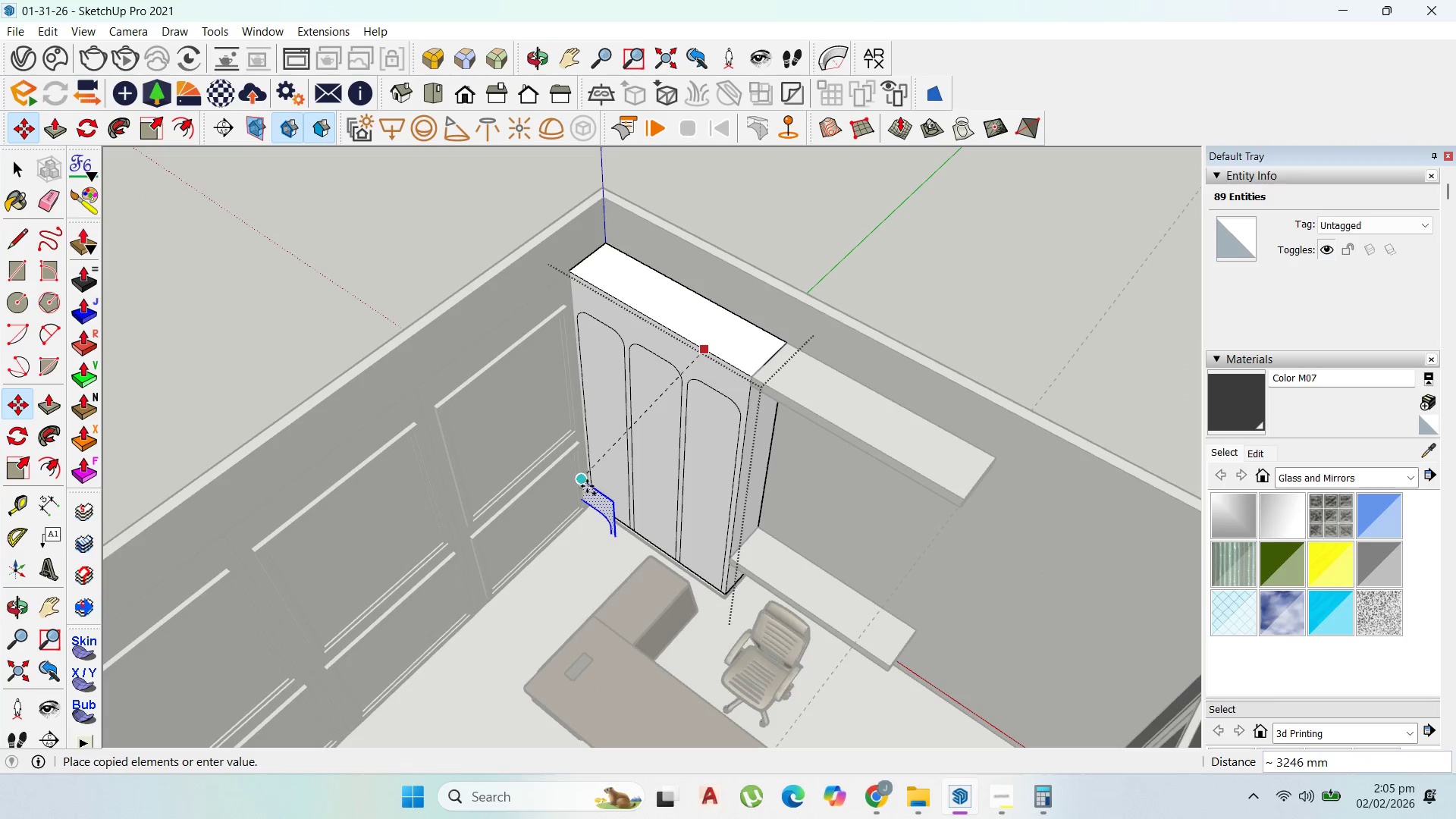 
key(ArrowUp)
 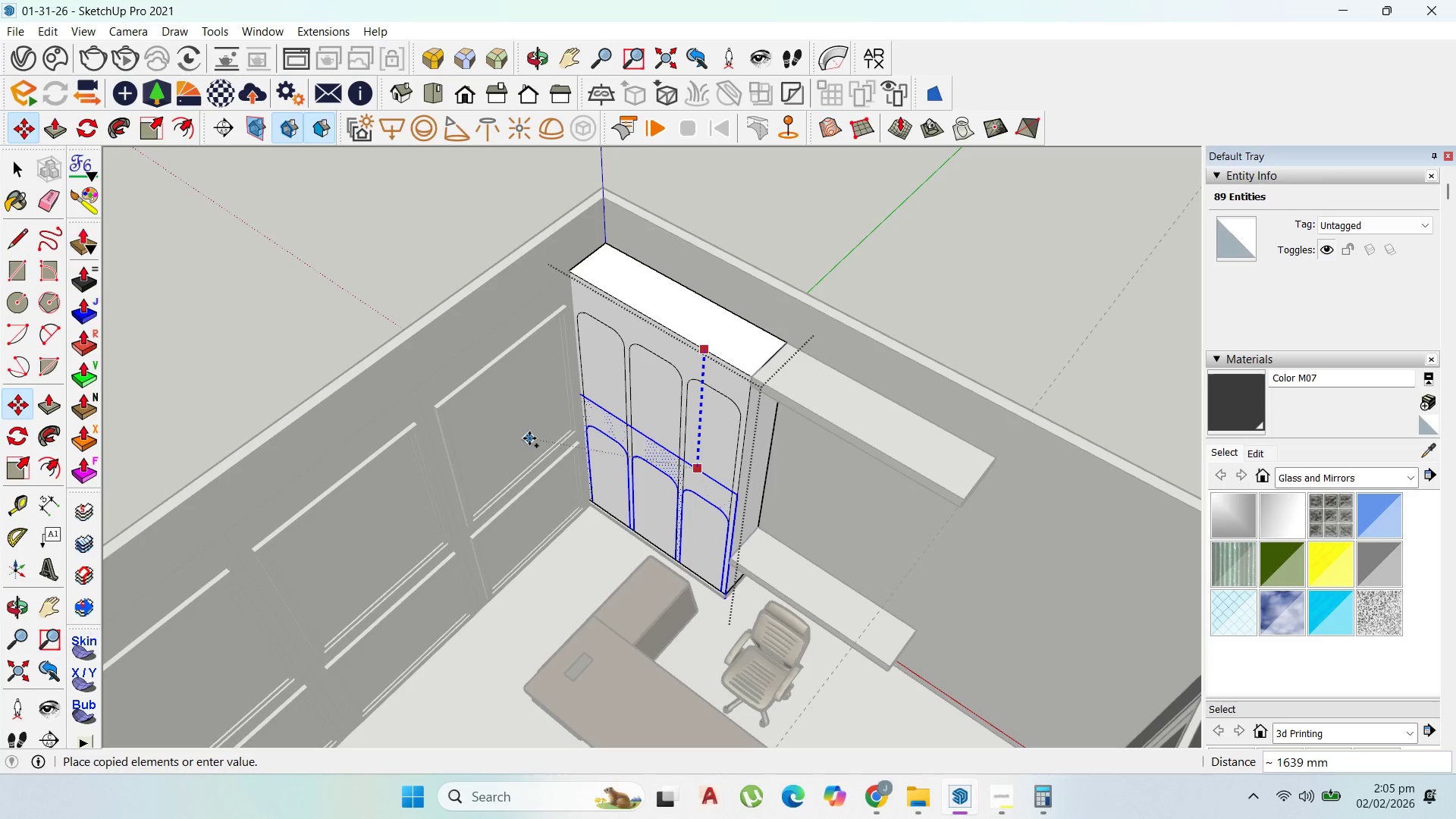 
key(ArrowLeft)
 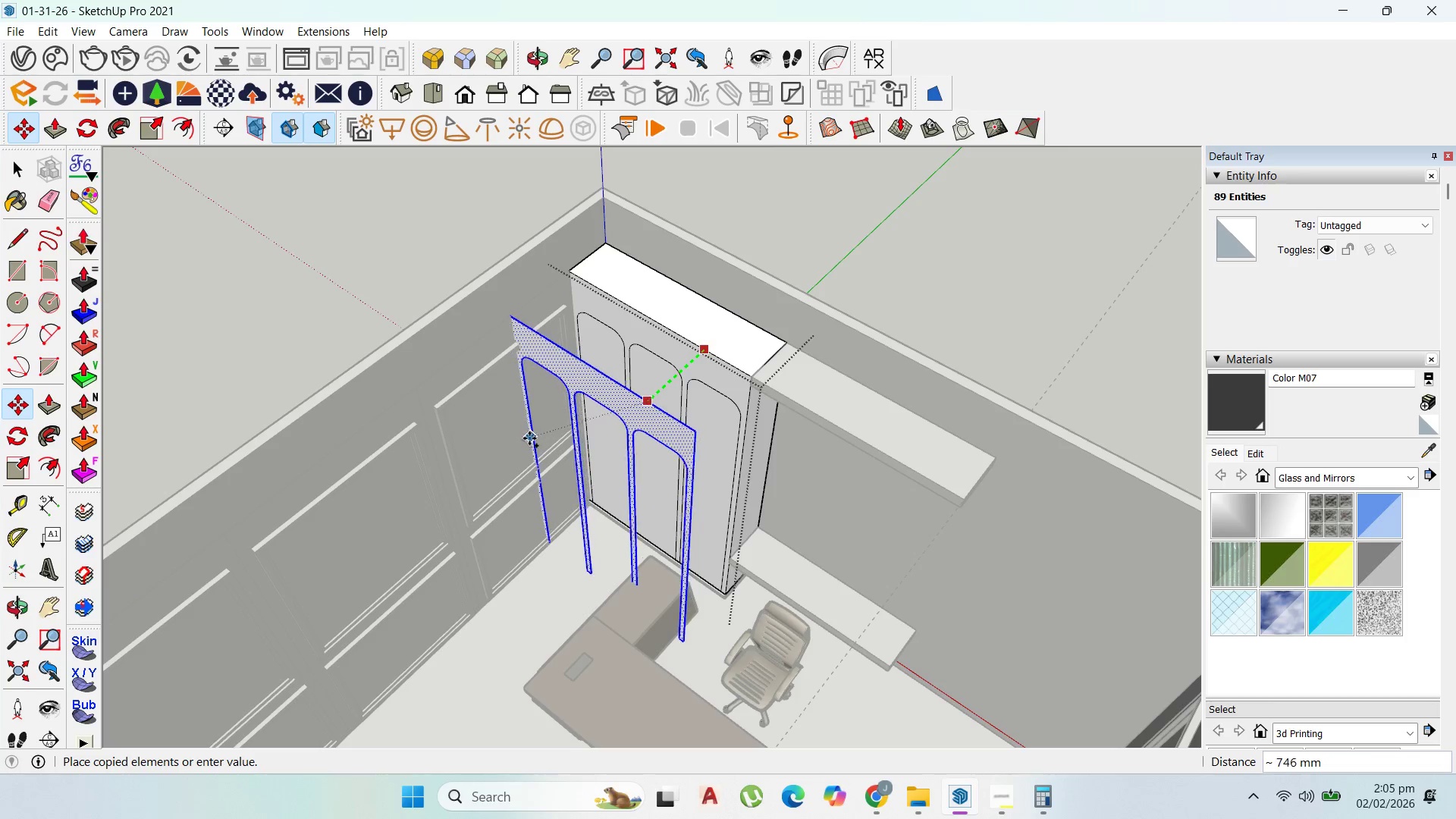 
left_click([526, 443])
 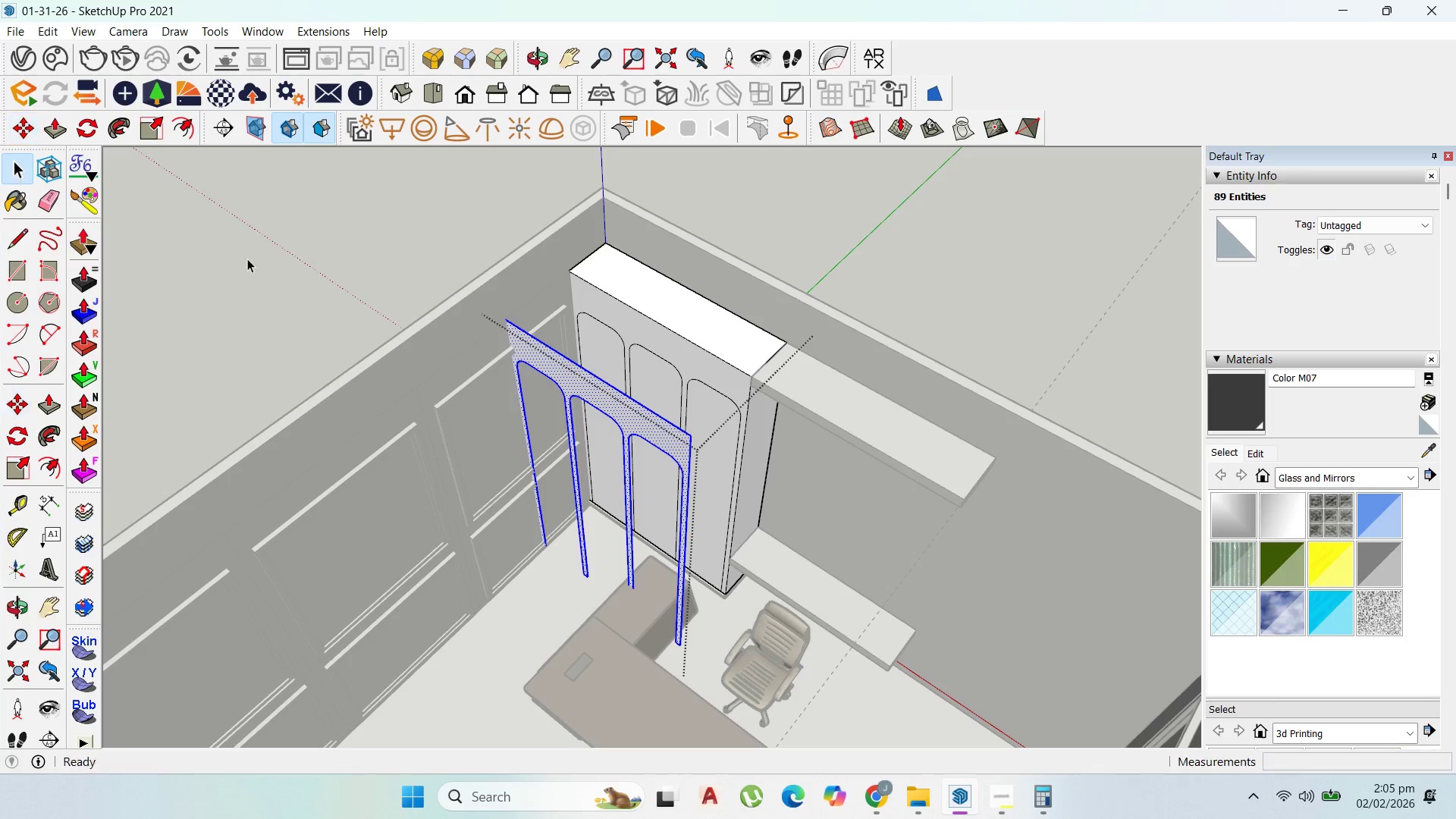 
right_click([598, 397])
 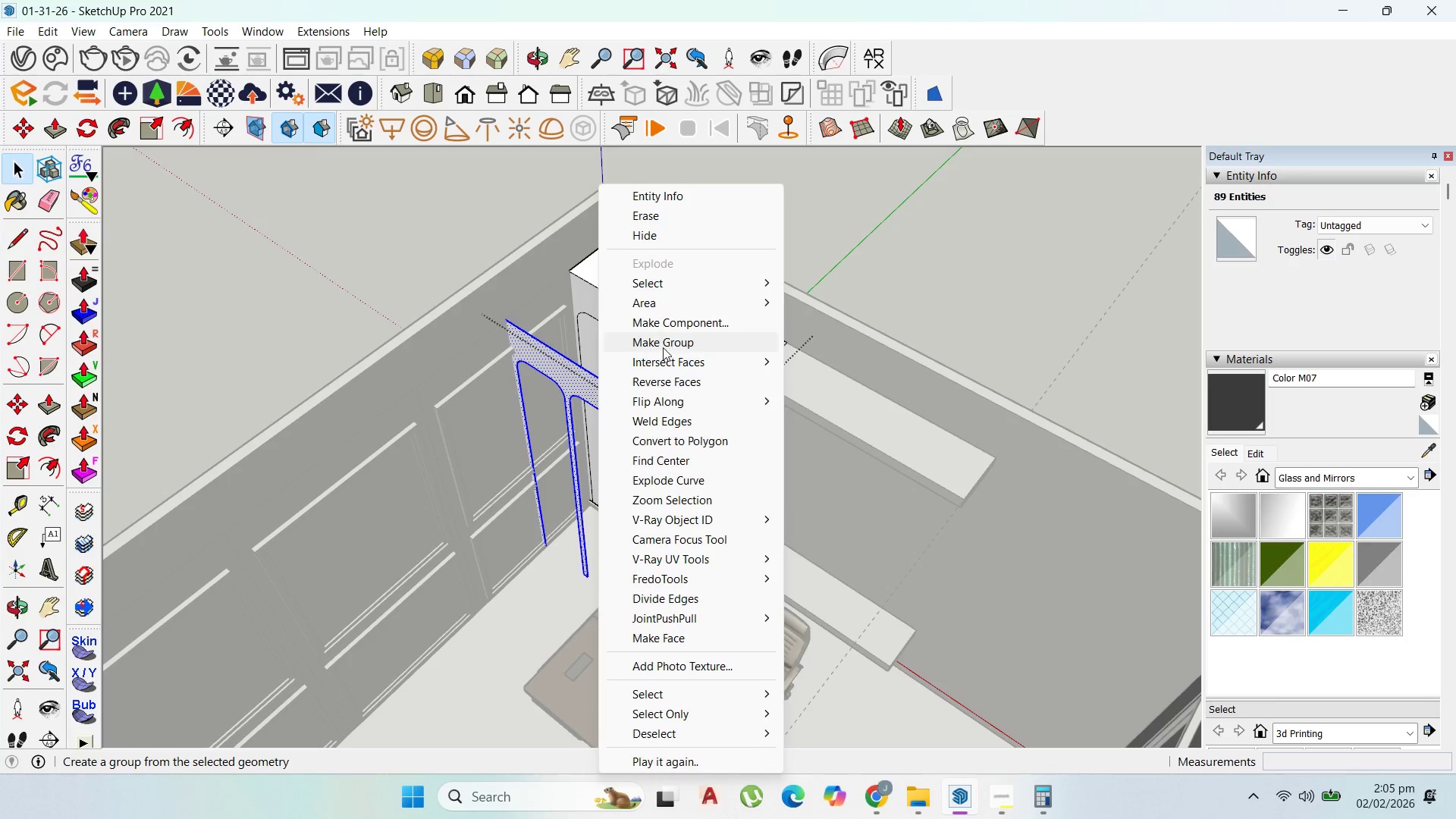 
left_click([667, 344])
 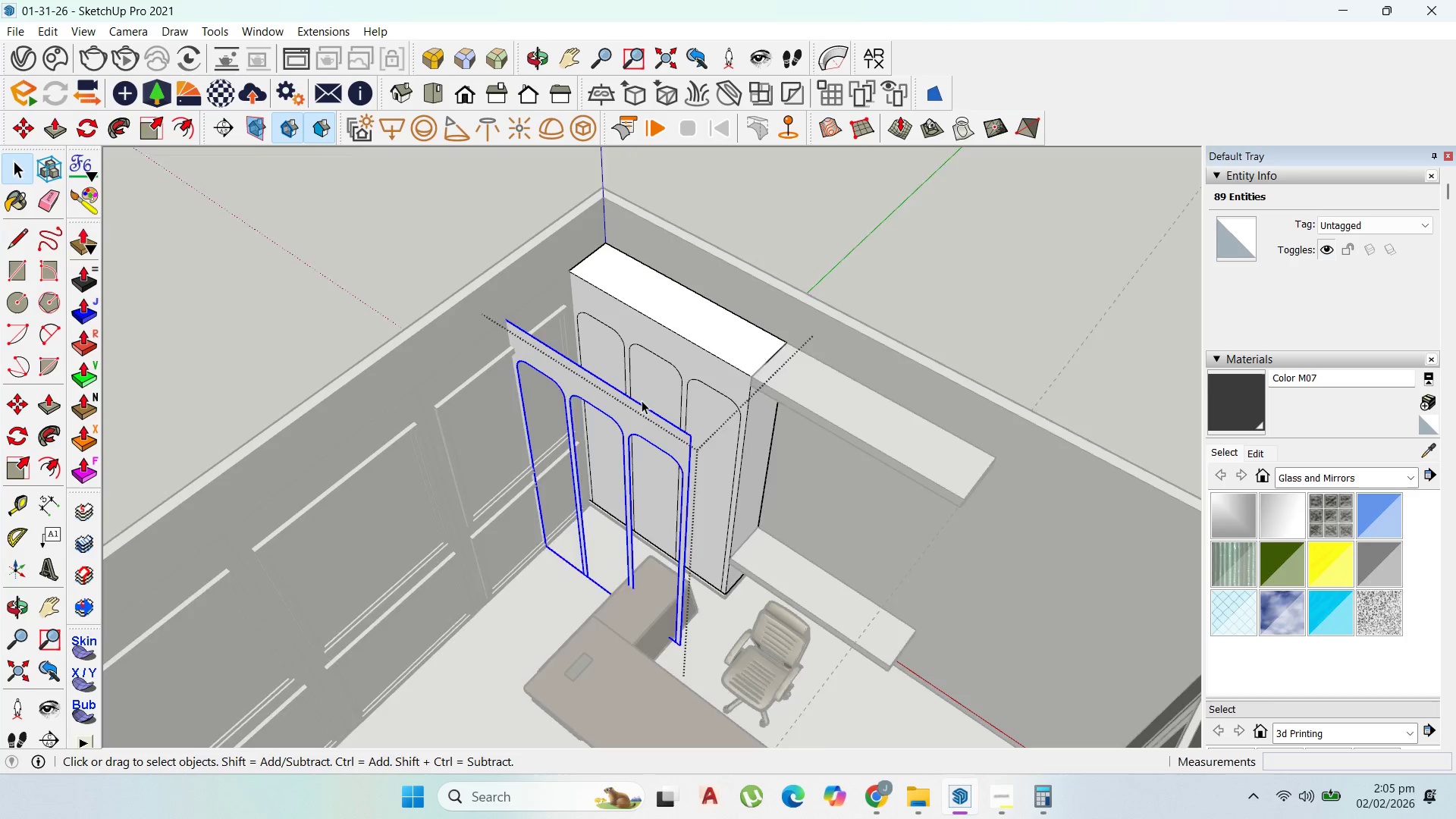 
scroll: coordinate [815, 396], scroll_direction: up, amount: 5.0
 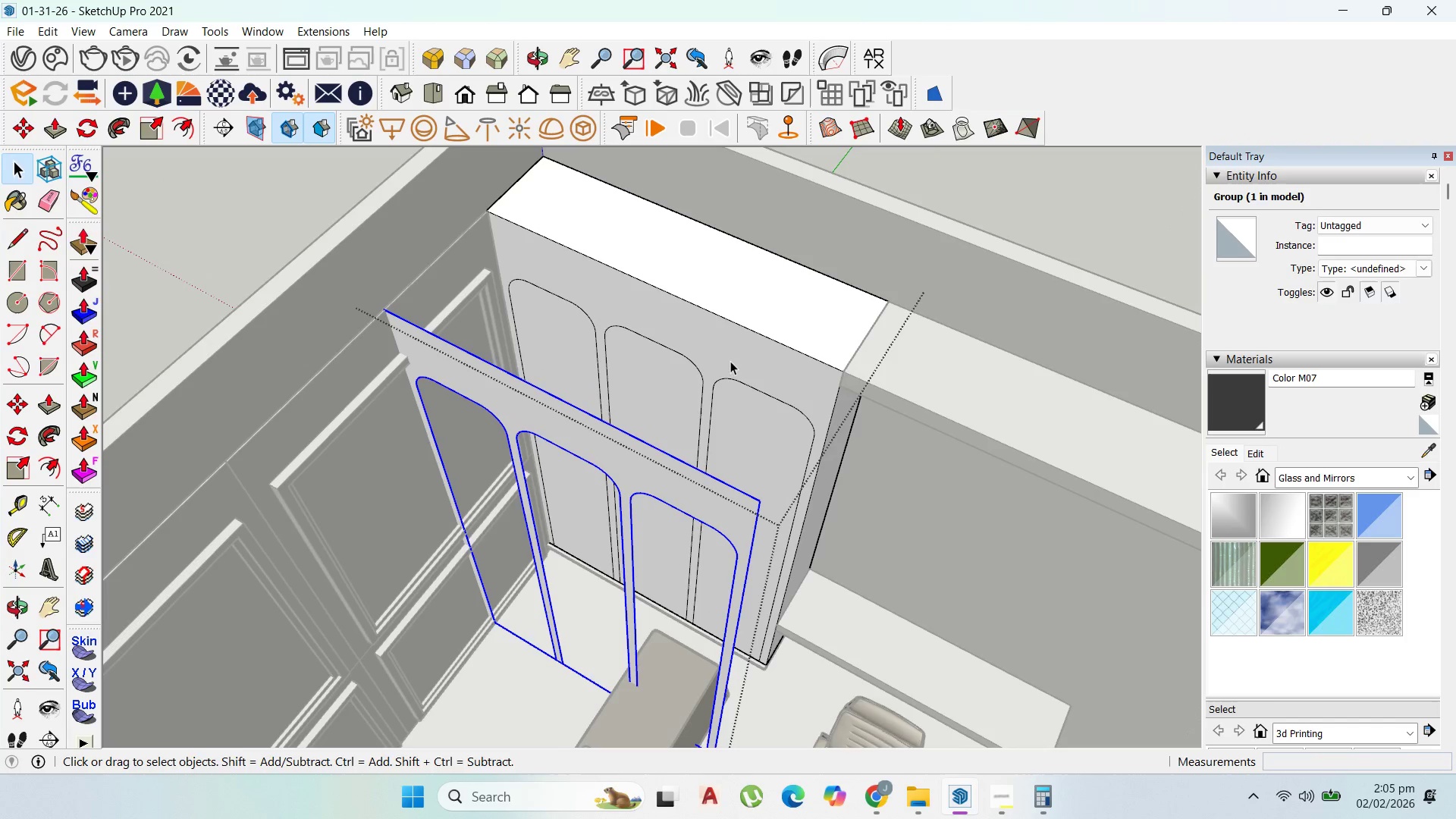 
double_click([730, 360])
 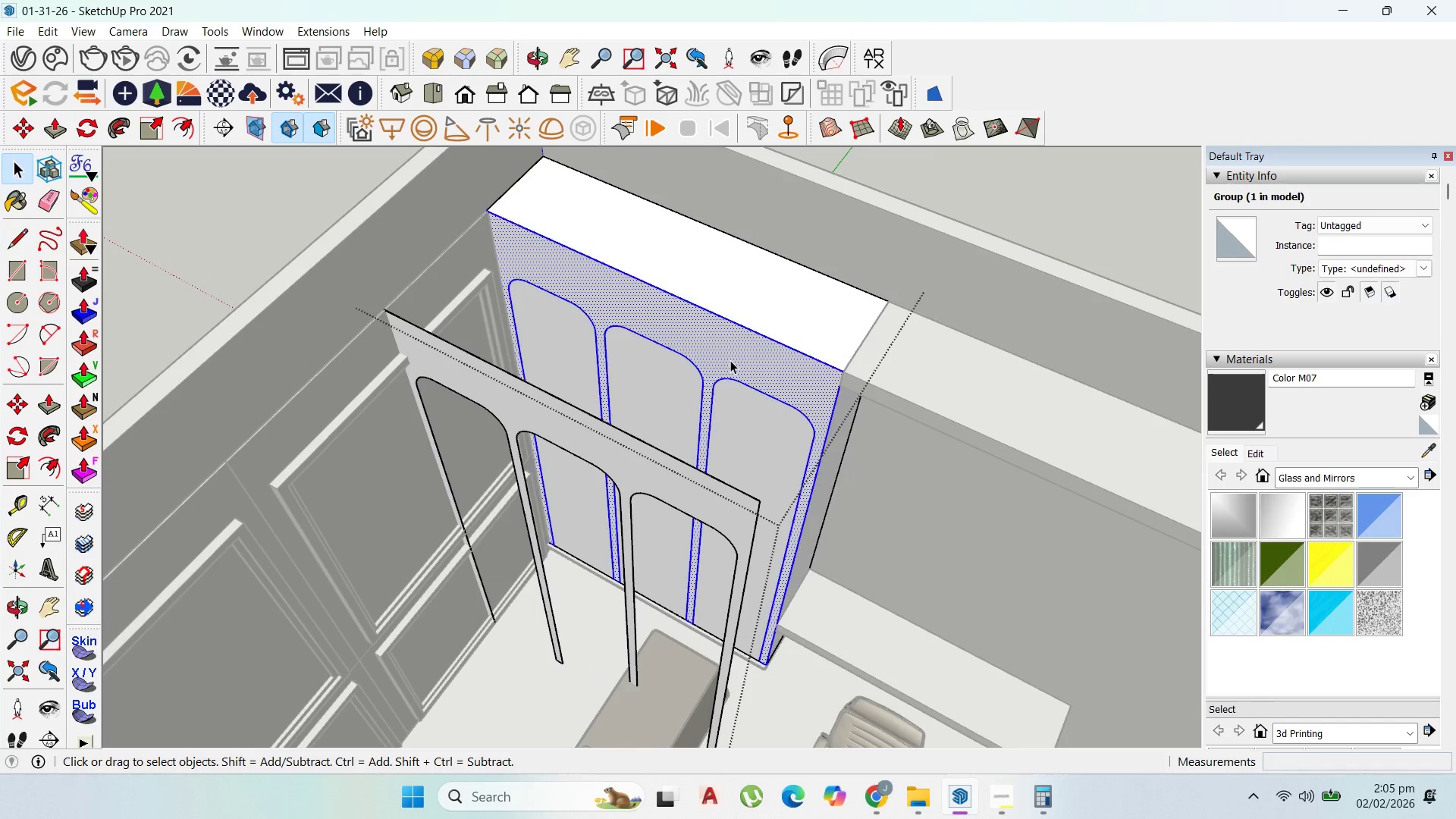 
triple_click([730, 360])
 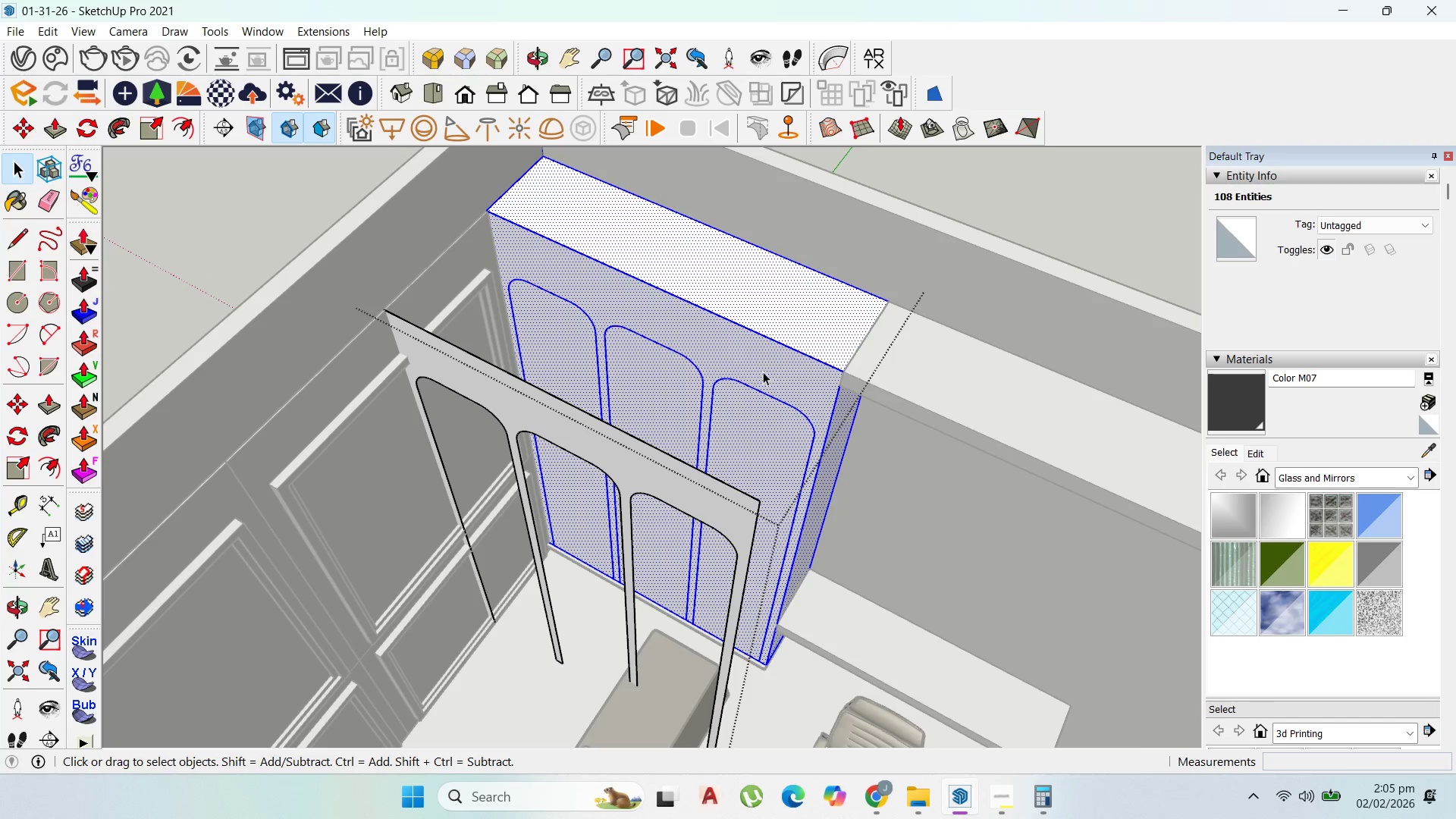 
scroll: coordinate [769, 372], scroll_direction: down, amount: 2.0
 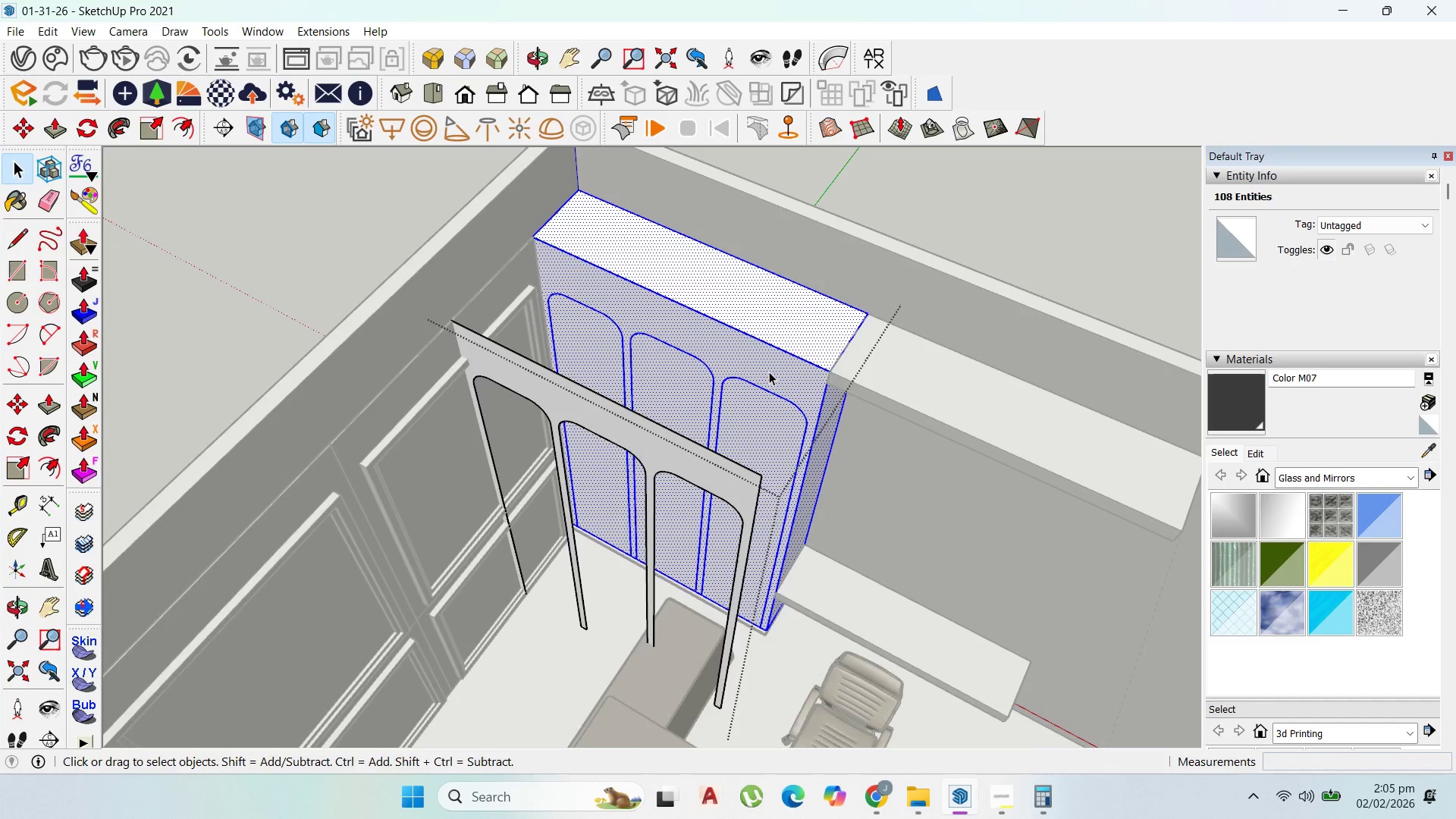 
scroll: coordinate [701, 395], scroll_direction: up, amount: 3.0
 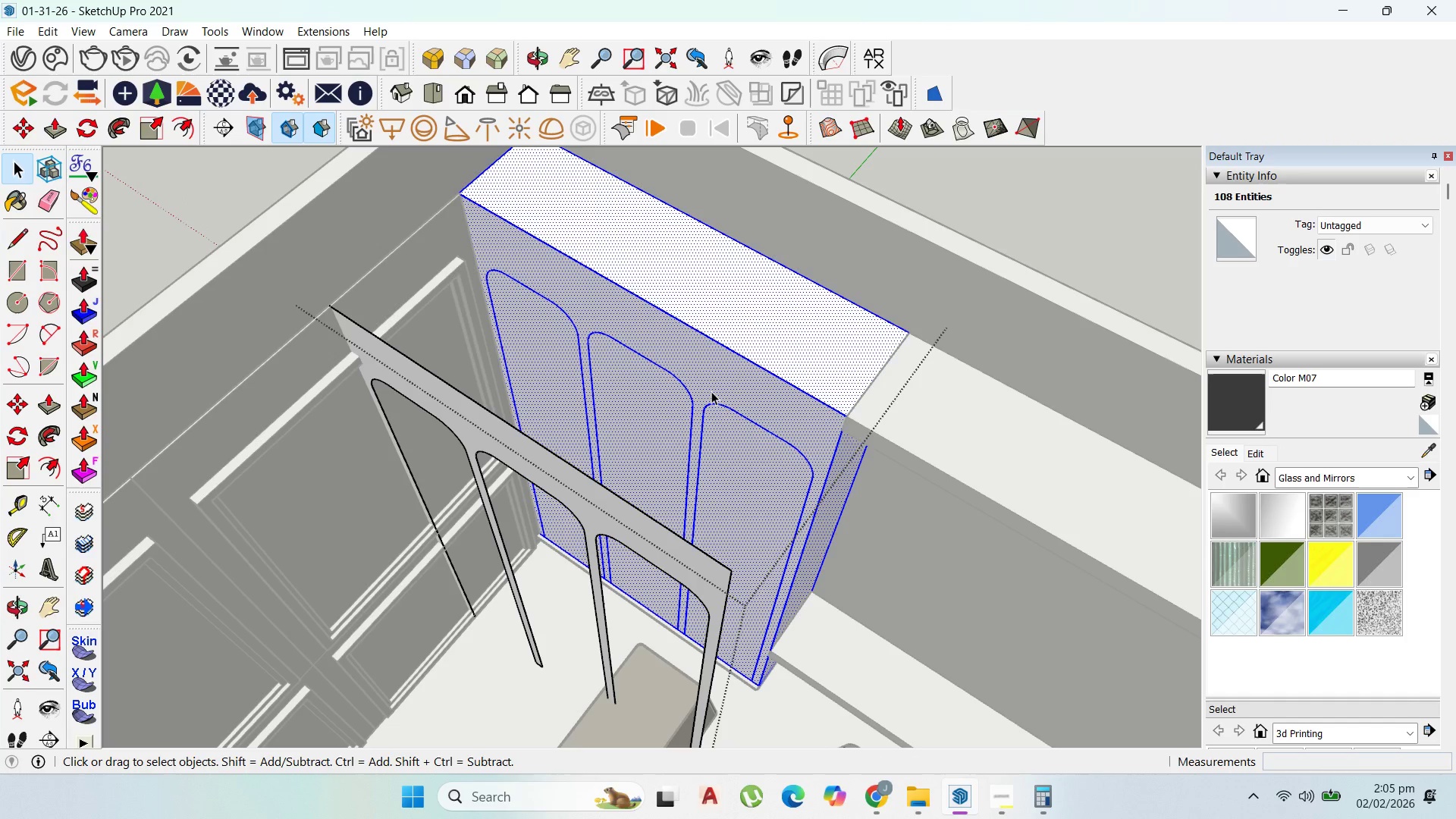 
key(P)
 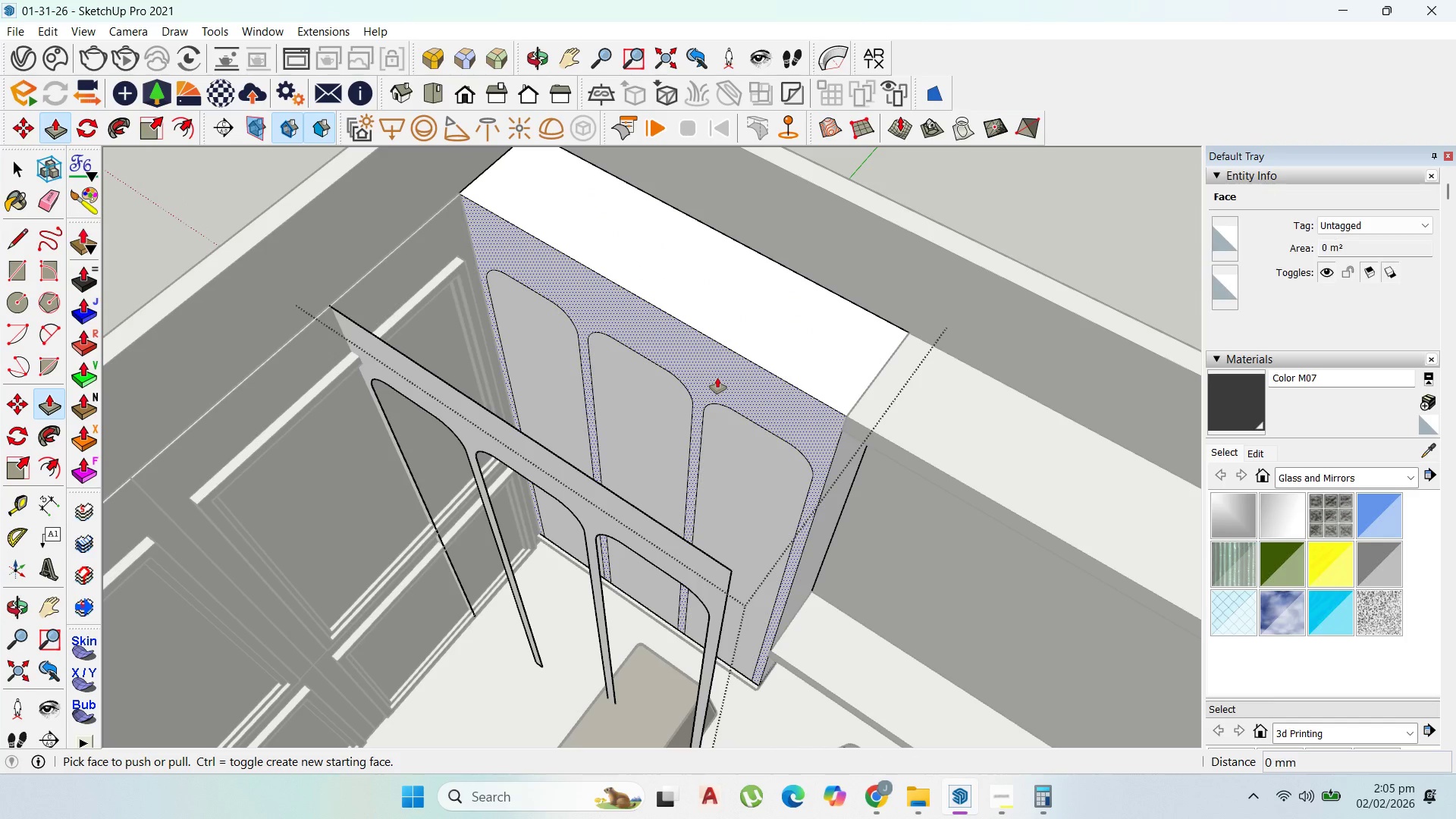 
left_click([717, 378])
 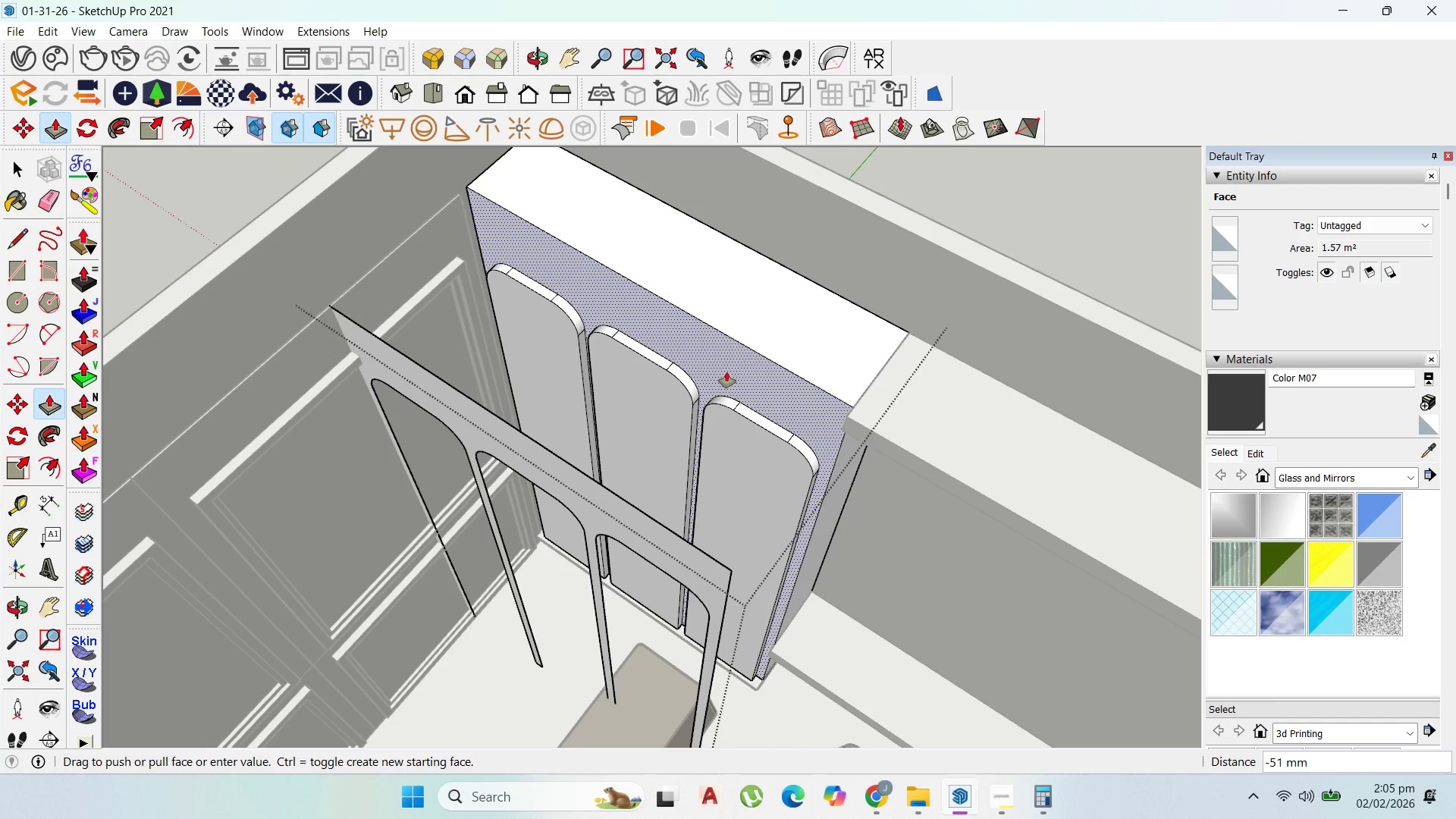 
left_click([726, 372])
 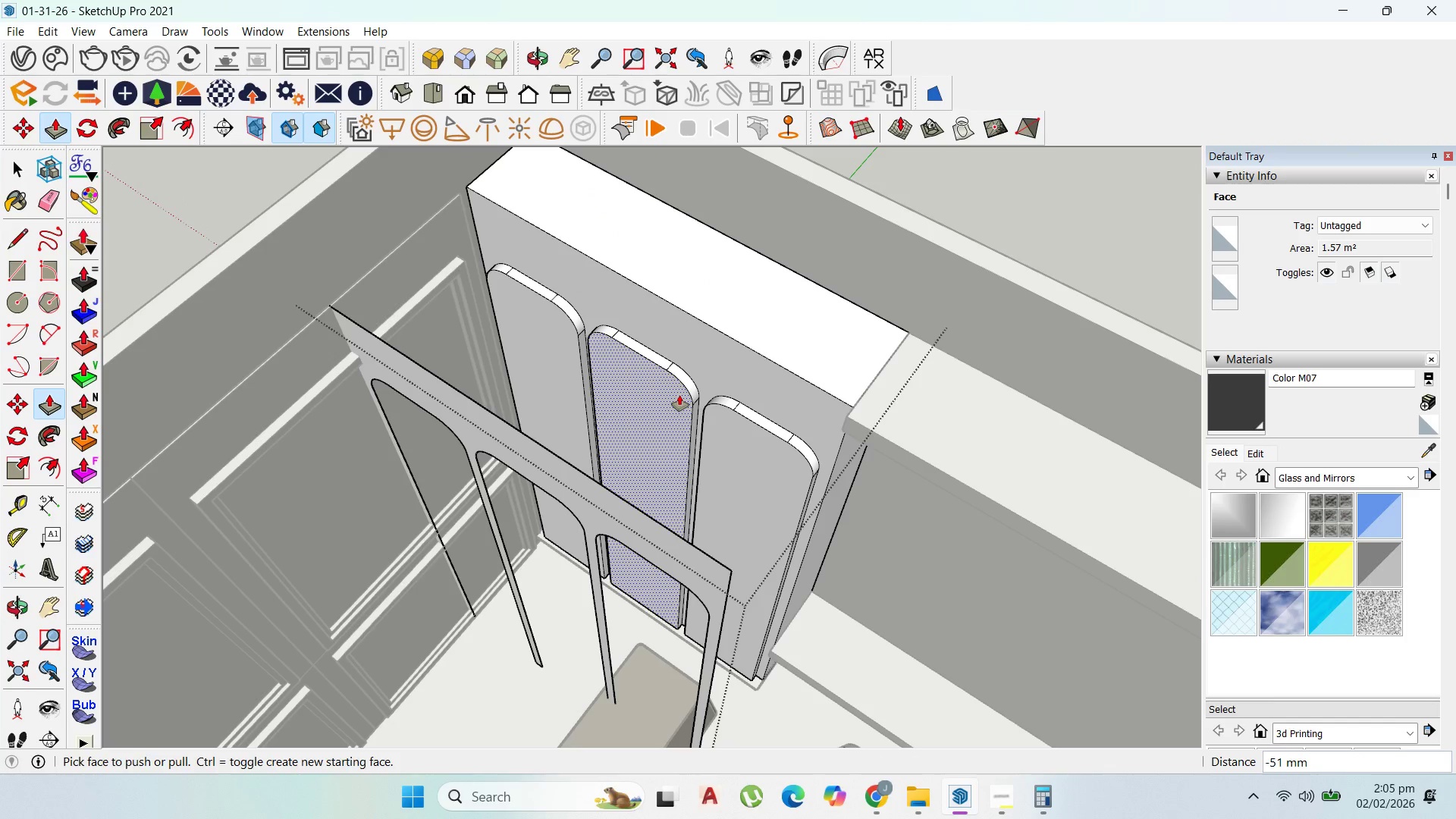 
left_click([679, 395])
 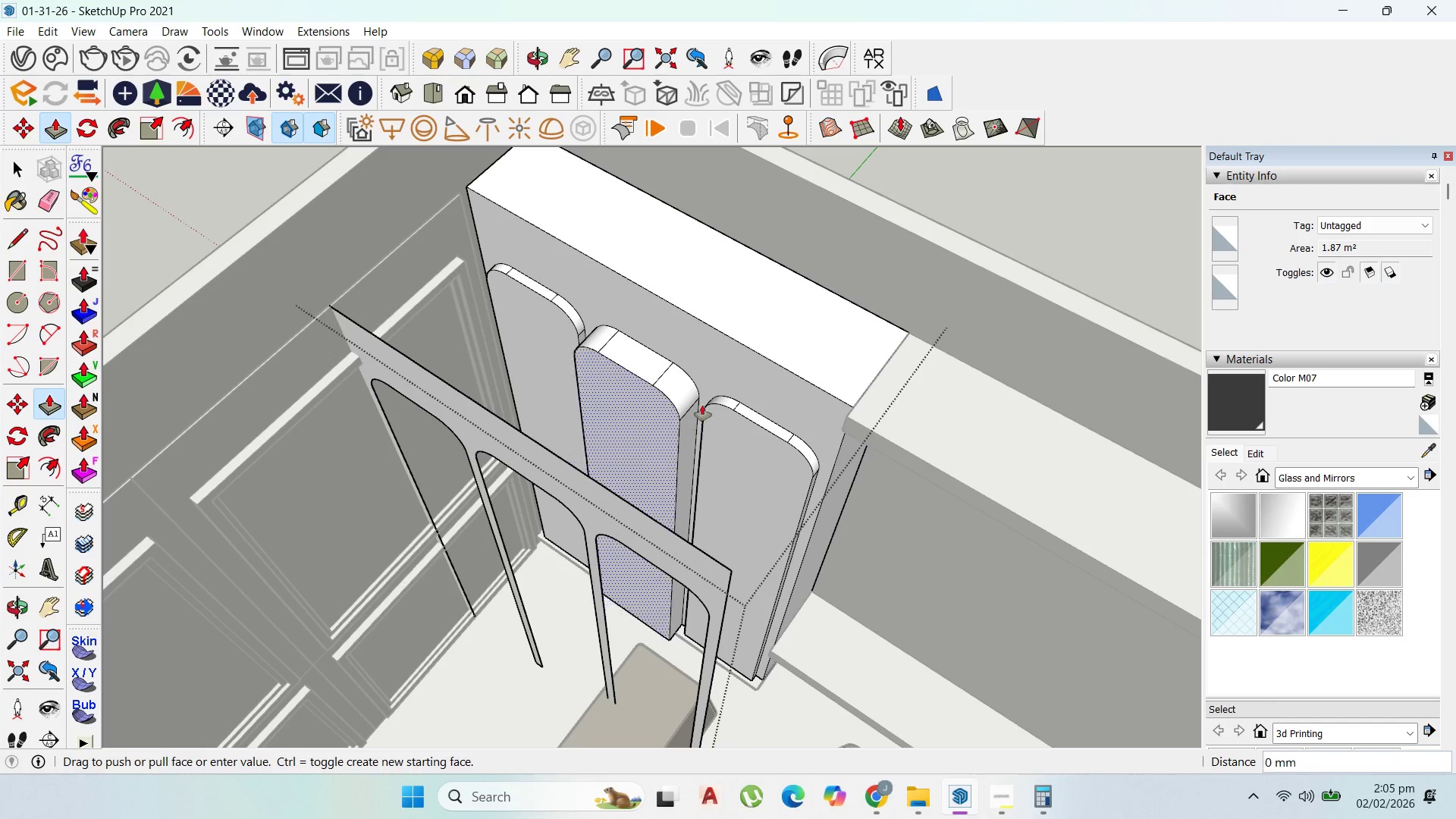 
left_click([701, 400])
 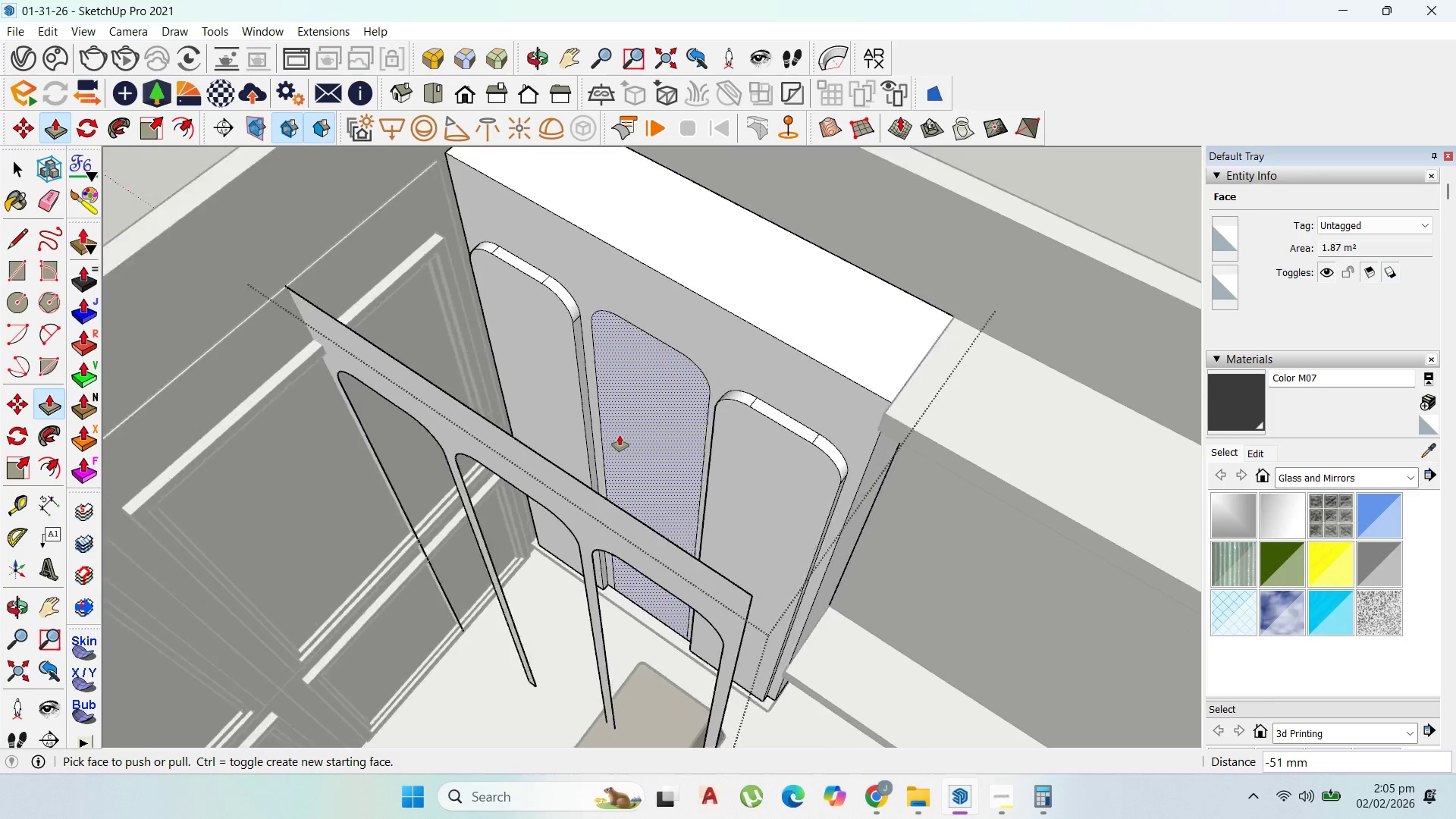 
left_click_drag(start_coordinate=[638, 500], to_coordinate=[713, 407])
 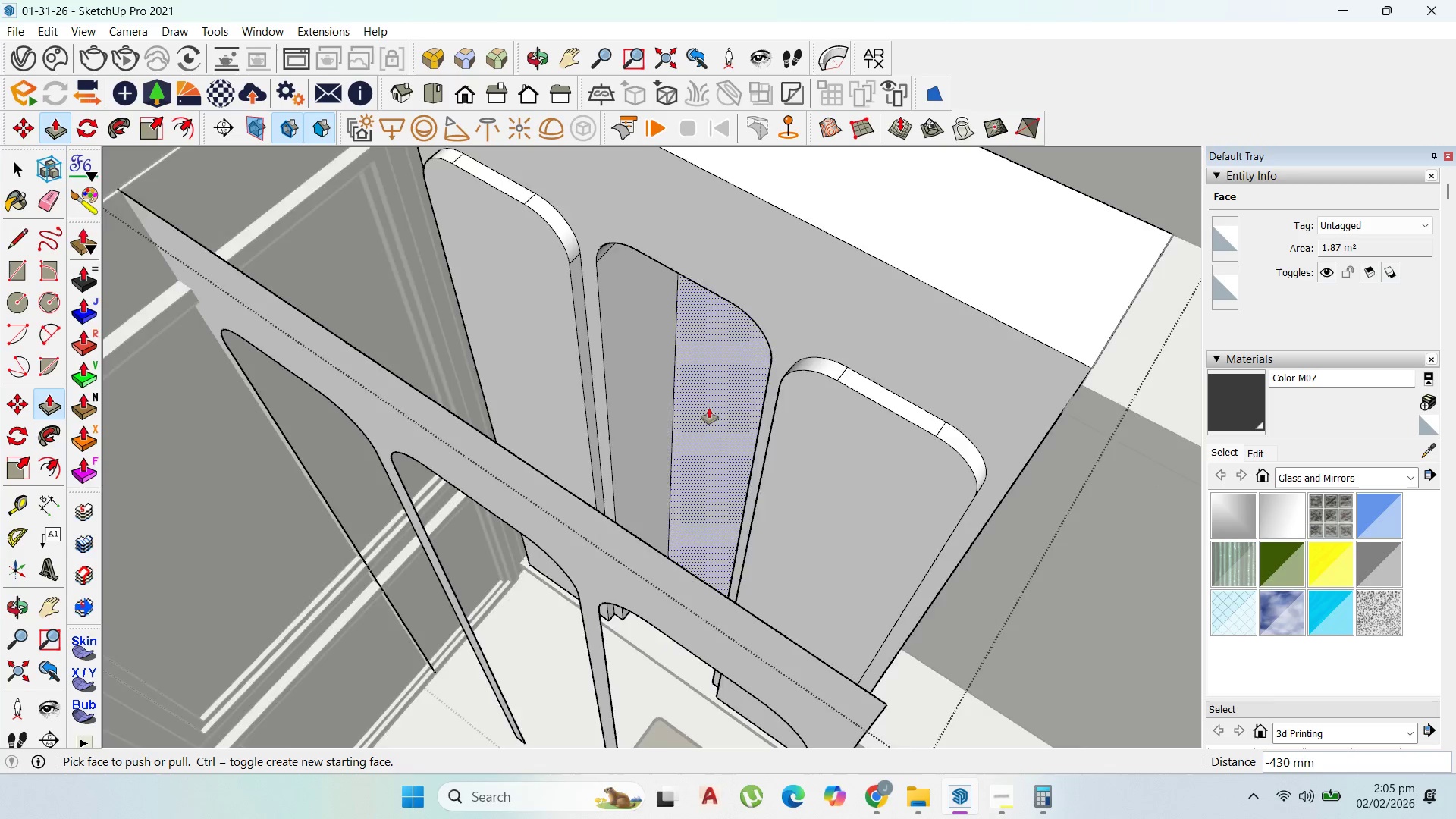 
scroll: coordinate [639, 448], scroll_direction: up, amount: 6.0
 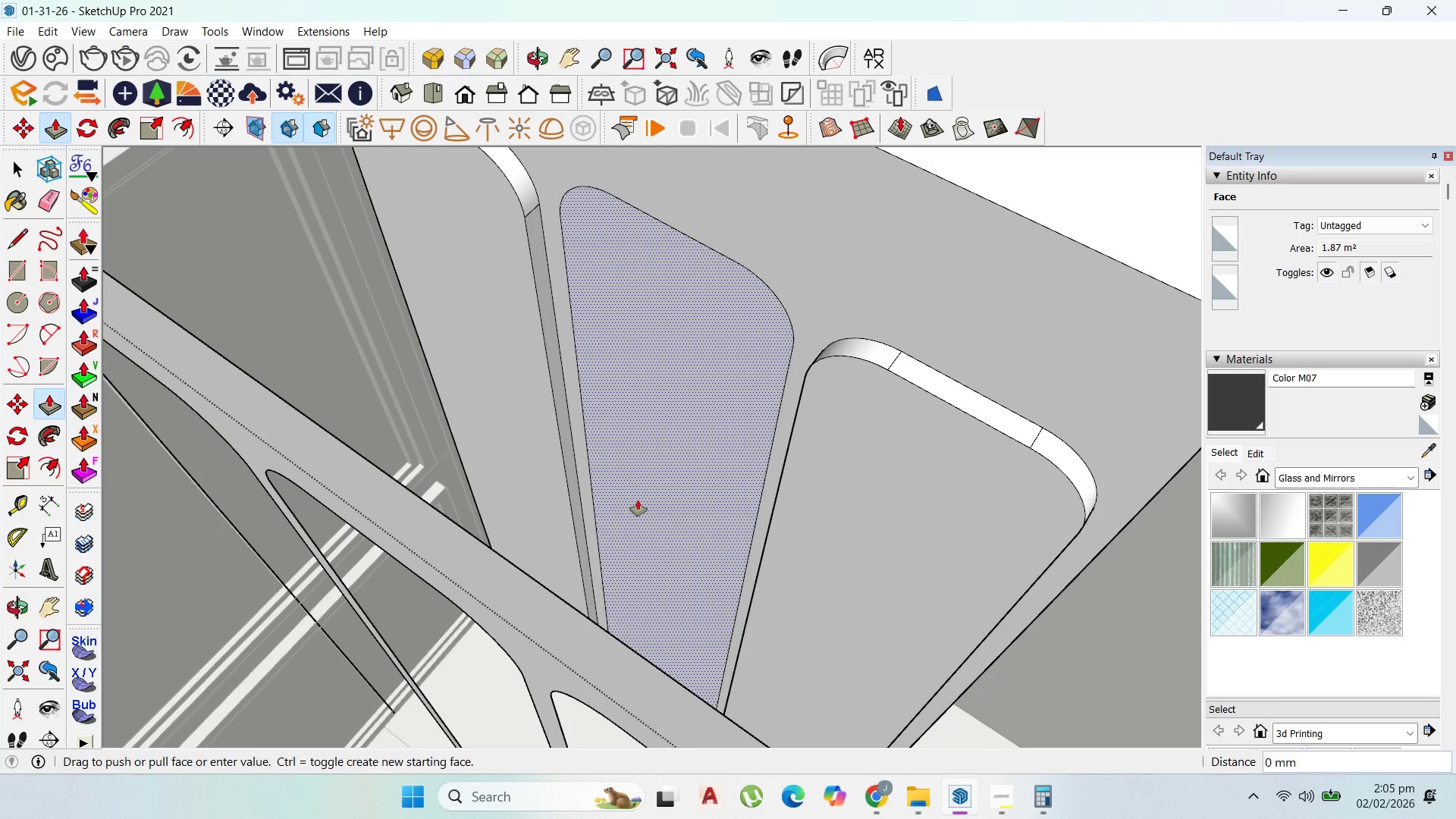 
left_click([766, 427])
 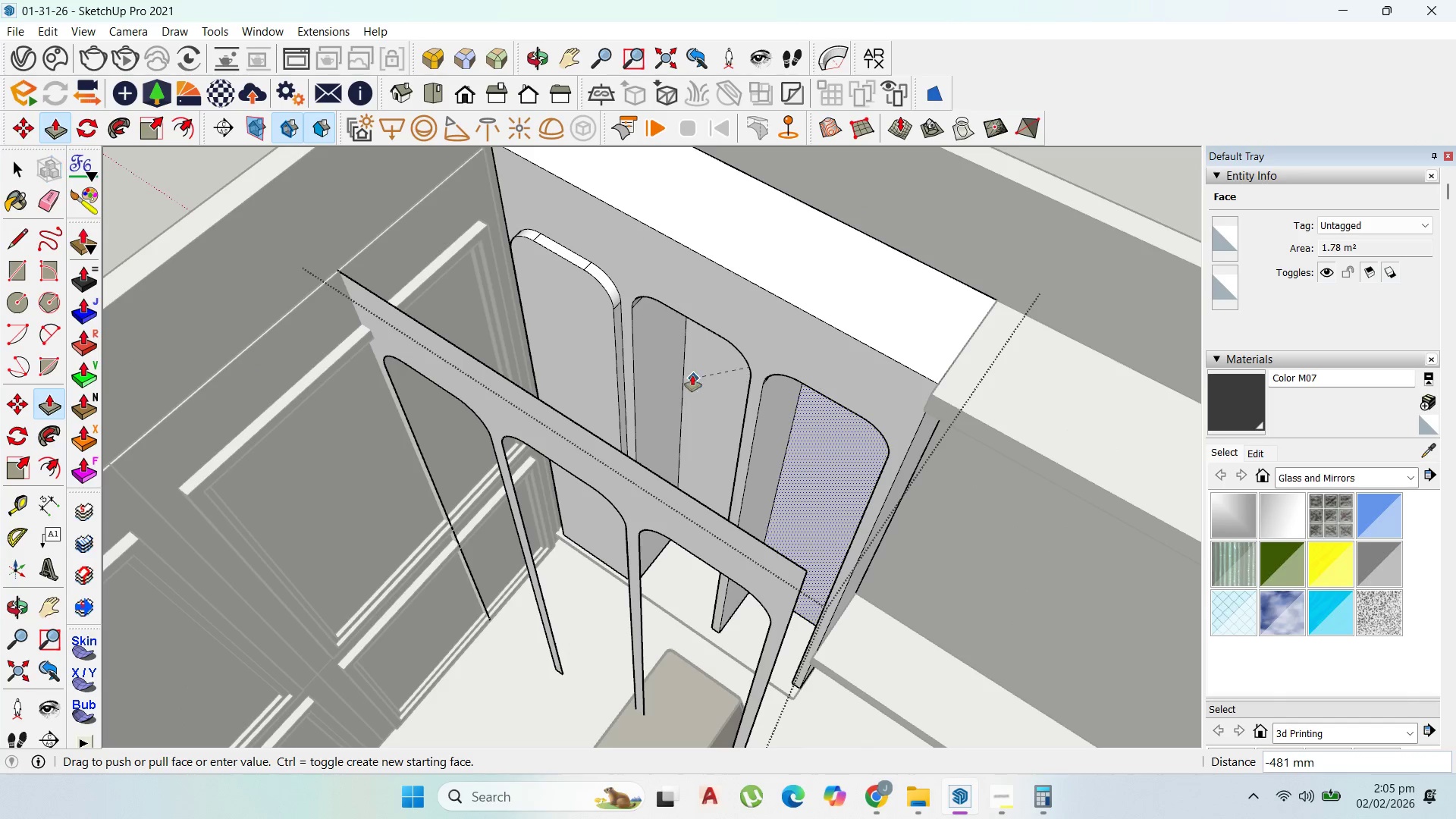 
scroll: coordinate [709, 407], scroll_direction: down, amount: 5.0
 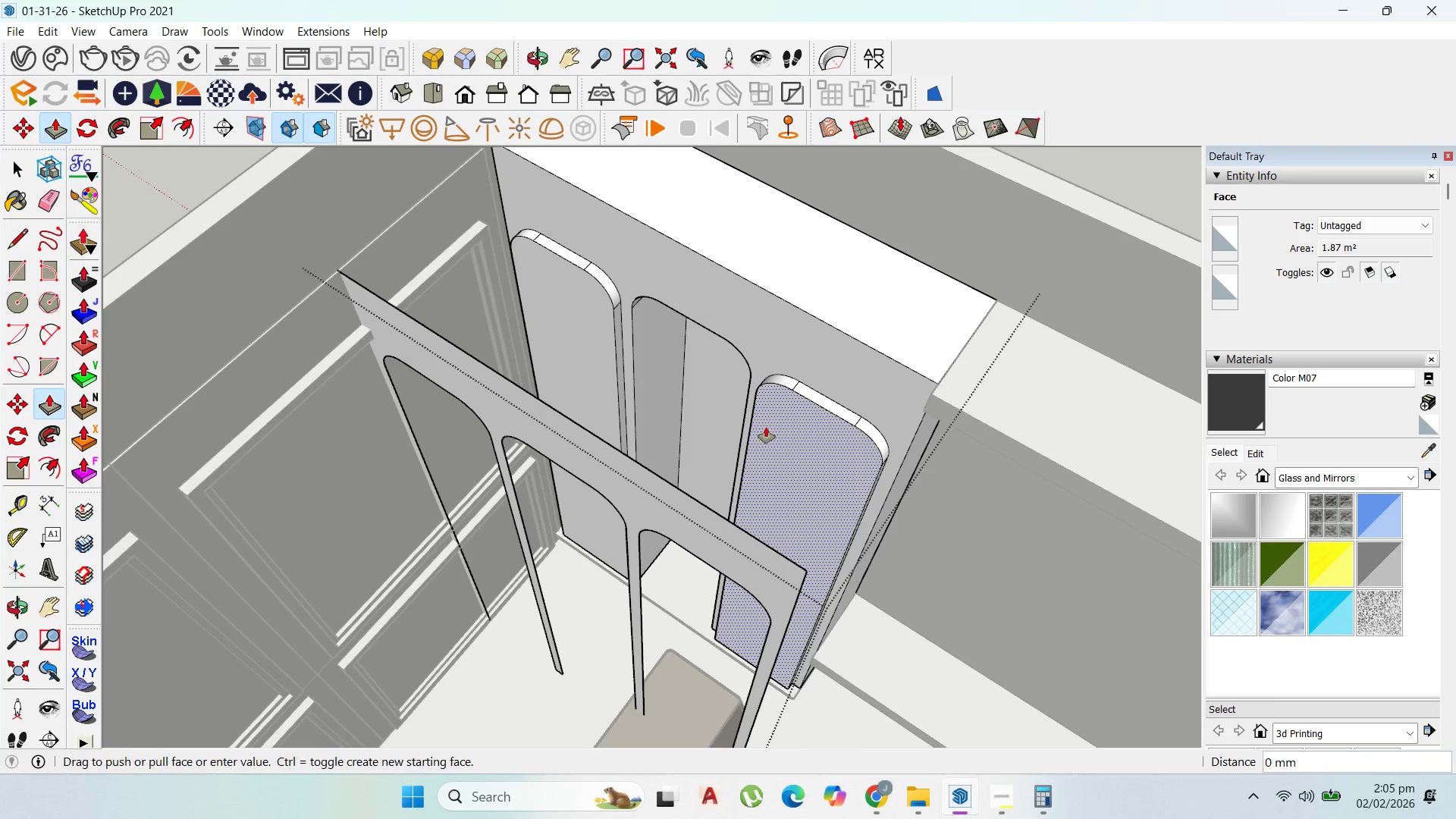 
left_click([692, 375])
 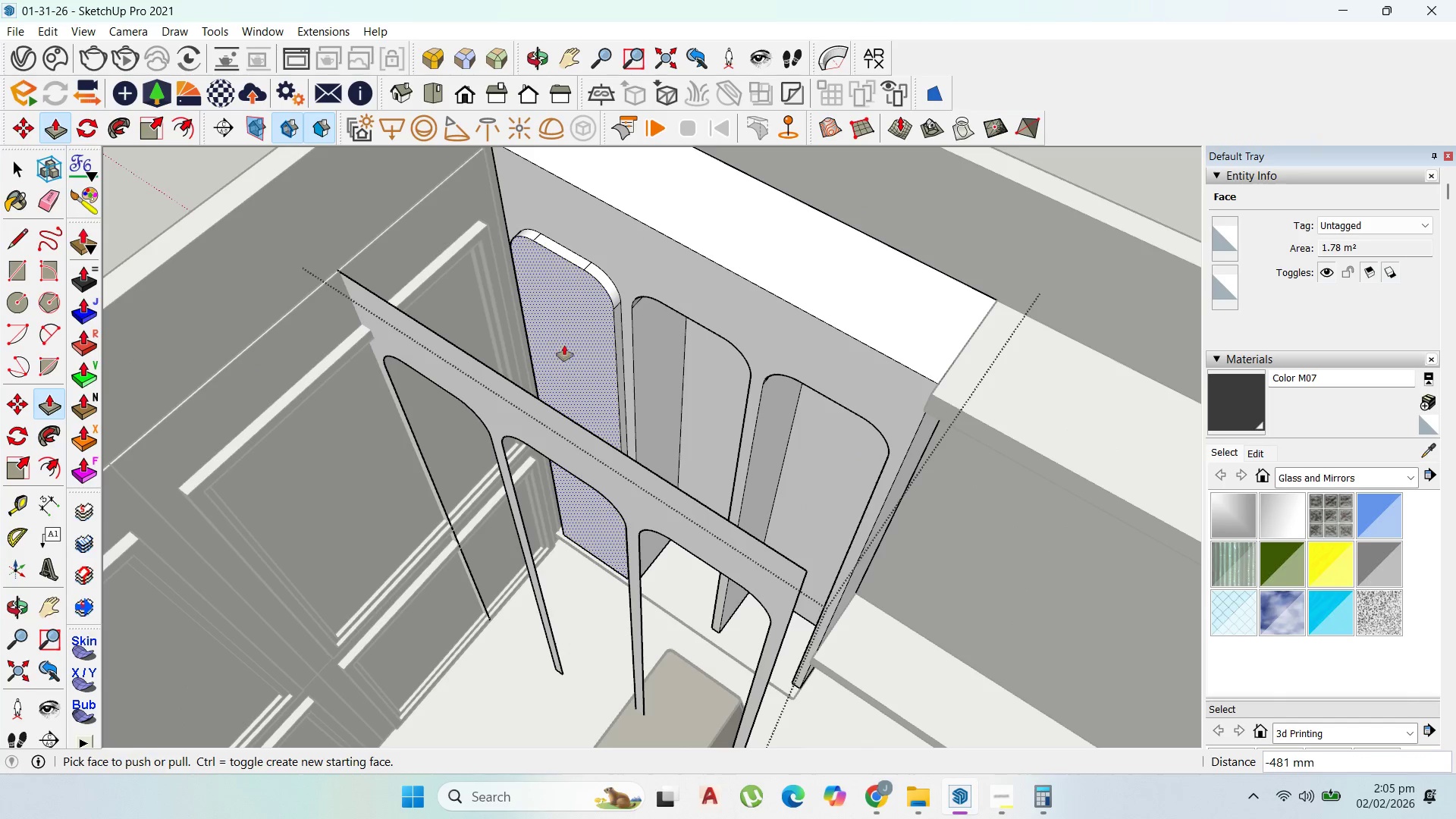 
double_click([565, 344])
 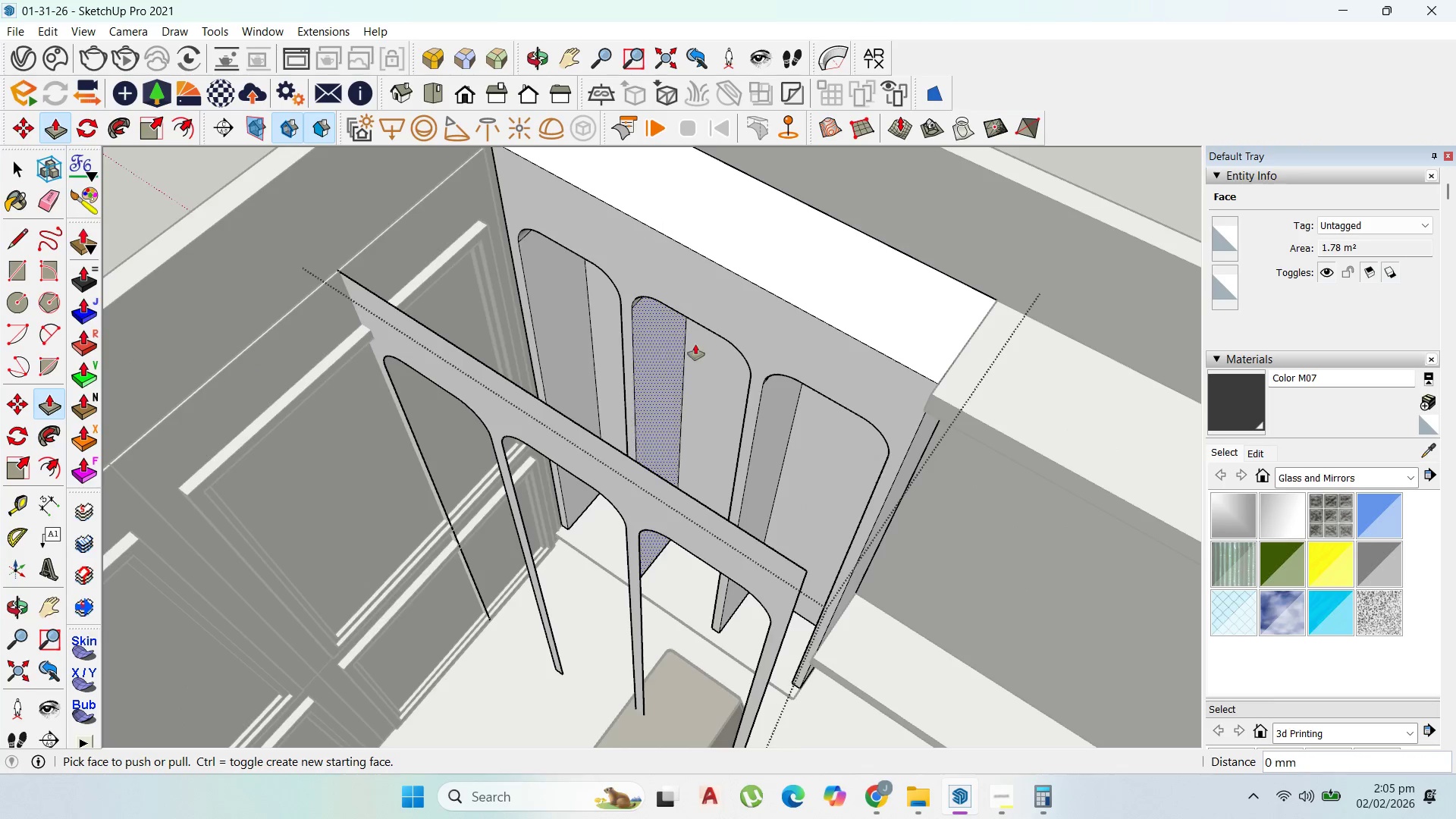 
scroll: coordinate [700, 344], scroll_direction: down, amount: 4.0
 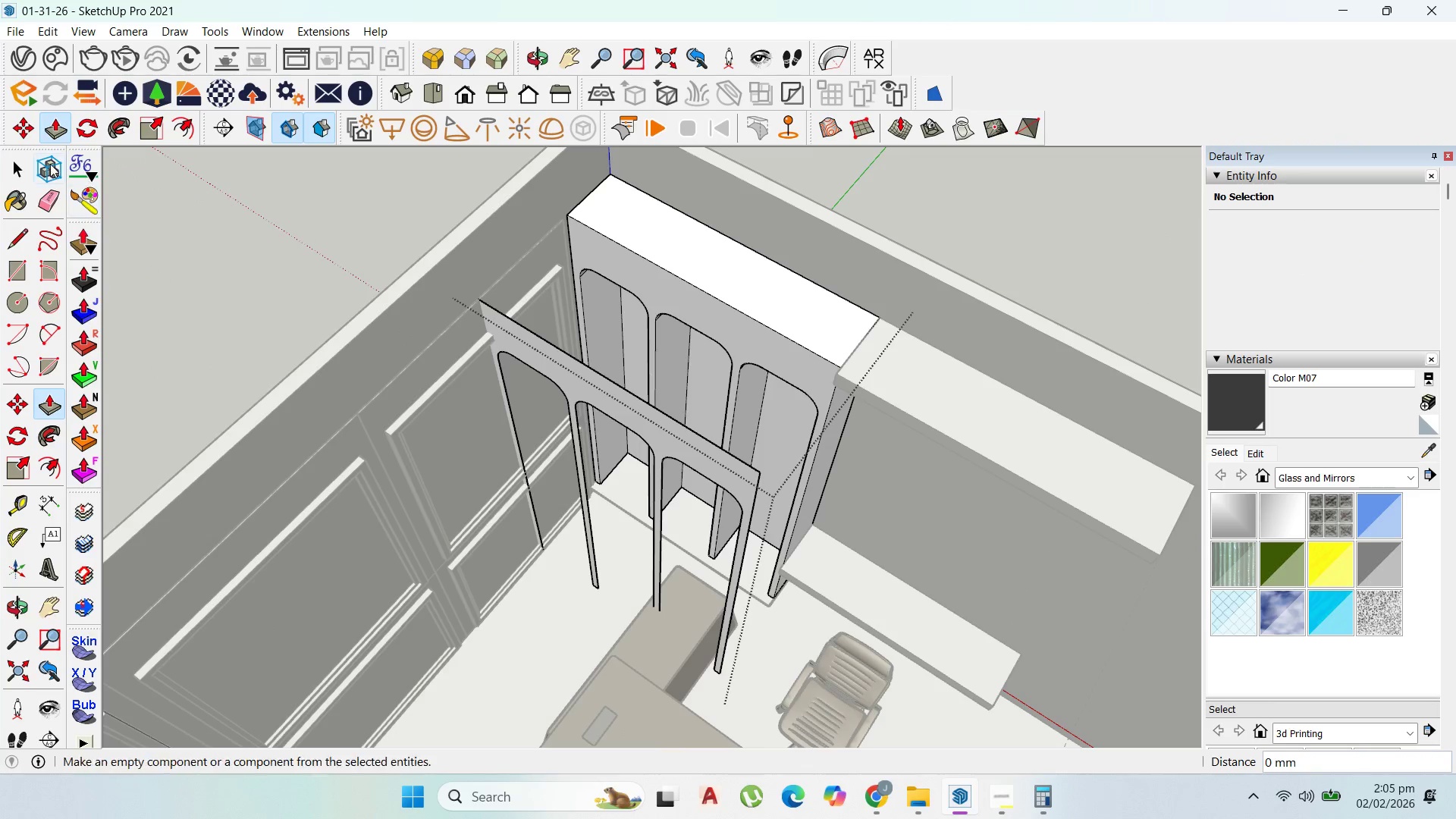 
left_click([14, 155])
 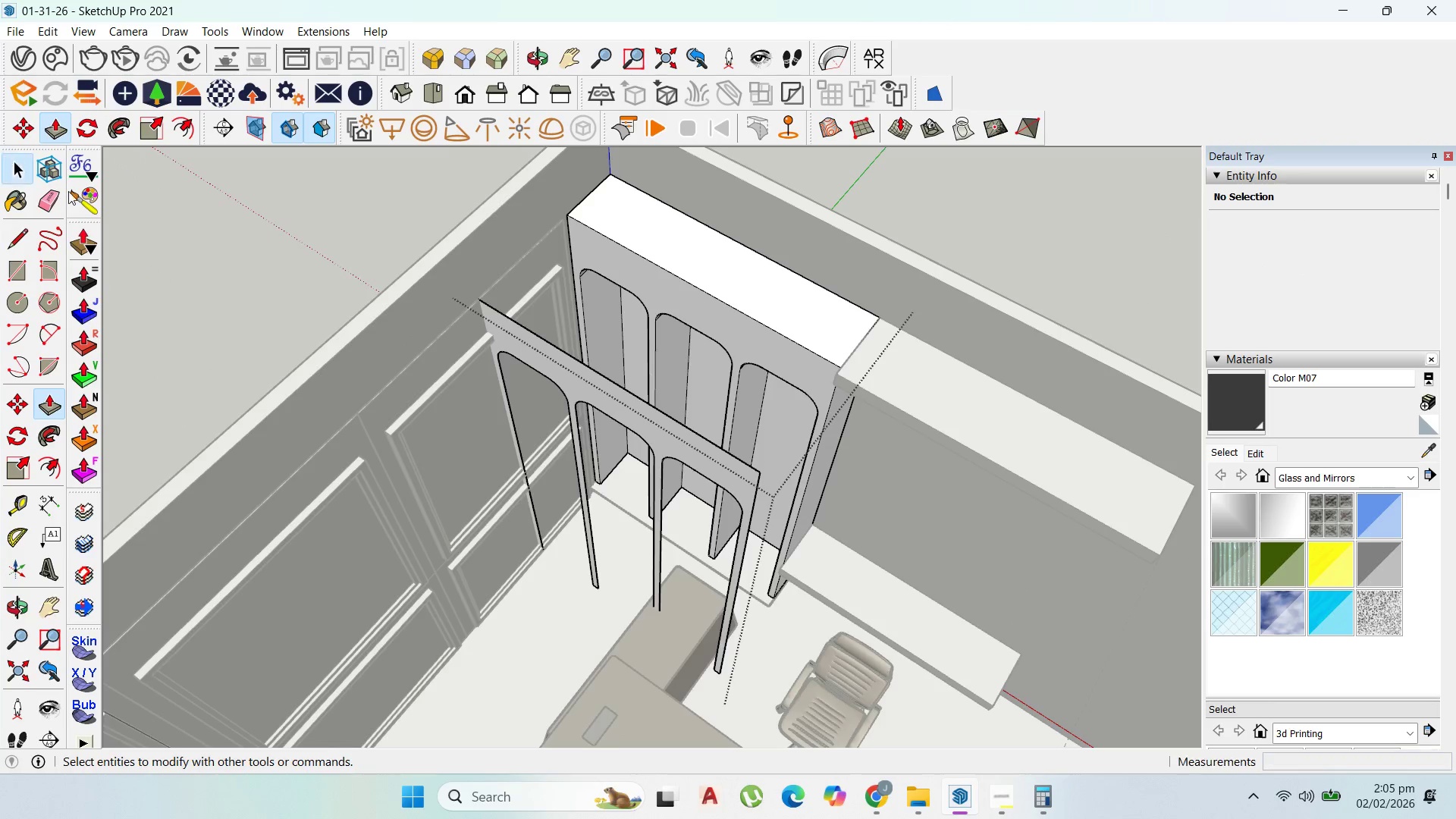 
key(Escape)
 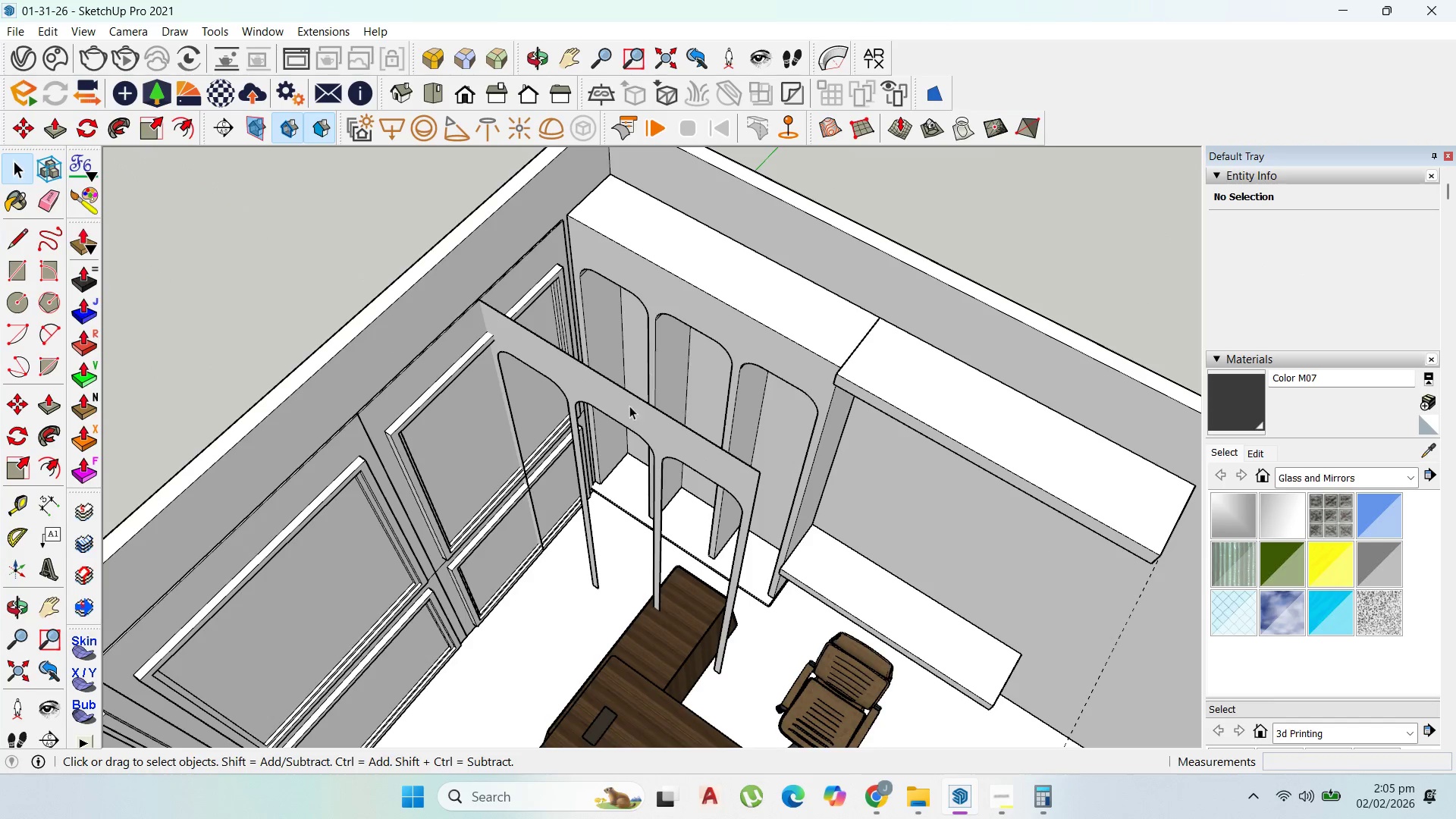 
key(Escape)
 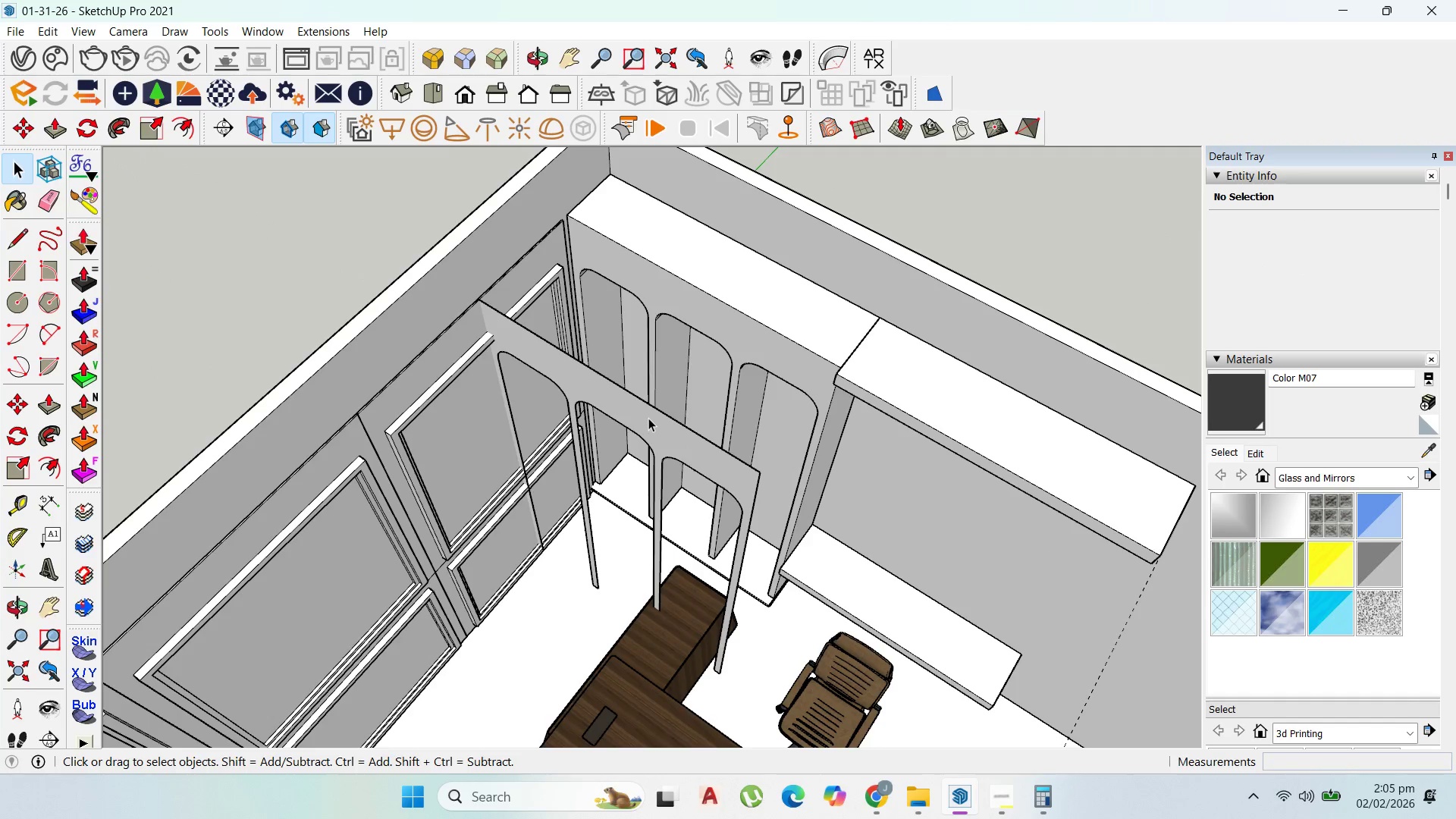 
double_click([648, 418])
 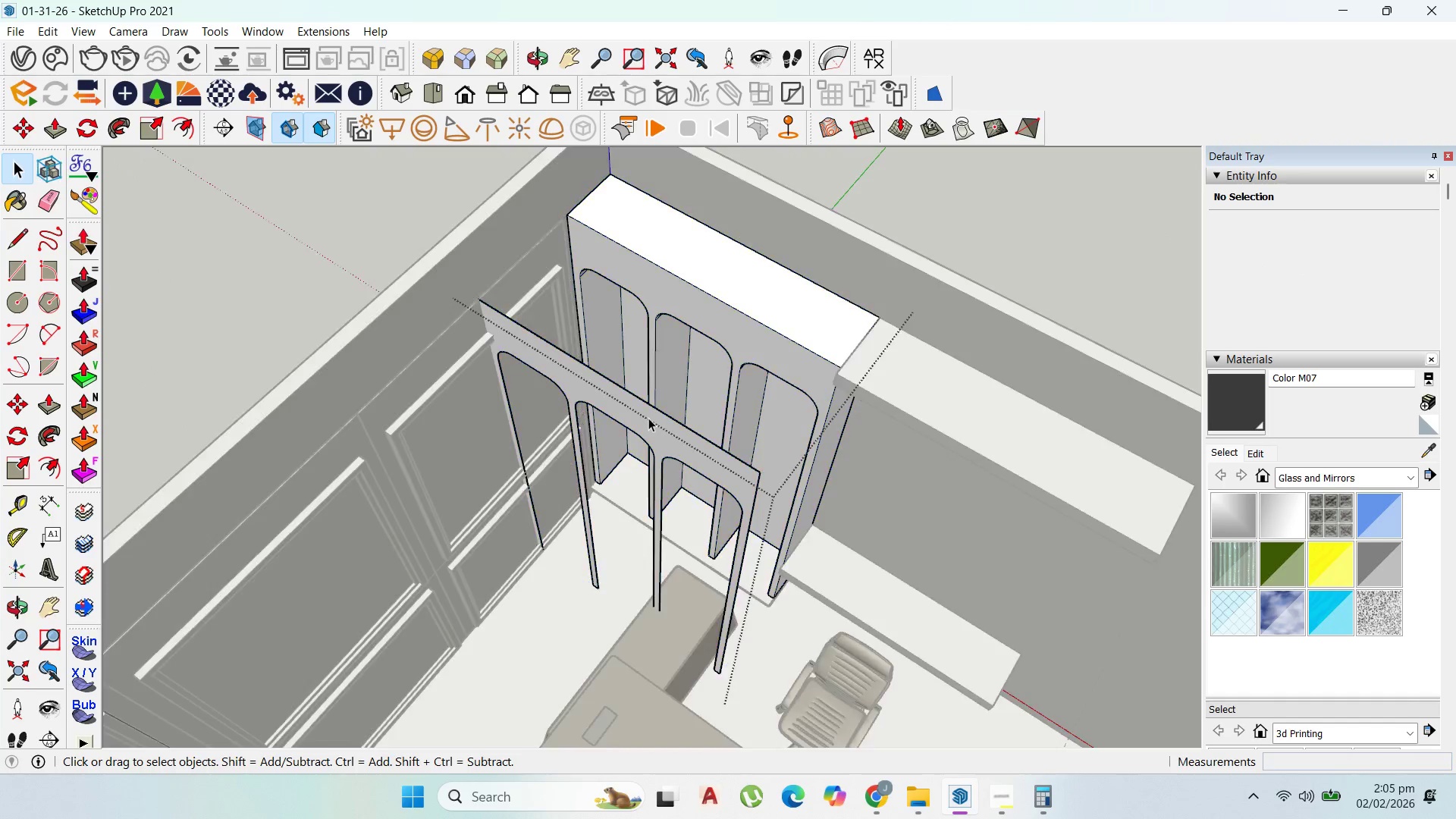 
triple_click([648, 418])
 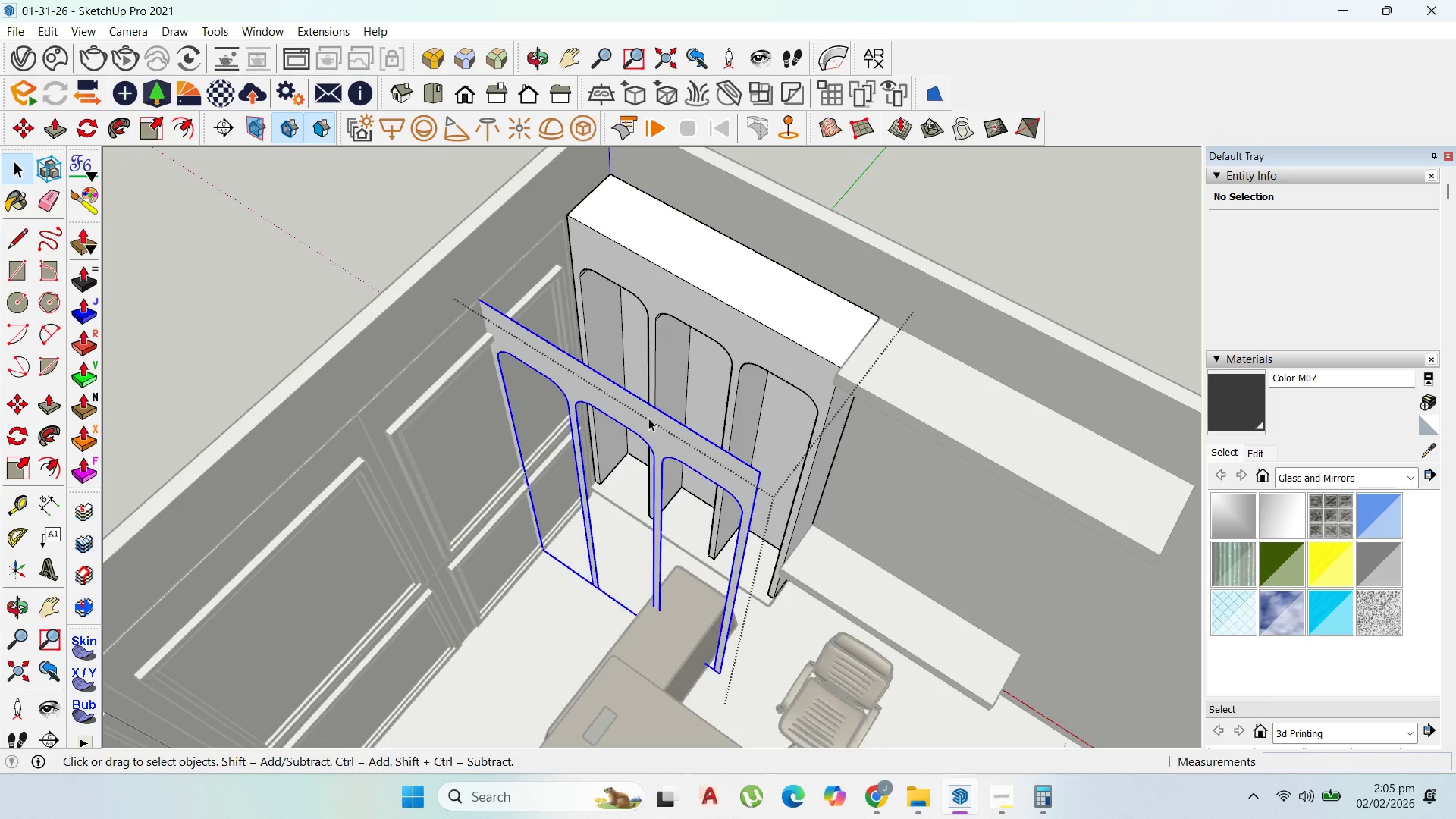 
triple_click([648, 418])
 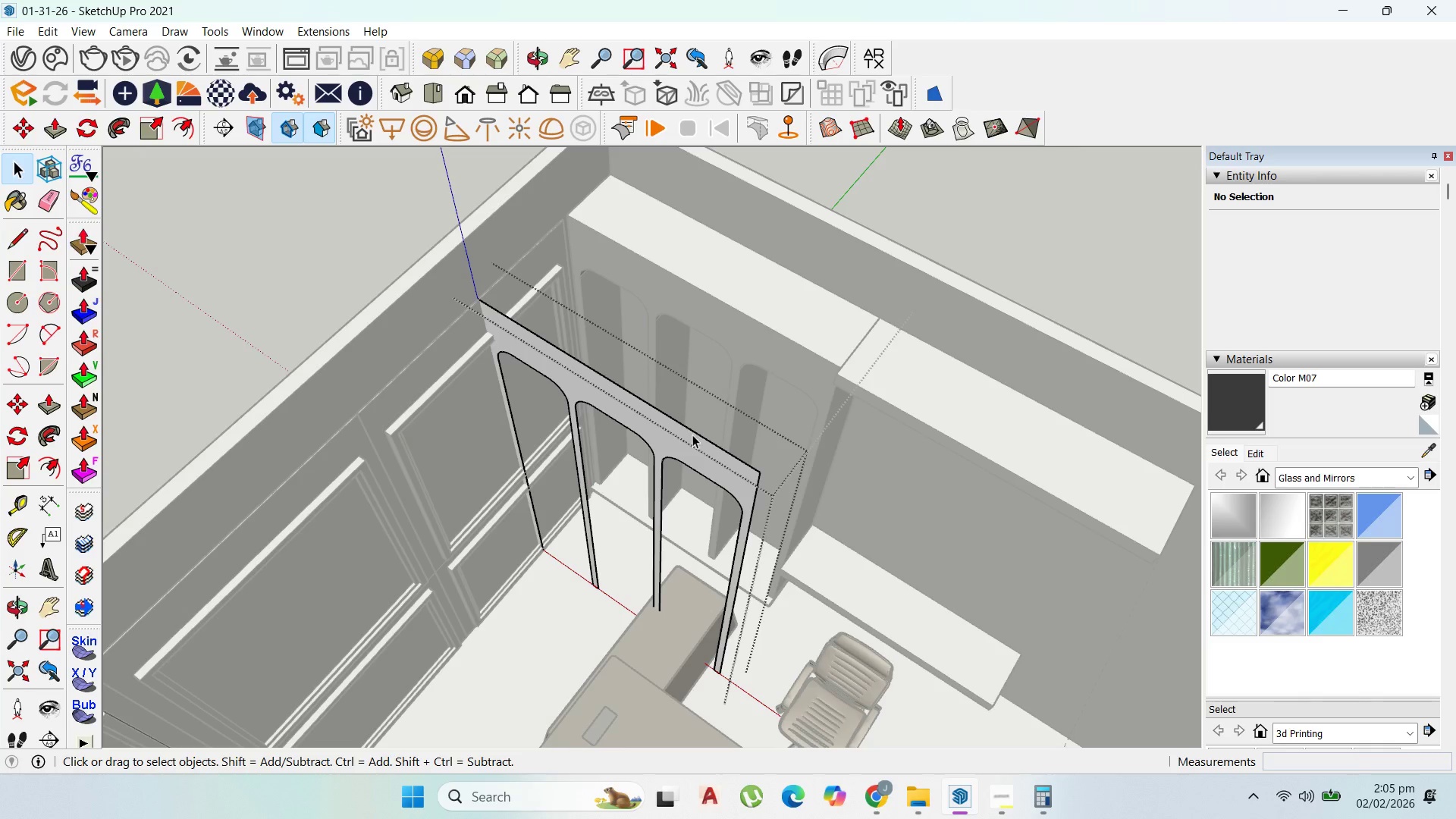 
key(Escape)
 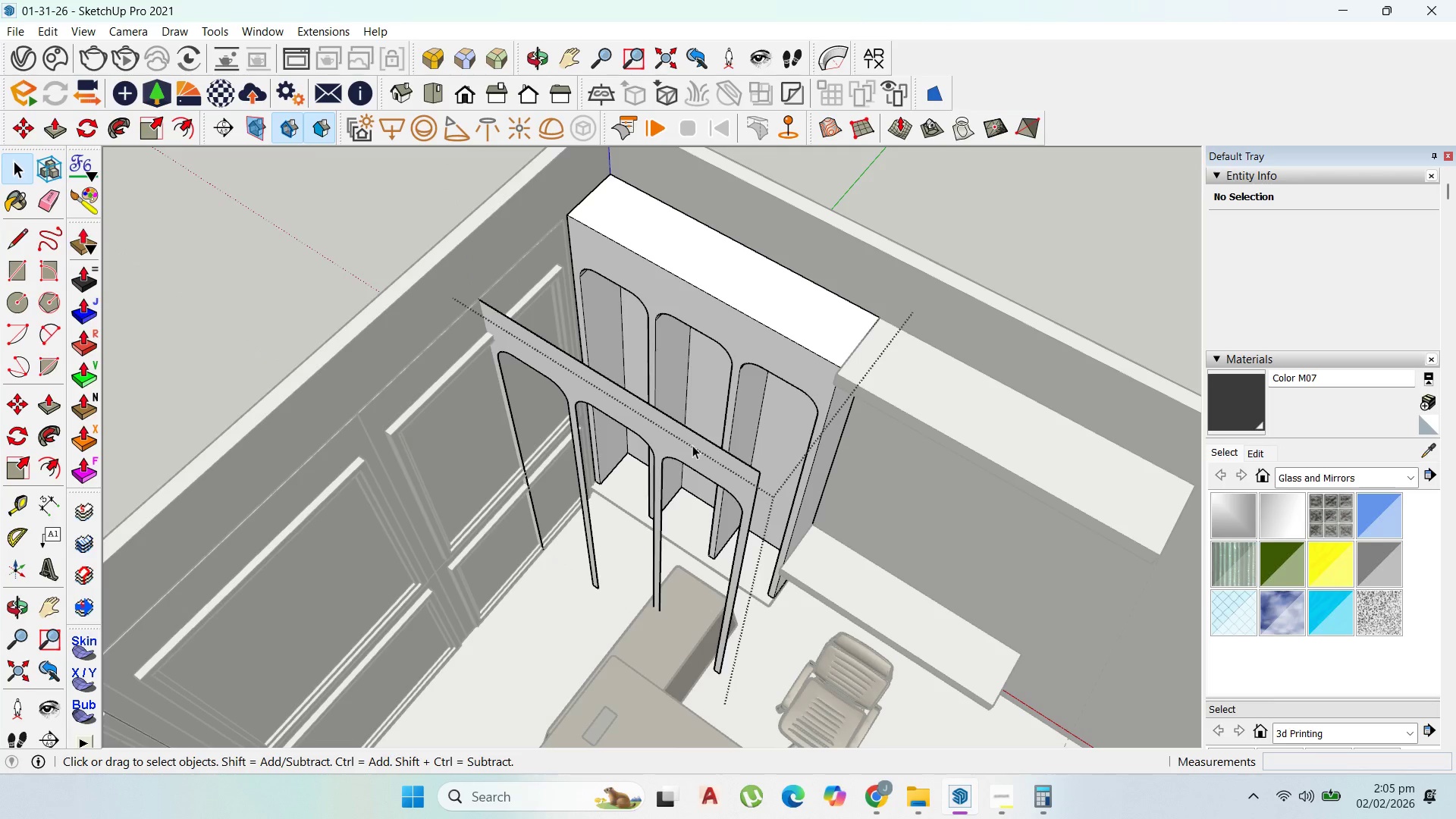 
left_click([692, 445])
 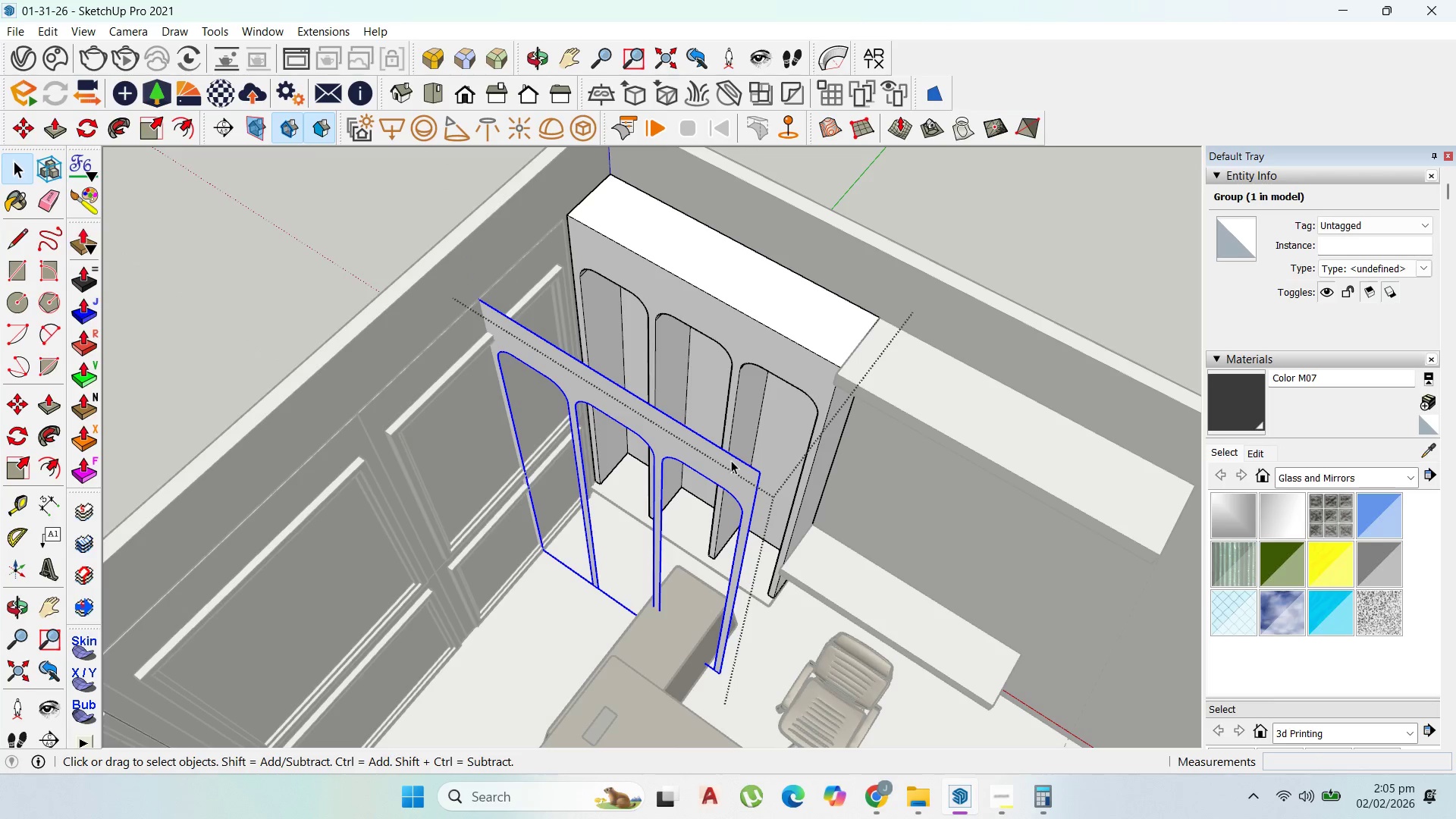 
key(M)
 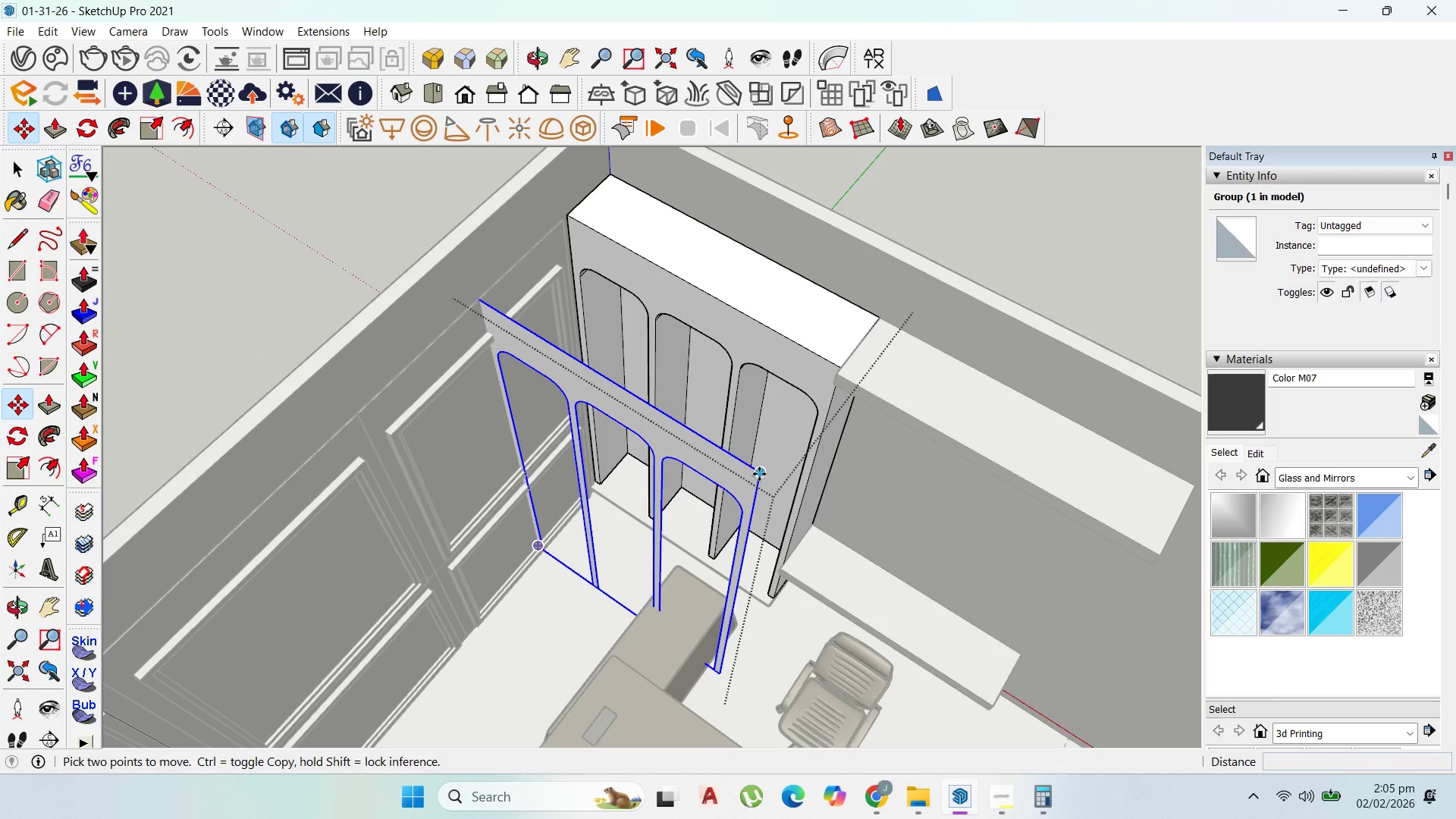 
left_click([760, 475])
 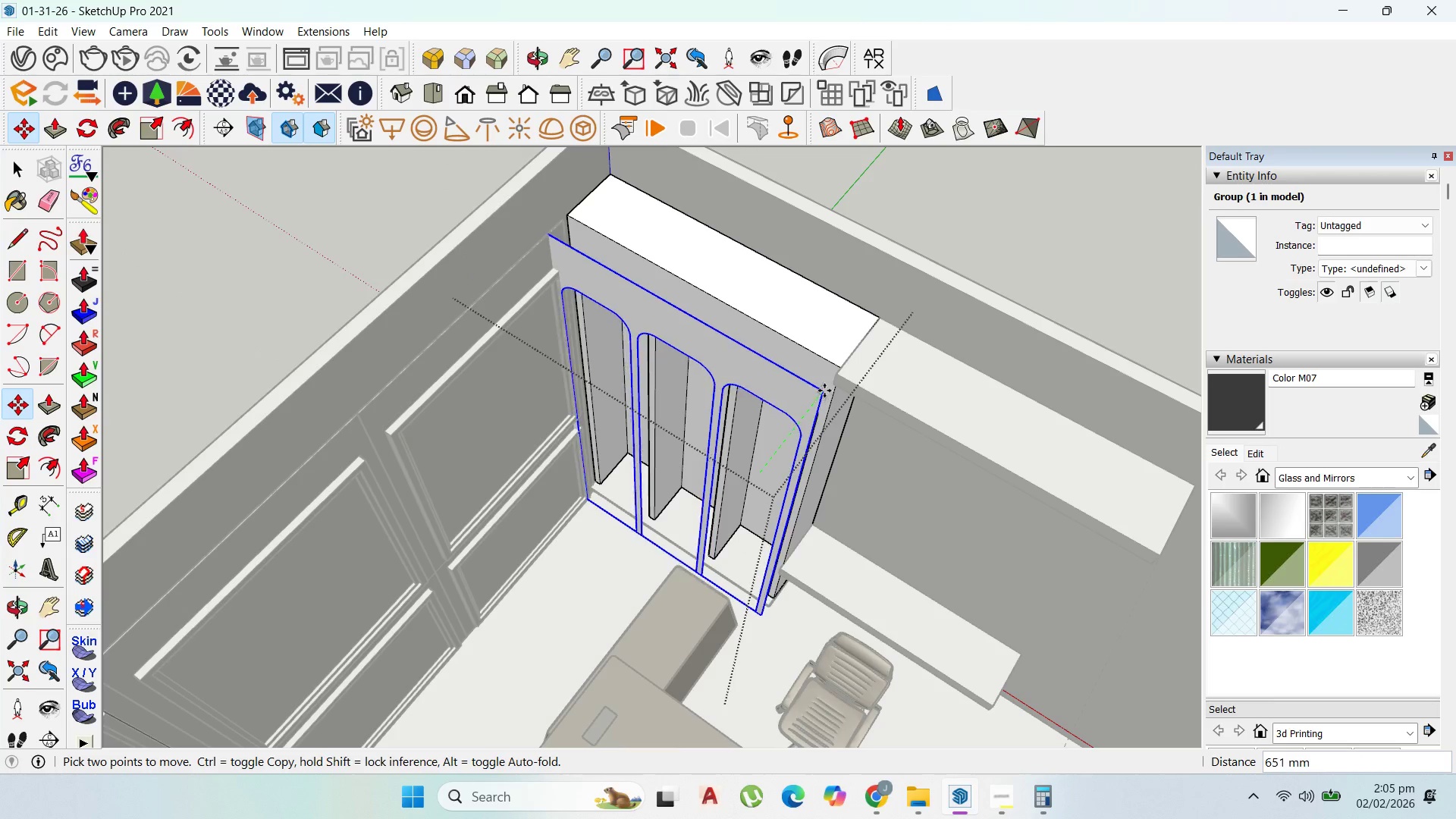 
hold_key(key=ShiftLeft, duration=1.14)
left_click([845, 363])
 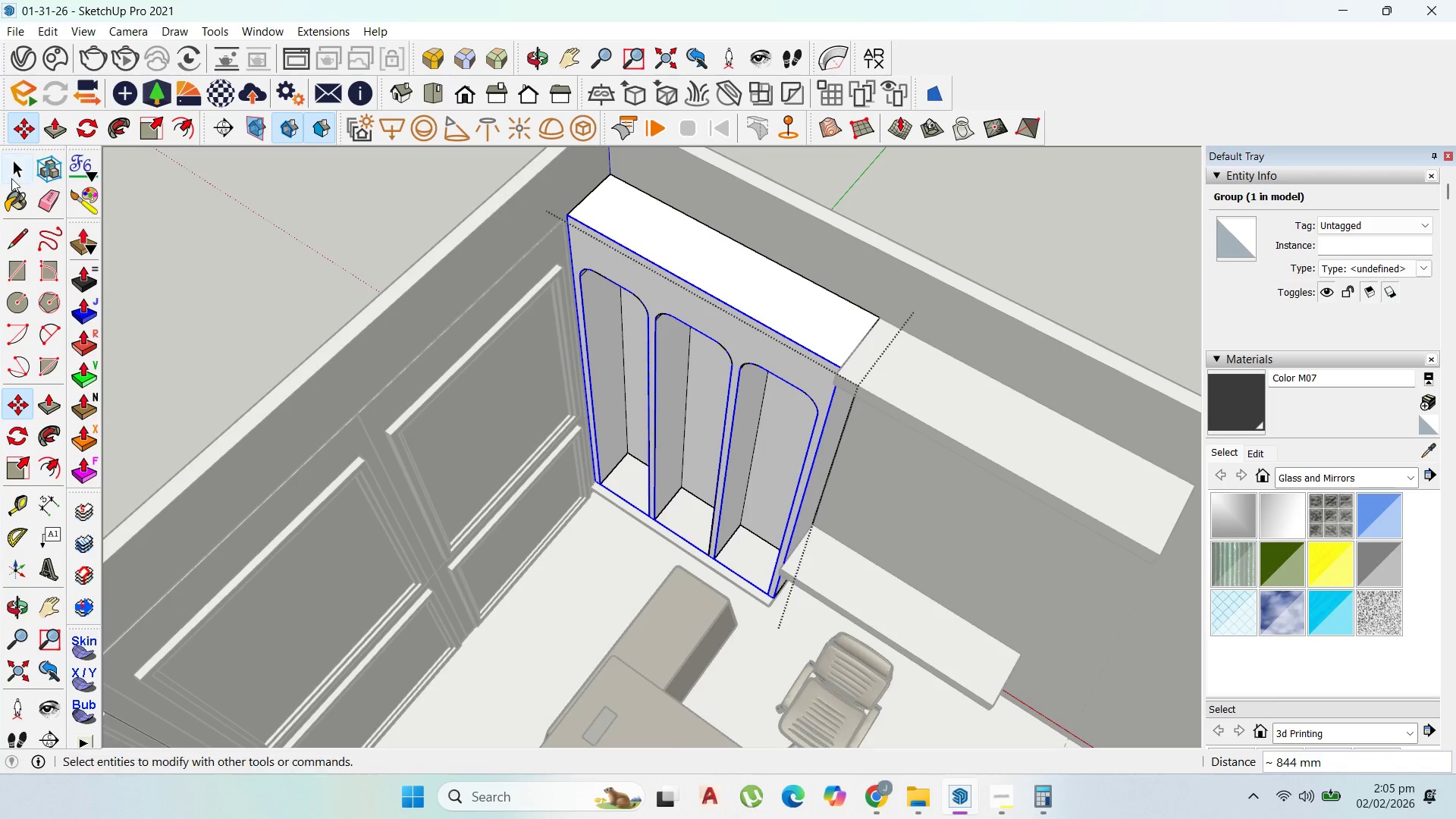 
left_click([18, 167])
 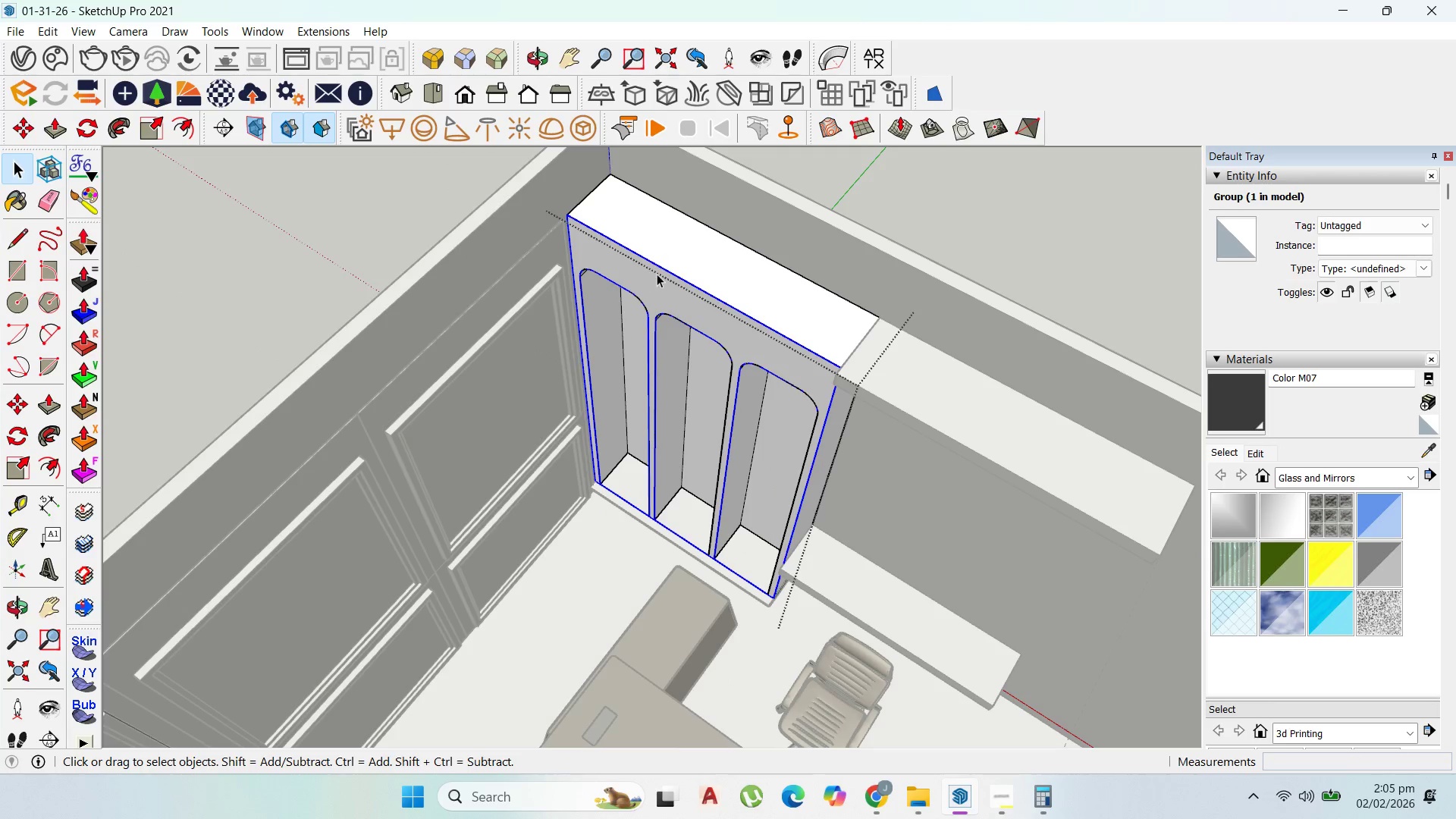 
double_click([657, 274])
 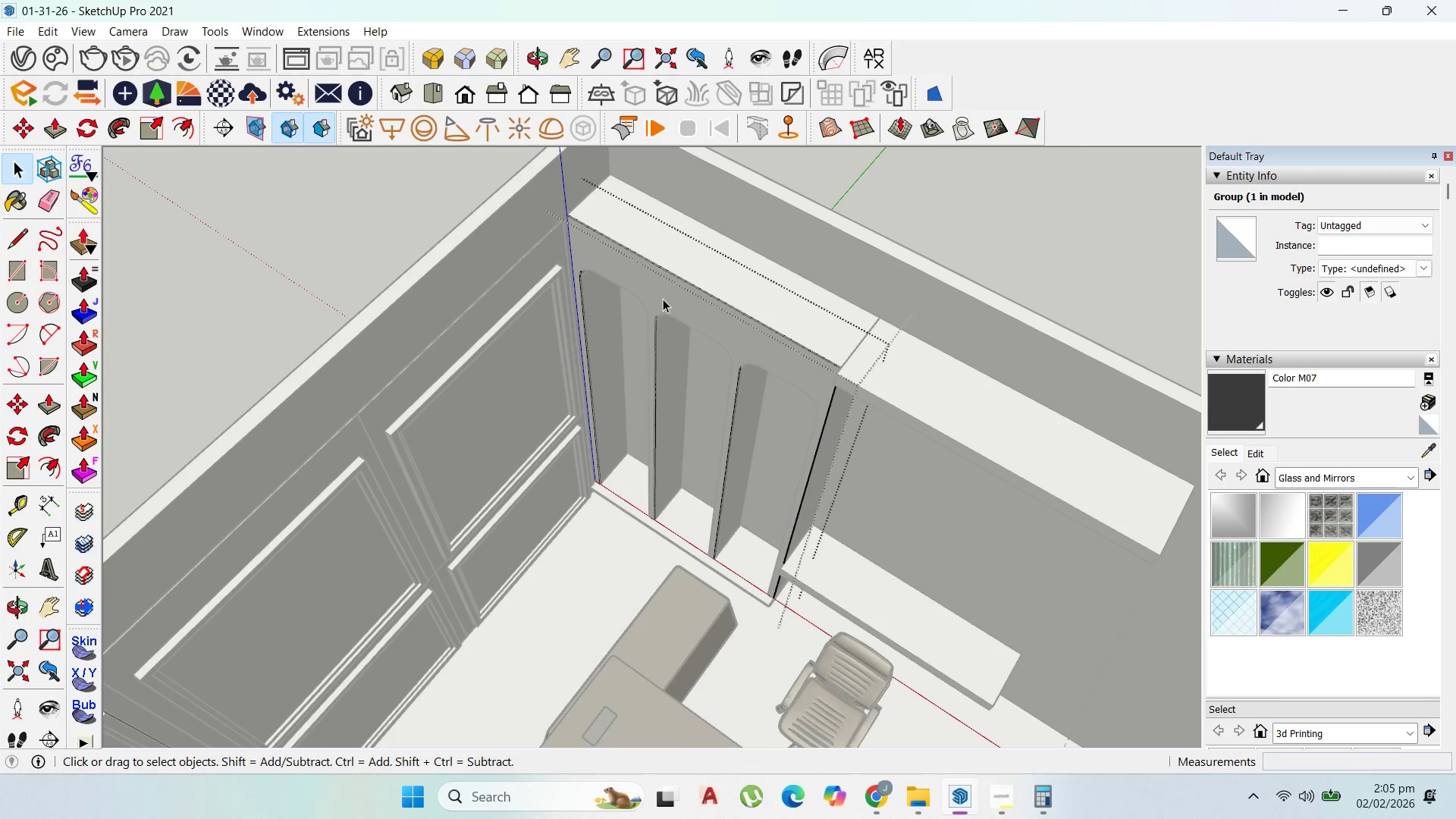 
scroll: coordinate [666, 306], scroll_direction: up, amount: 2.0
 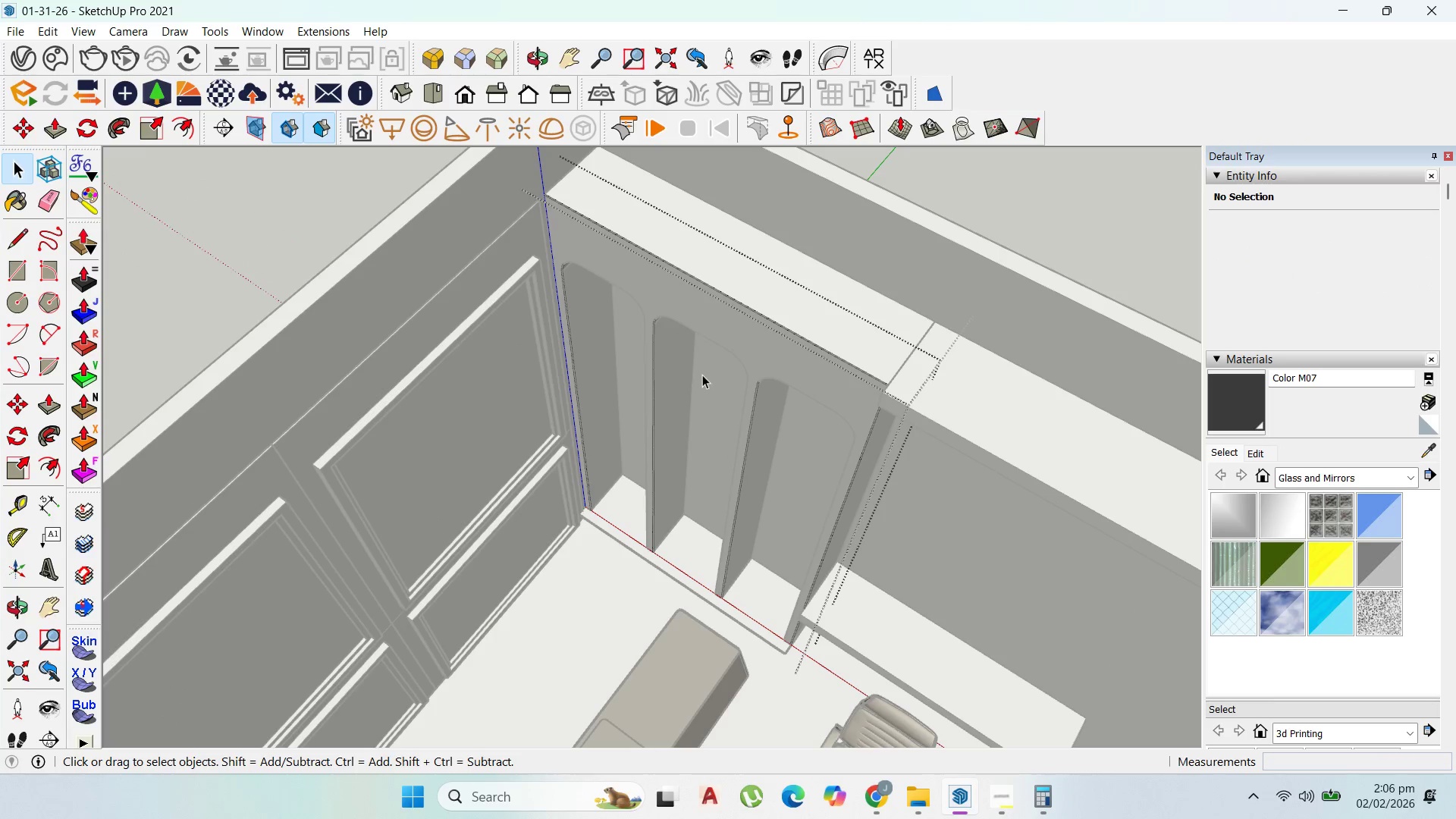 
key(P)
 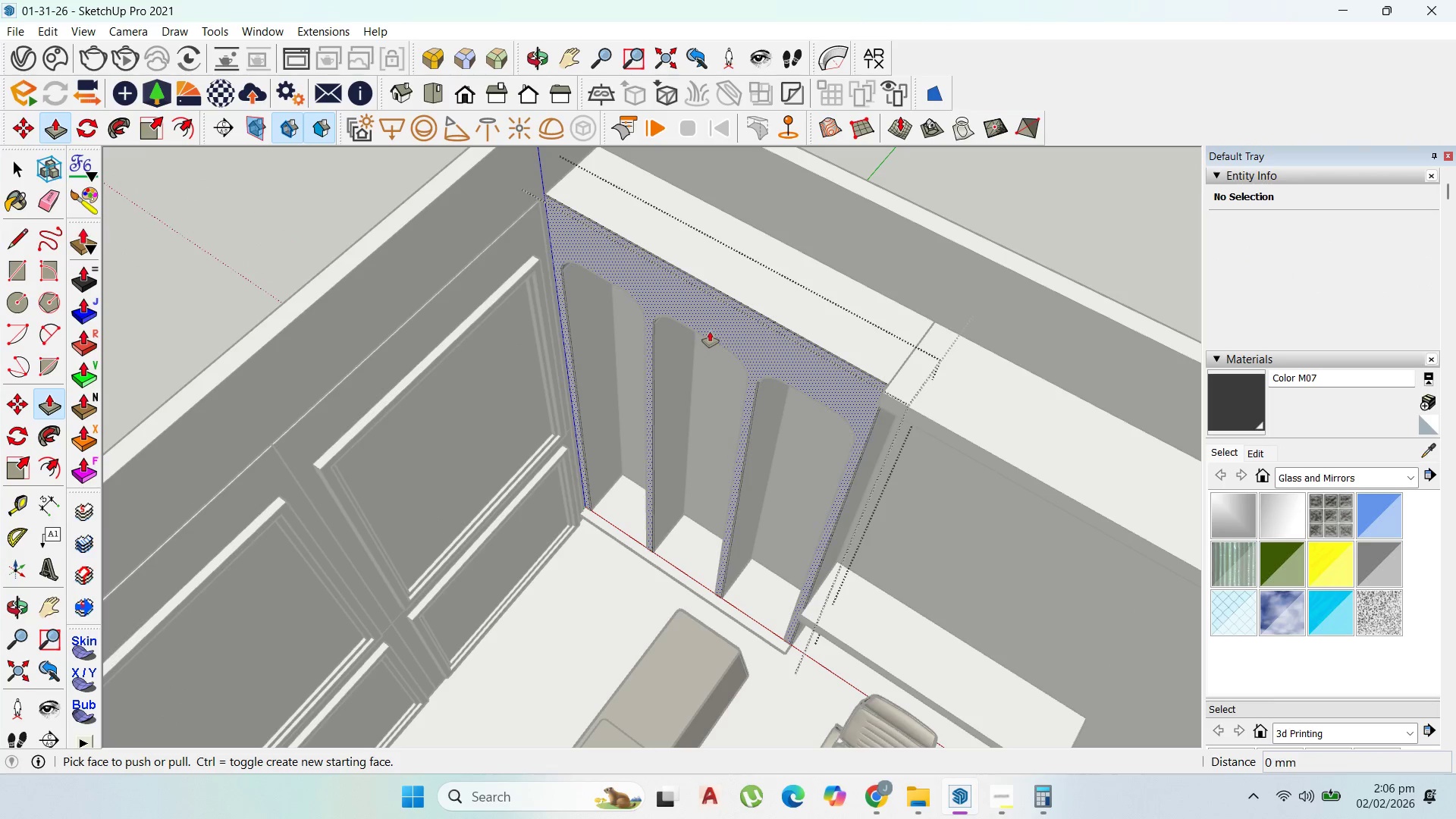 
left_click([711, 331])
 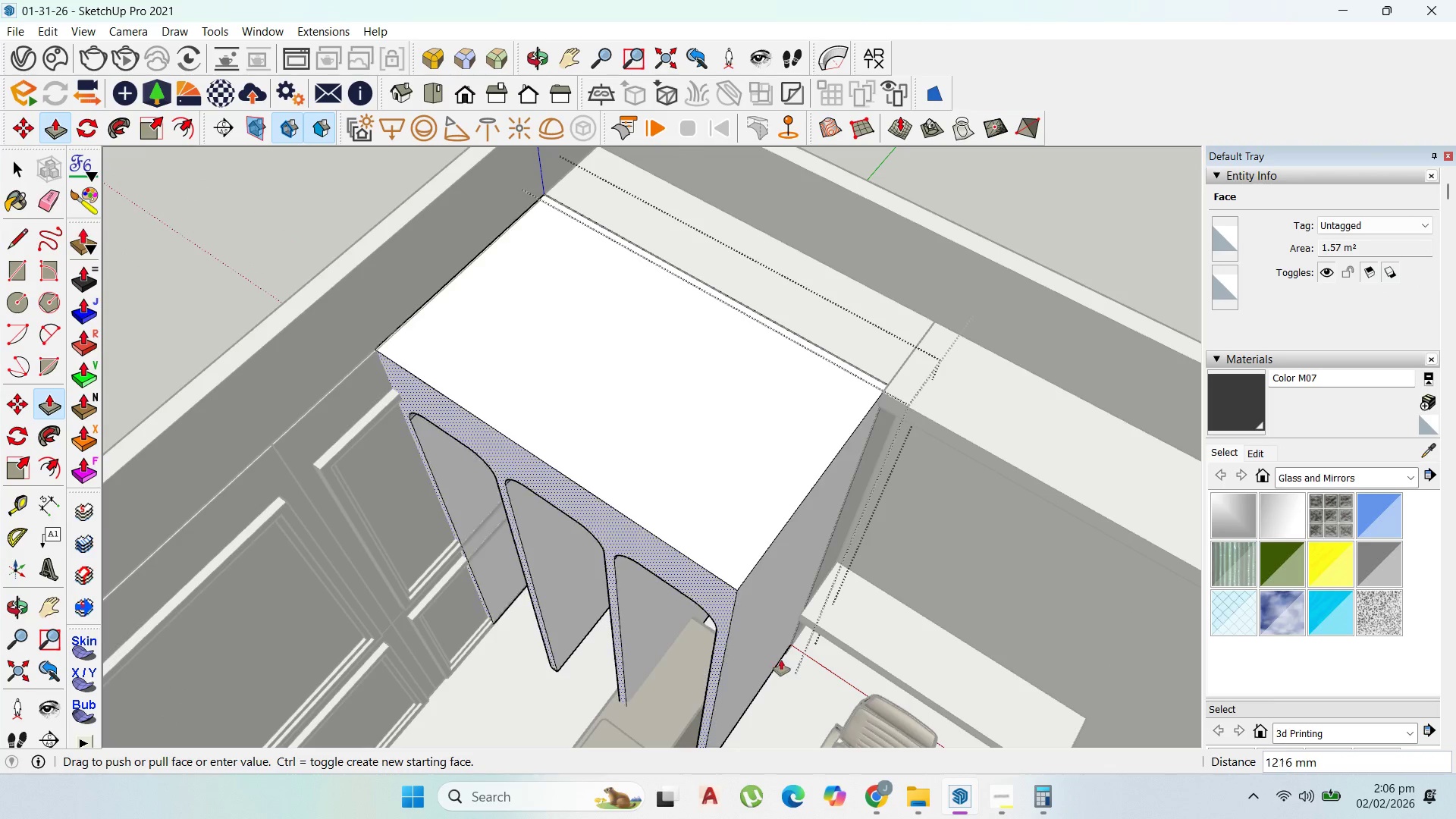 
left_click([789, 657])
 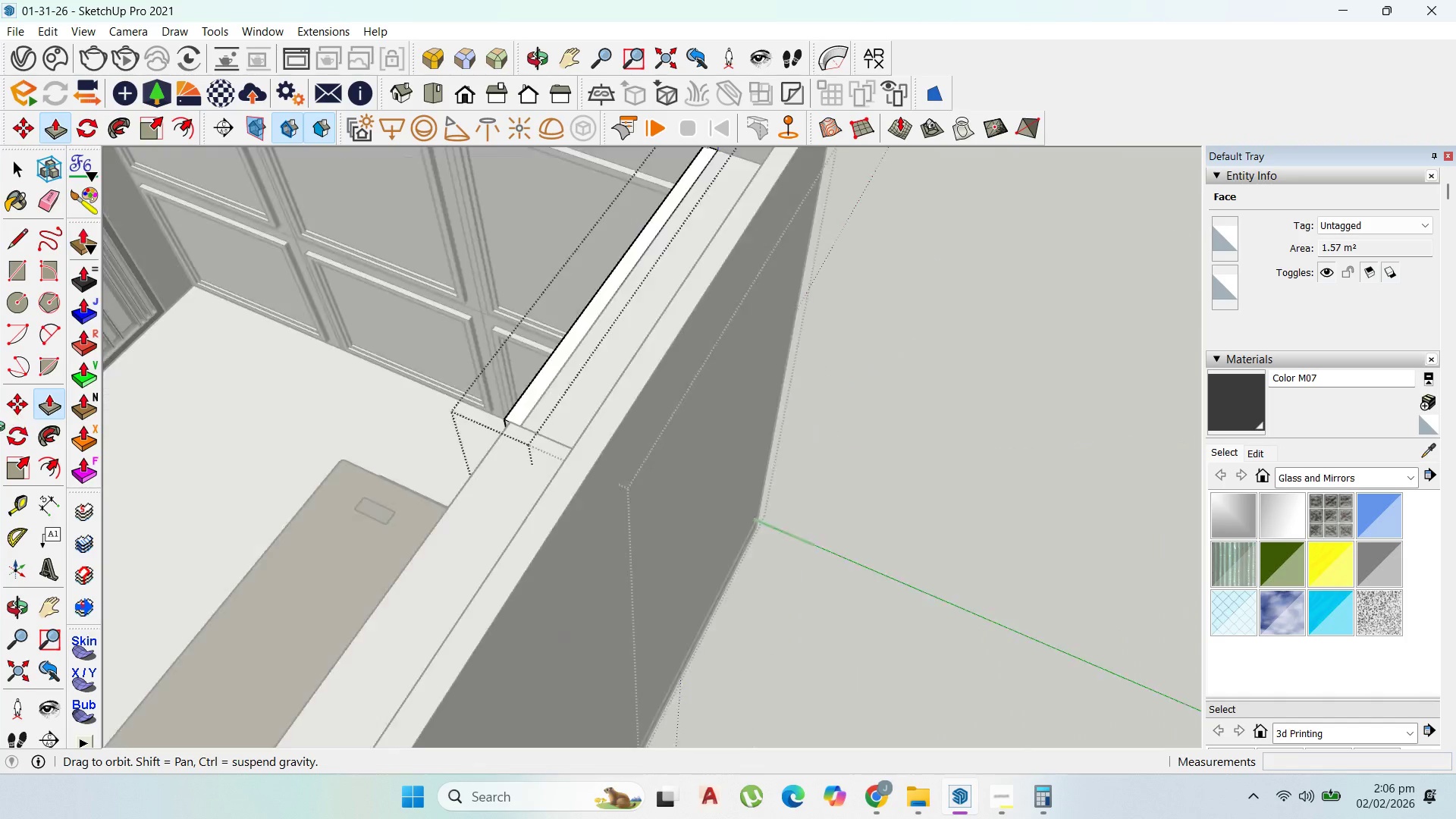 
scroll: coordinate [560, 455], scroll_direction: up, amount: 9.0
 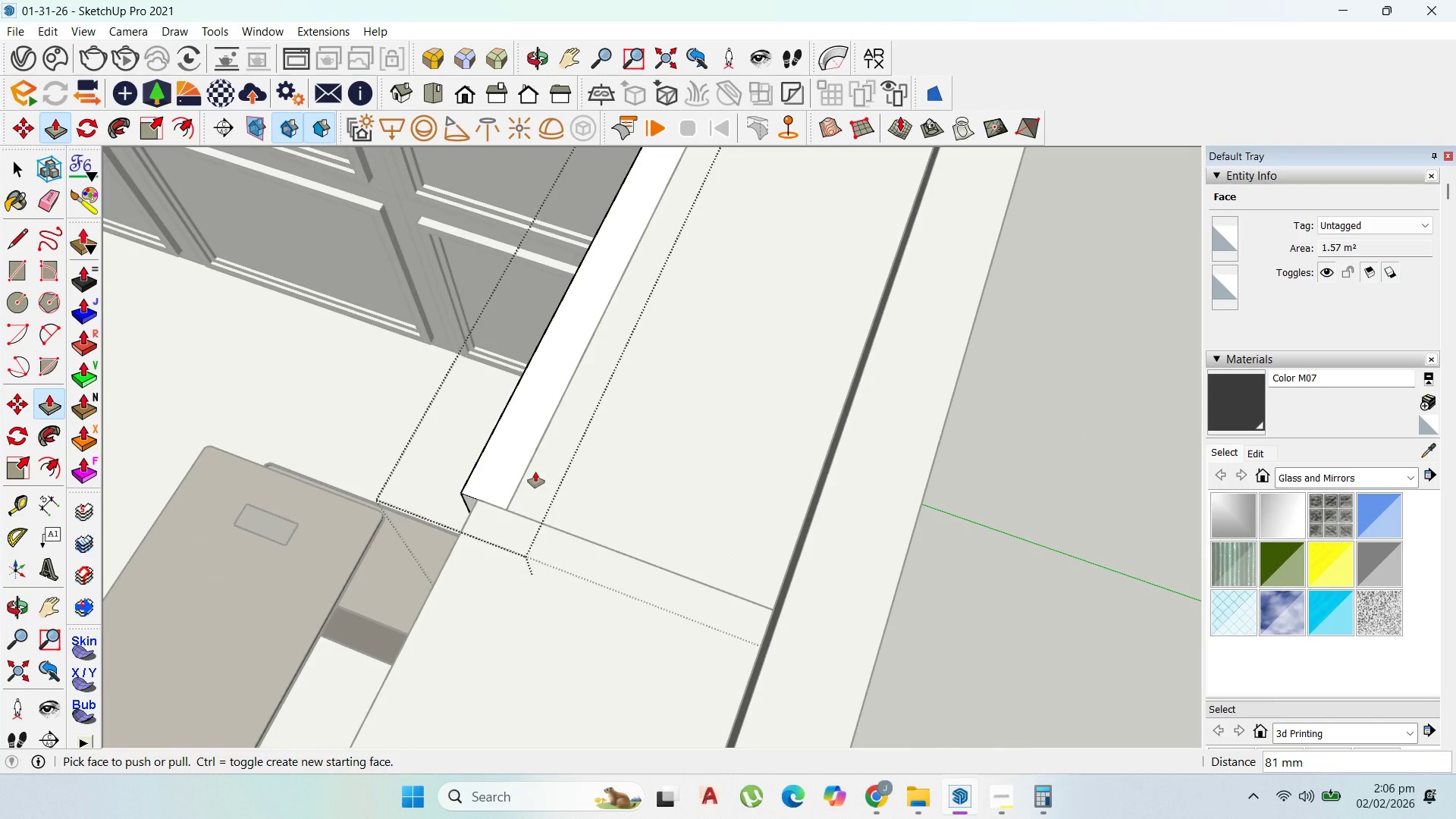 
left_click_drag(start_coordinate=[535, 472], to_coordinate=[524, 466])
 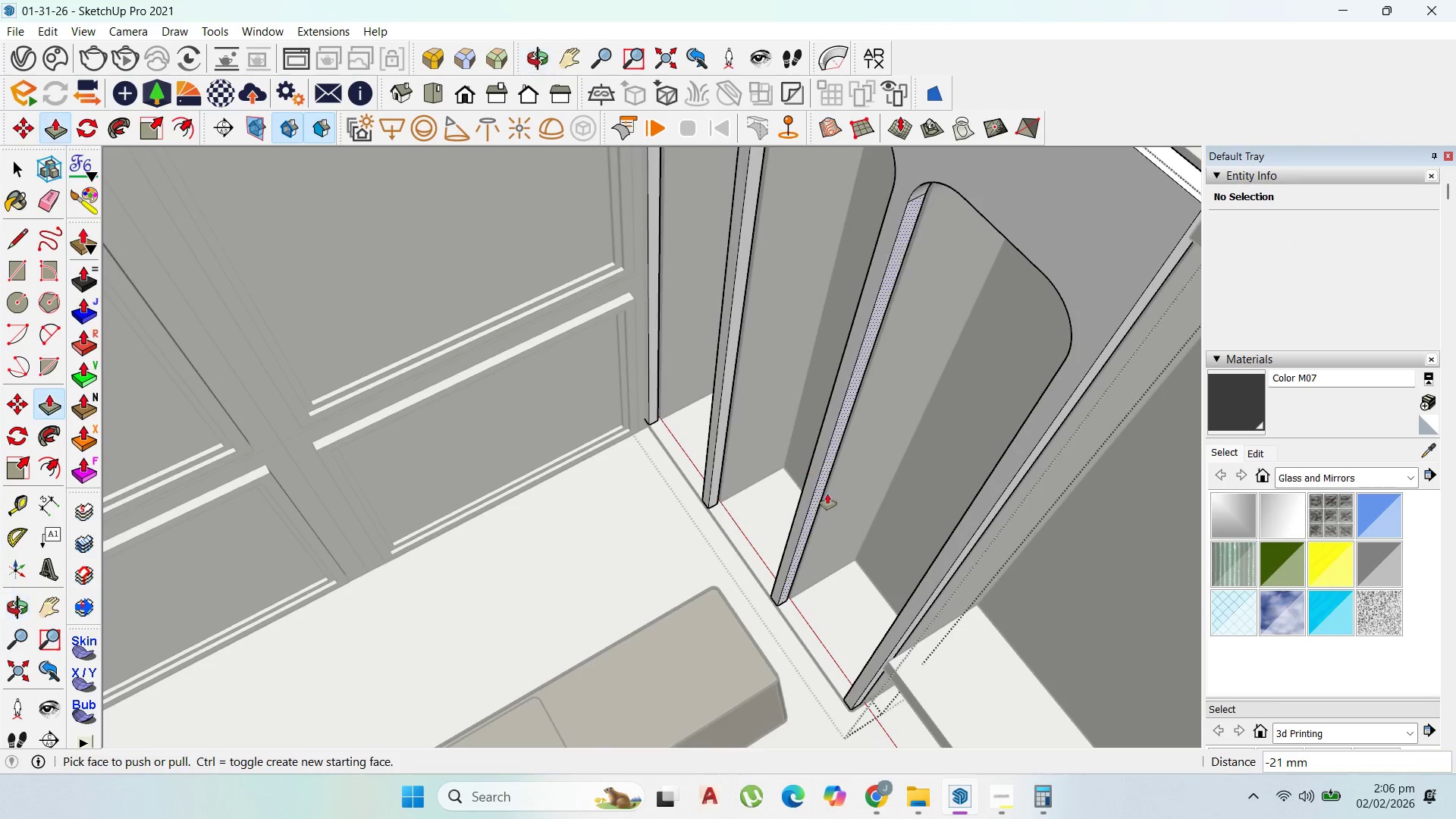 
scroll: coordinate [831, 498], scroll_direction: down, amount: 2.0
 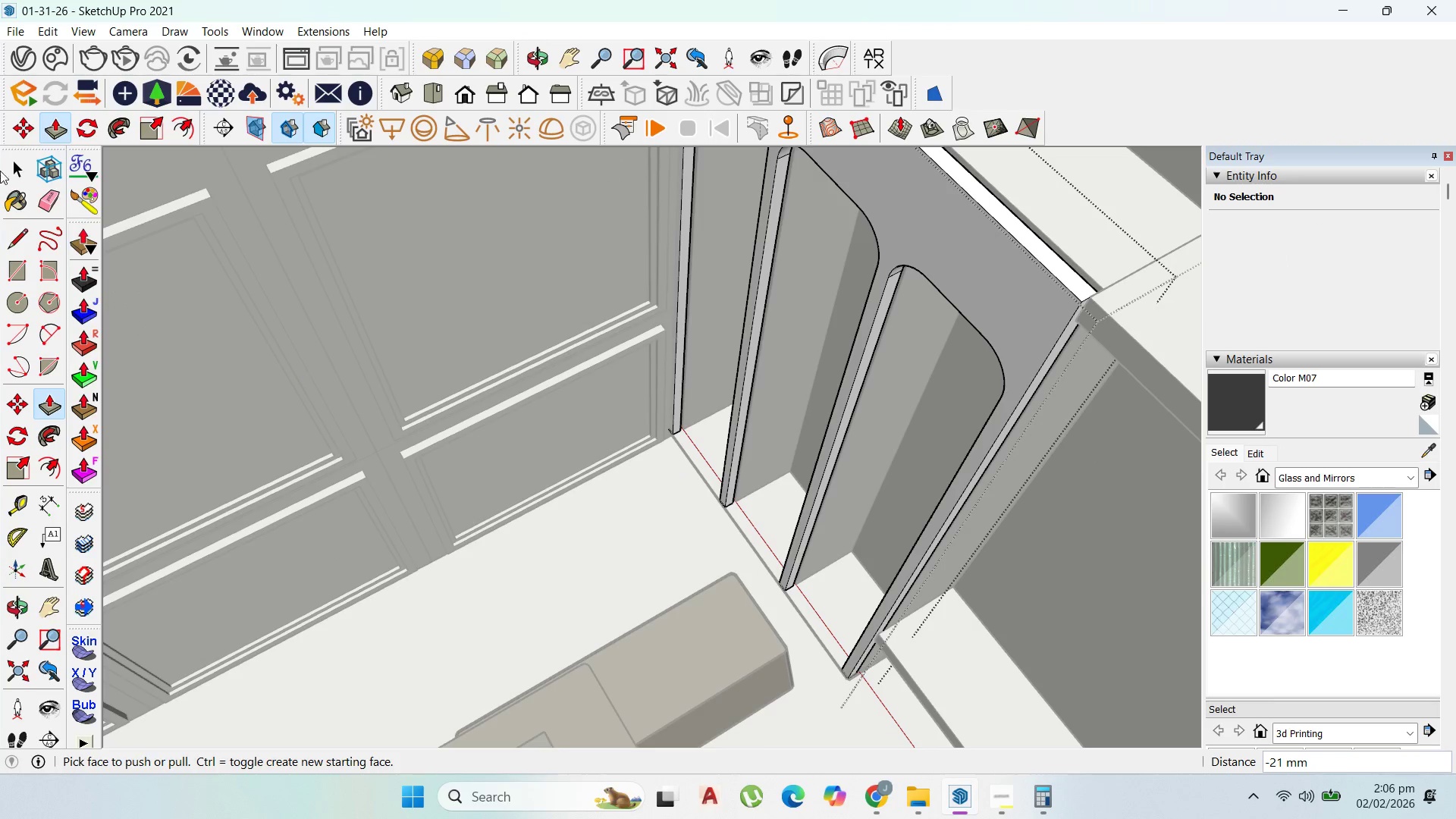 
key(Escape)
 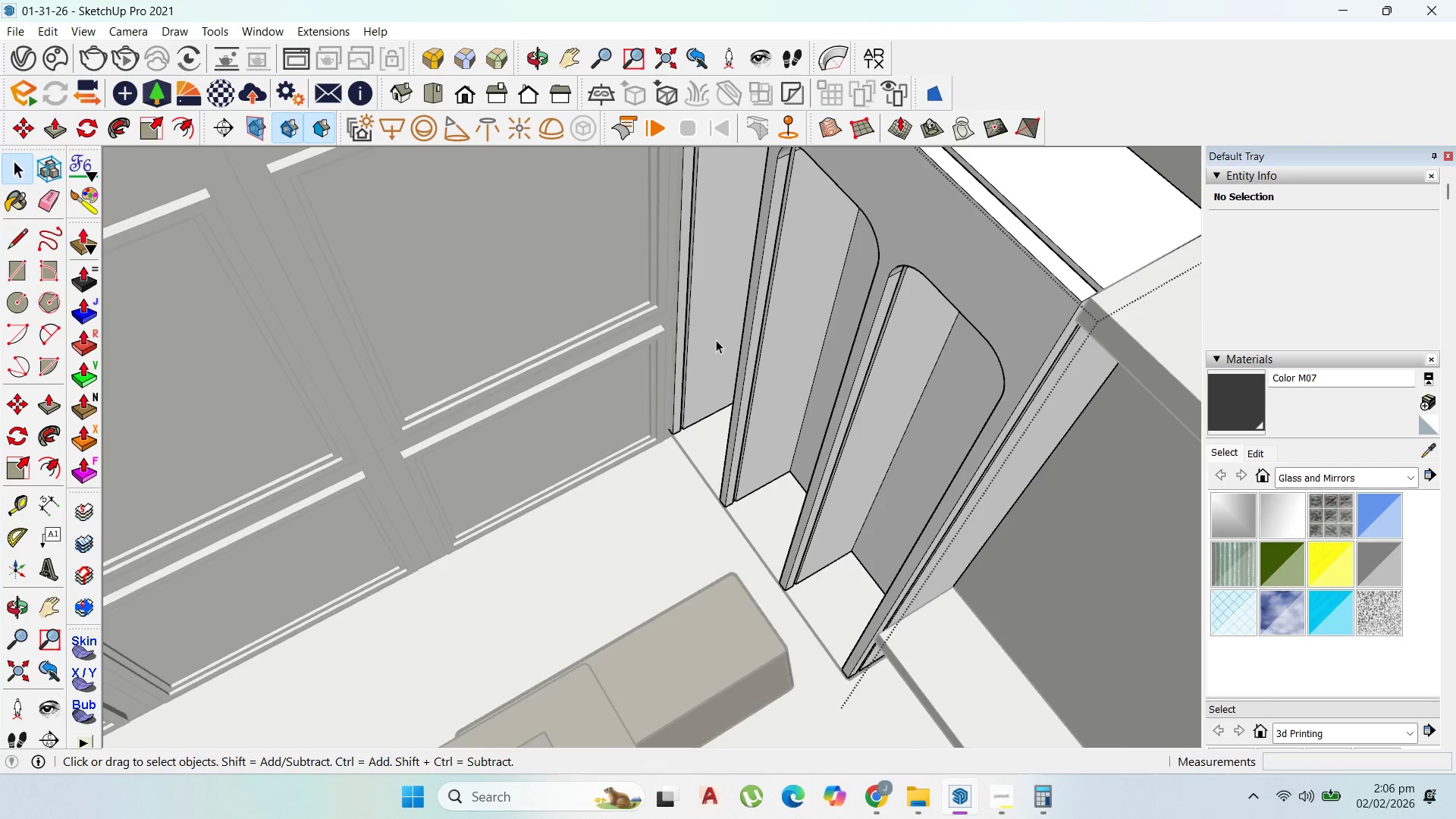 
key(Escape)
 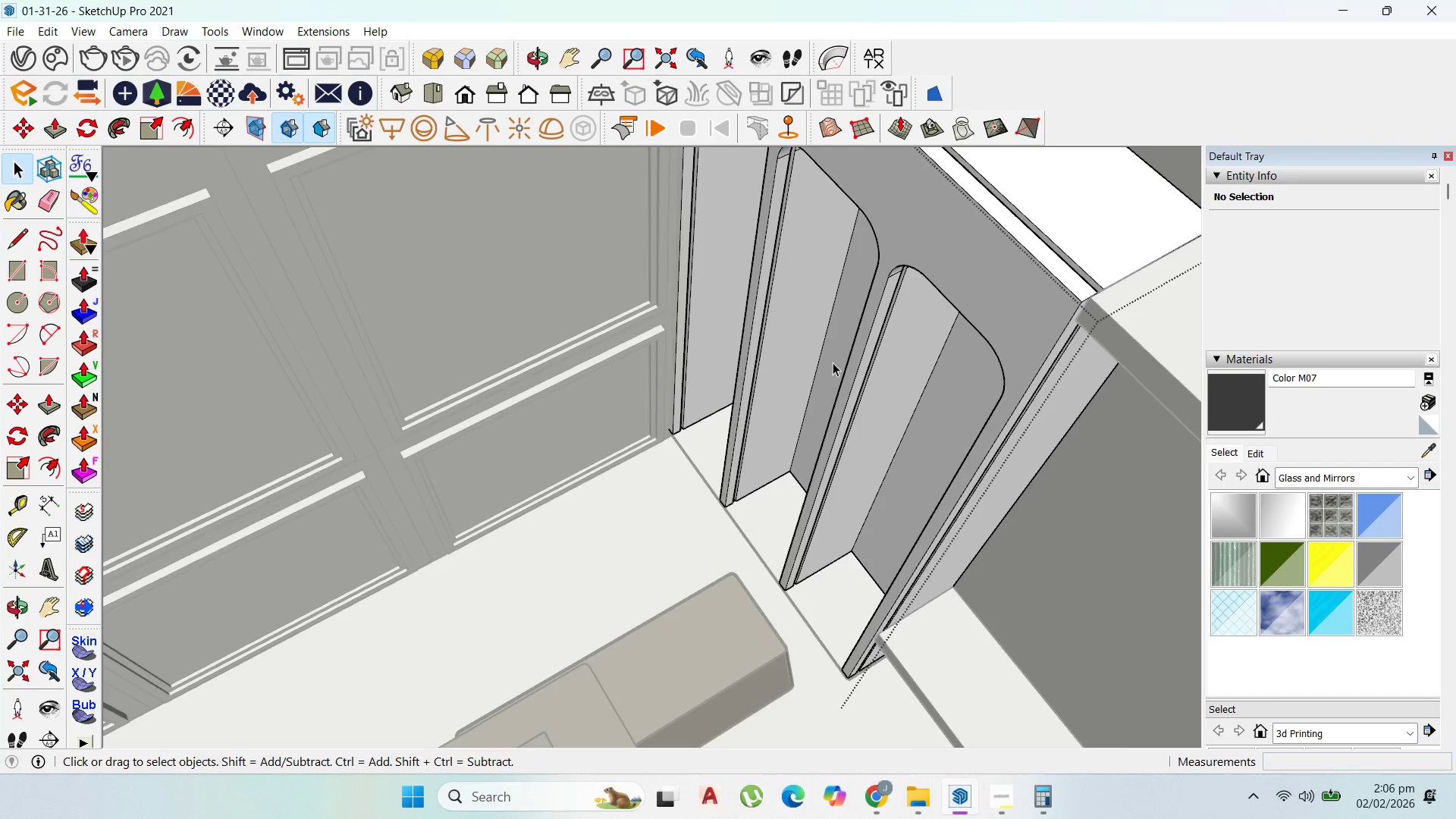 
left_click([1039, 299])
 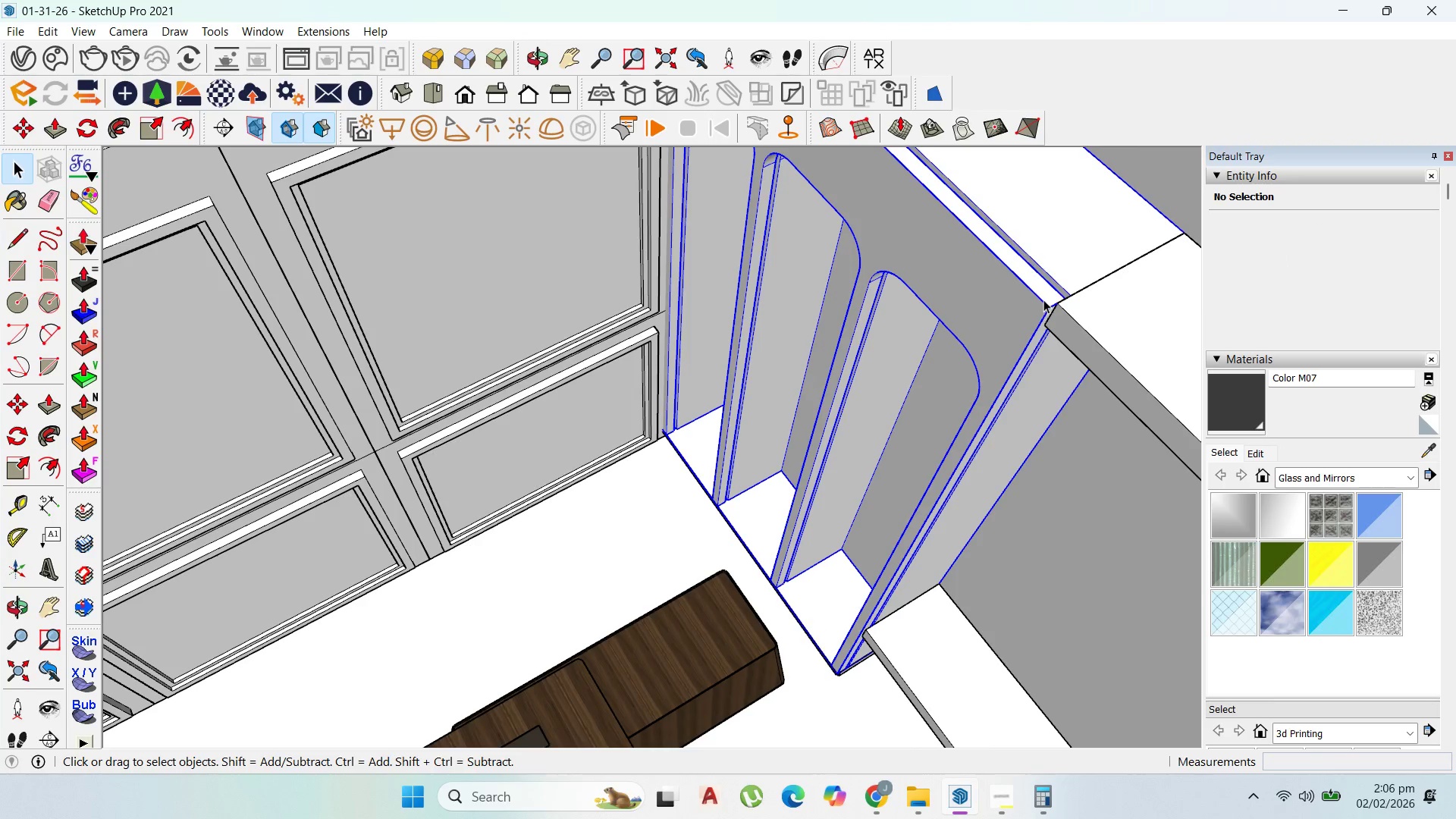 
scroll: coordinate [1074, 334], scroll_direction: none, amount: 0.0
 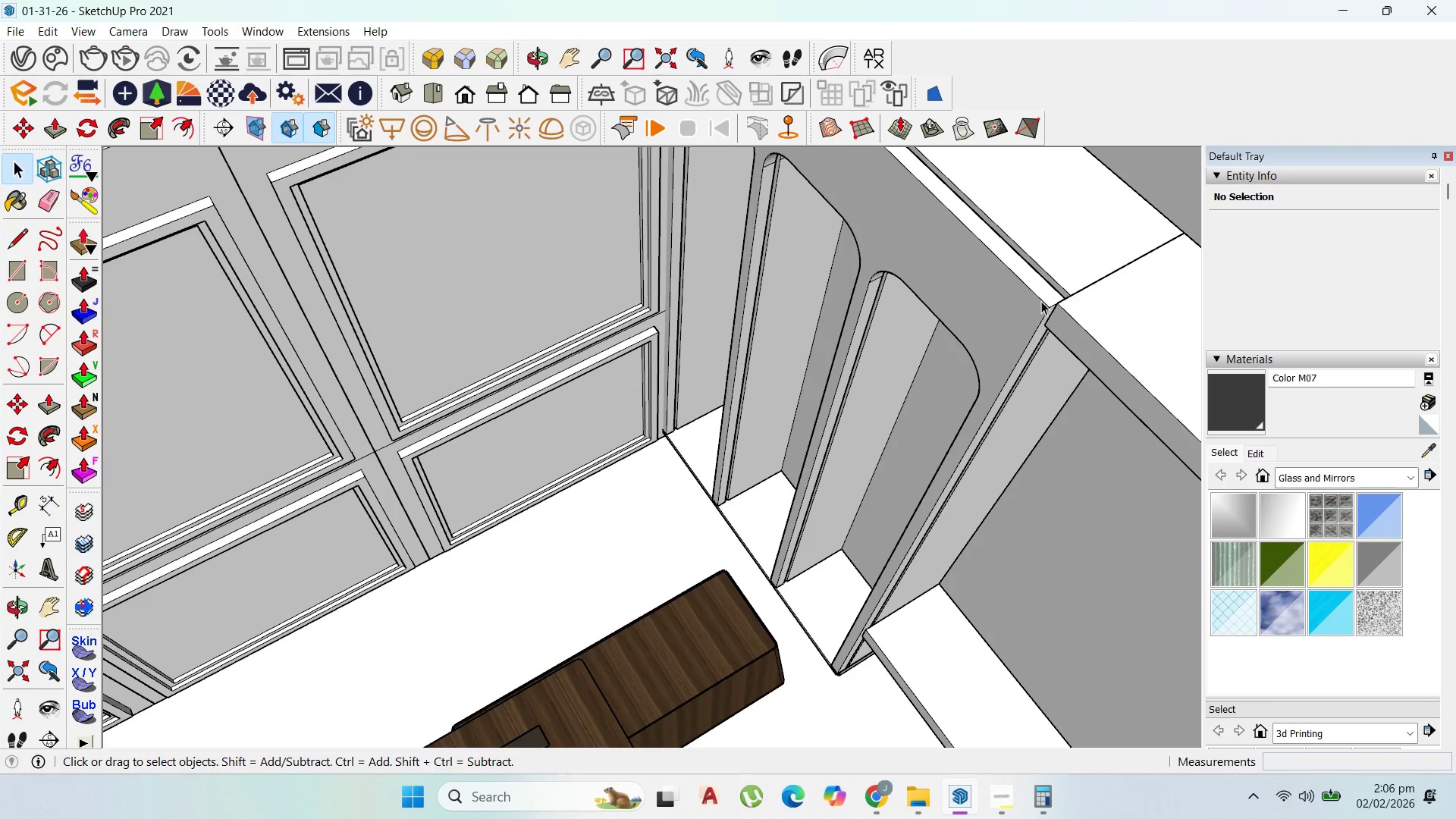 
double_click([1043, 300])
 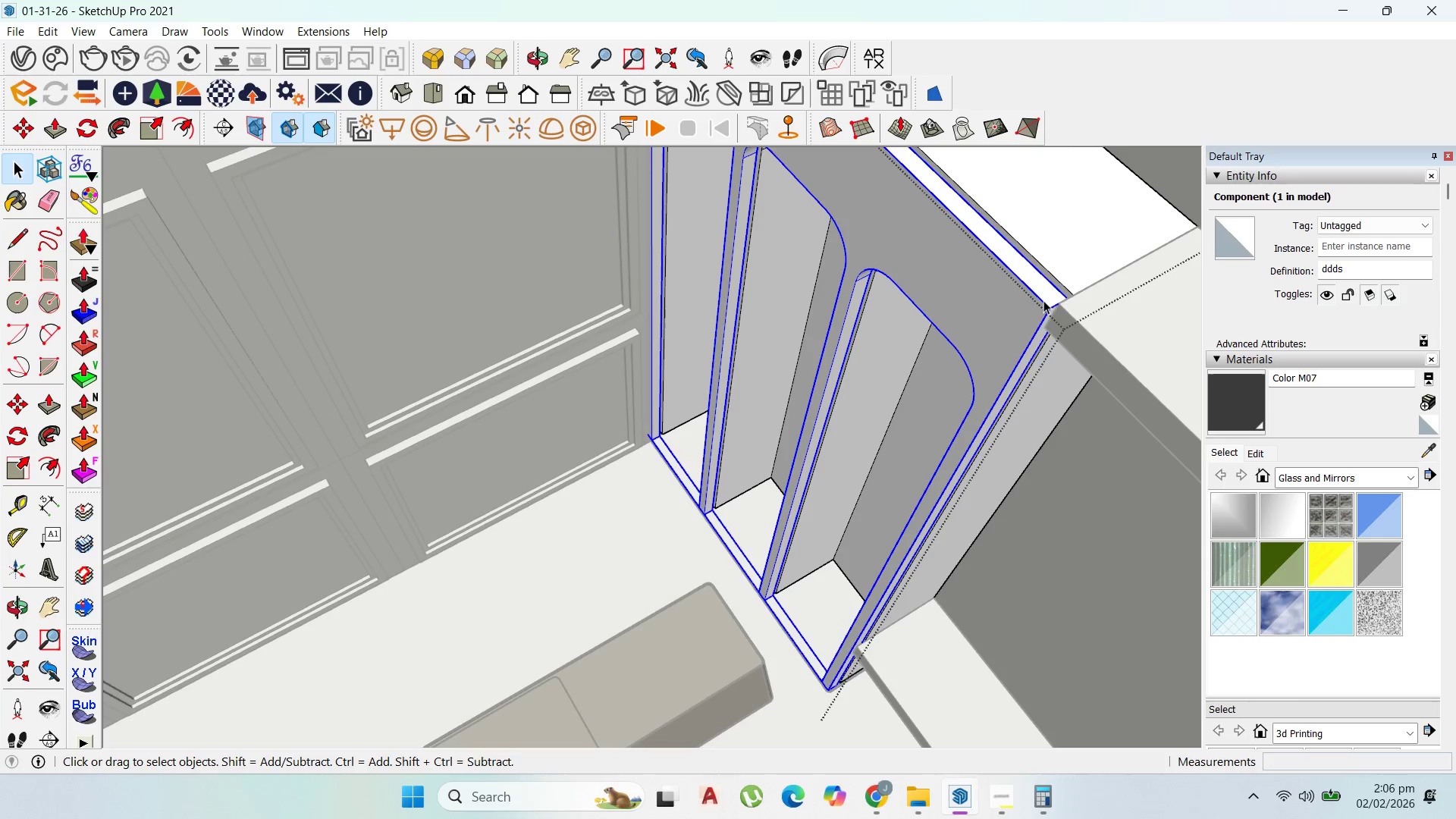 
scroll: coordinate [1043, 300], scroll_direction: up, amount: 1.0
 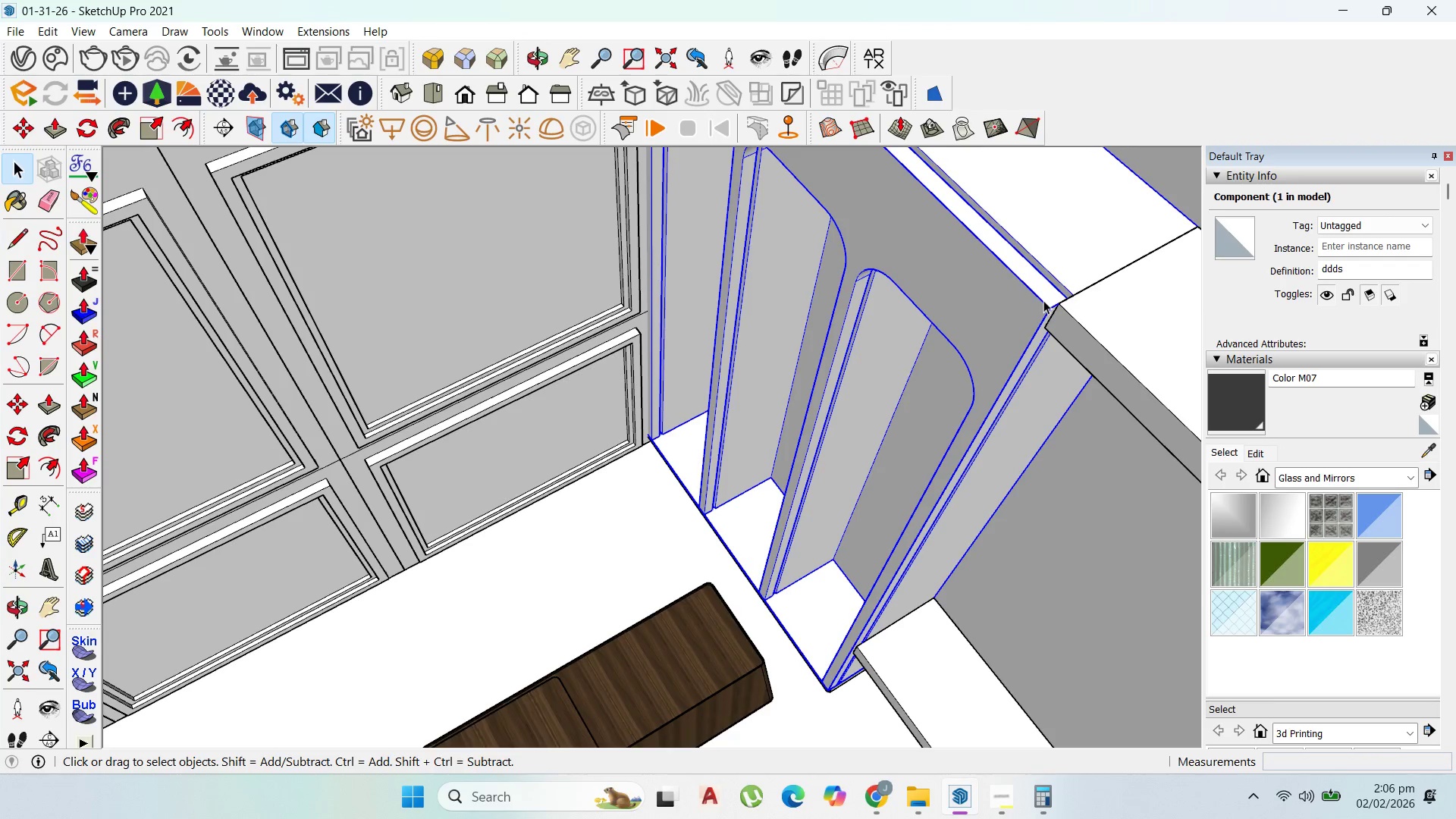 
triple_click([1043, 300])
 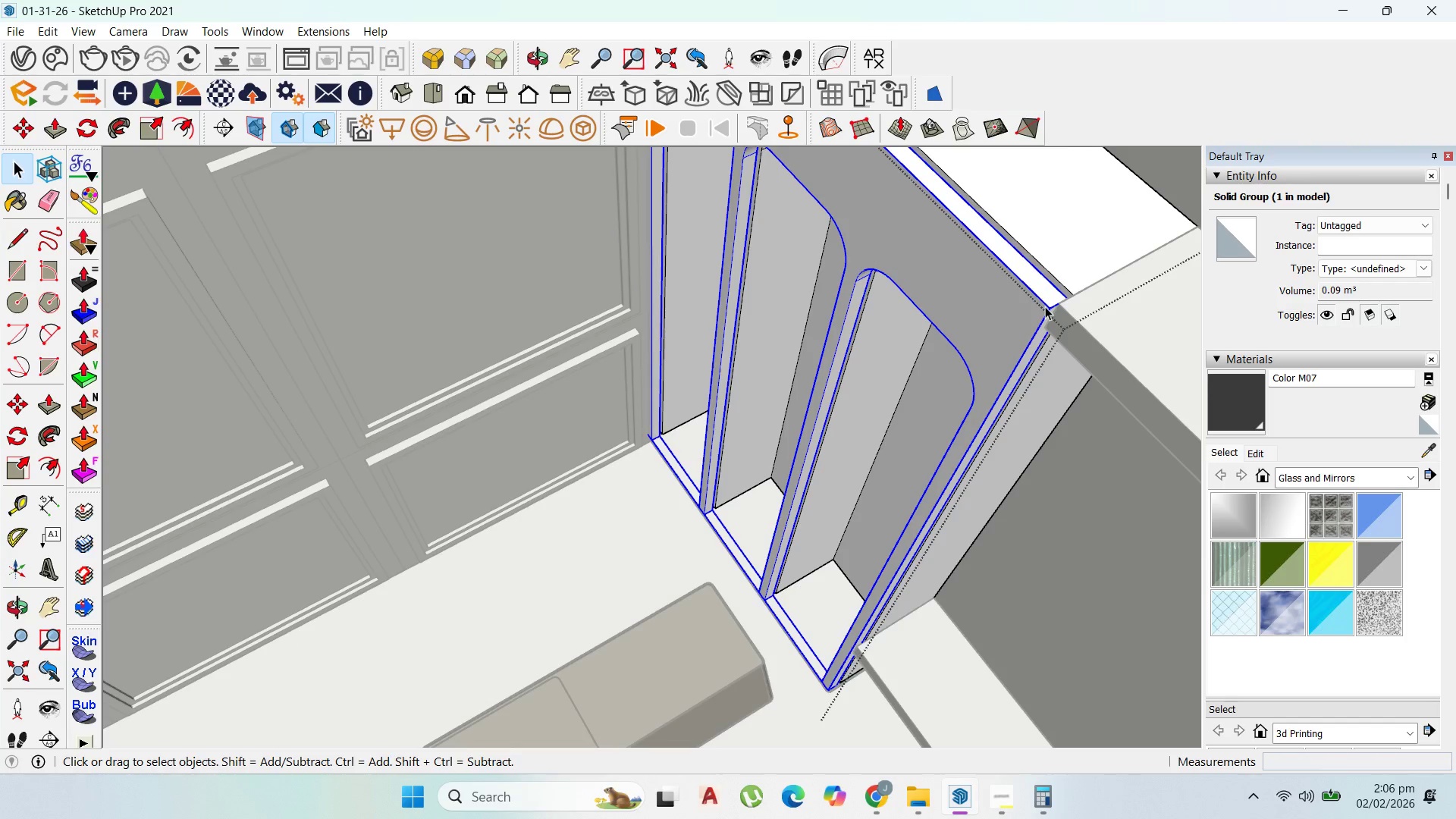 
key(M)
 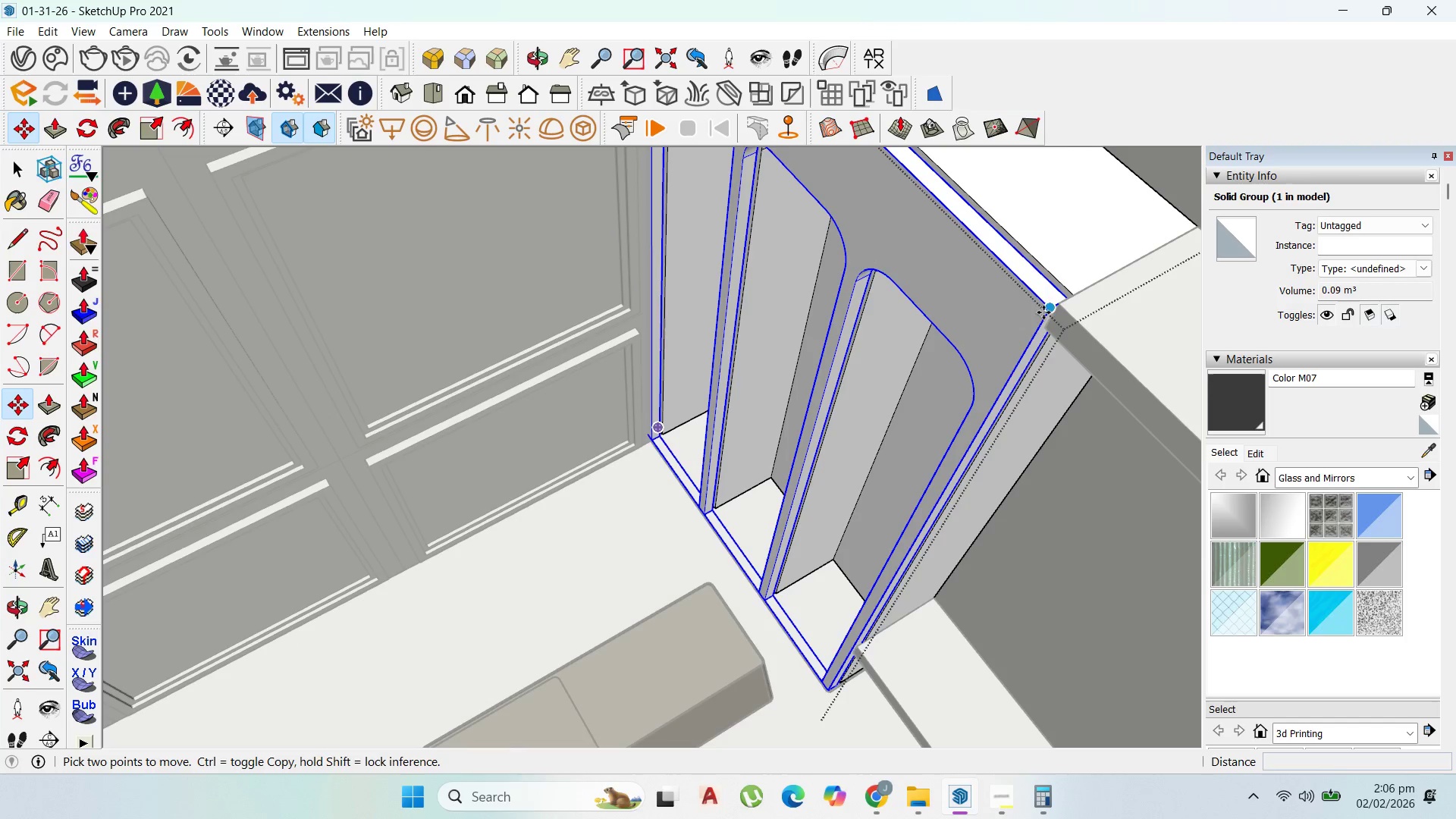 
left_click_drag(start_coordinate=[1043, 312], to_coordinate=[1051, 308])
 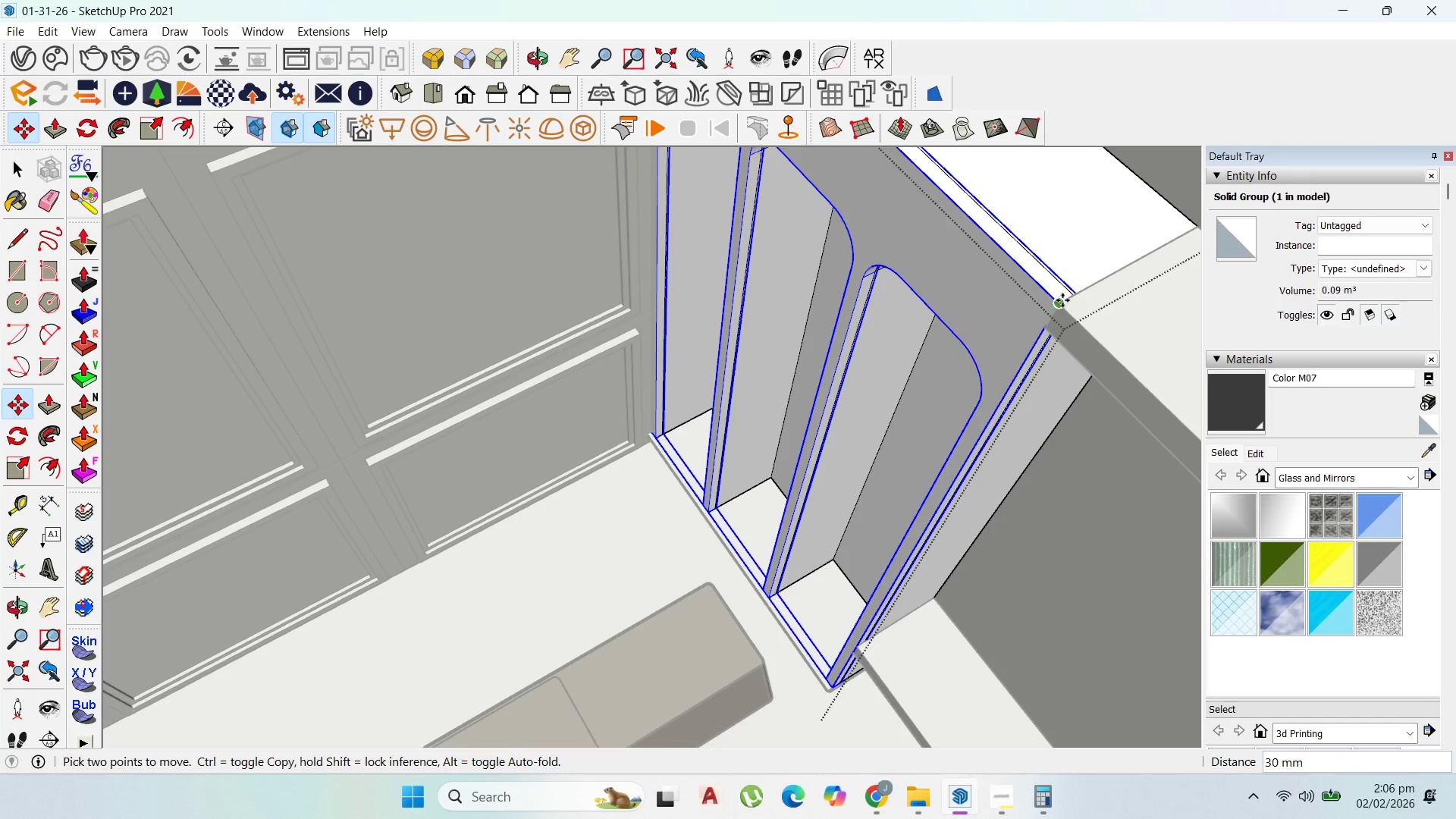 
double_click([1062, 300])
 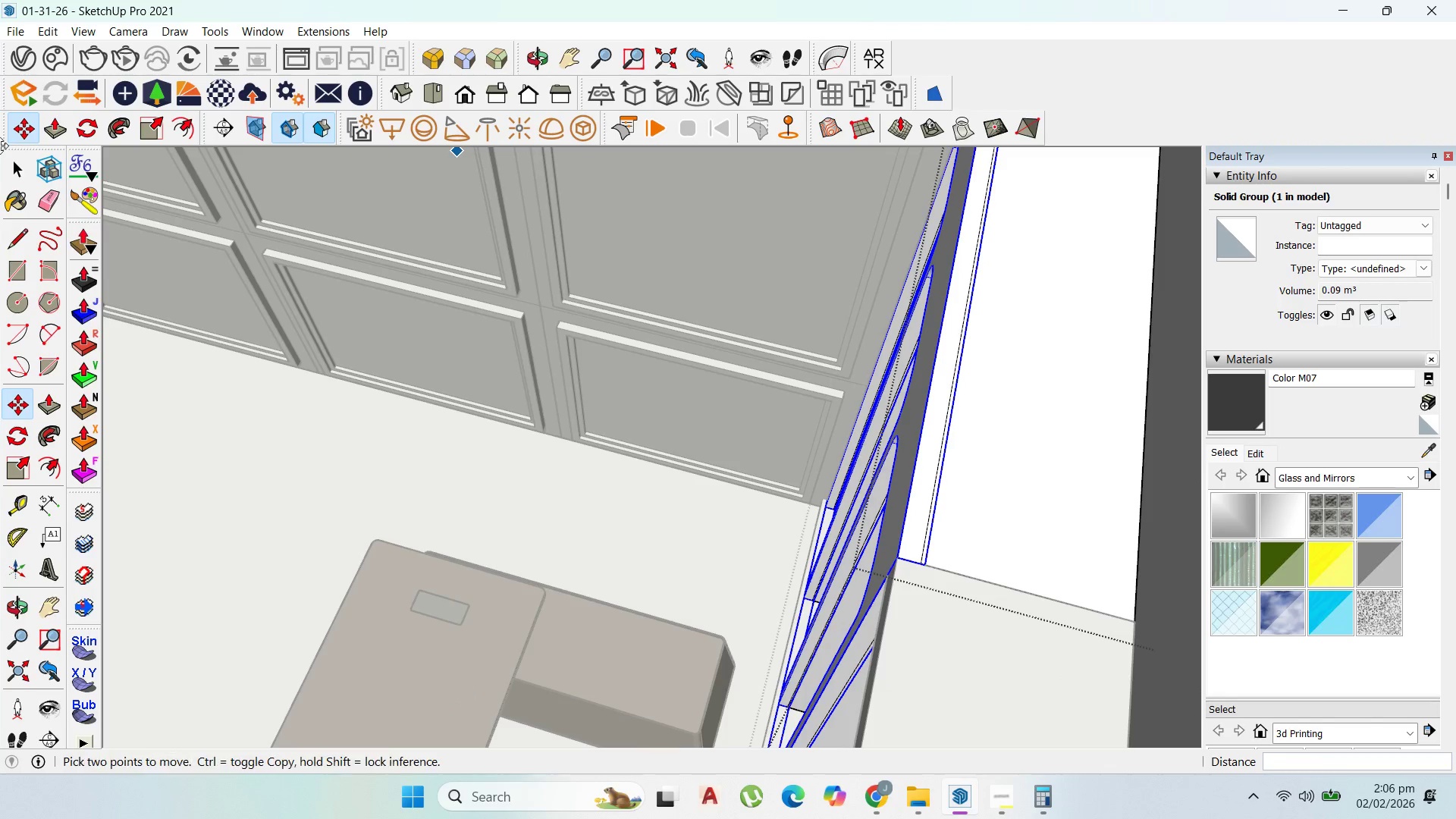 
left_click_drag(start_coordinate=[11, 163], to_coordinate=[20, 163])
 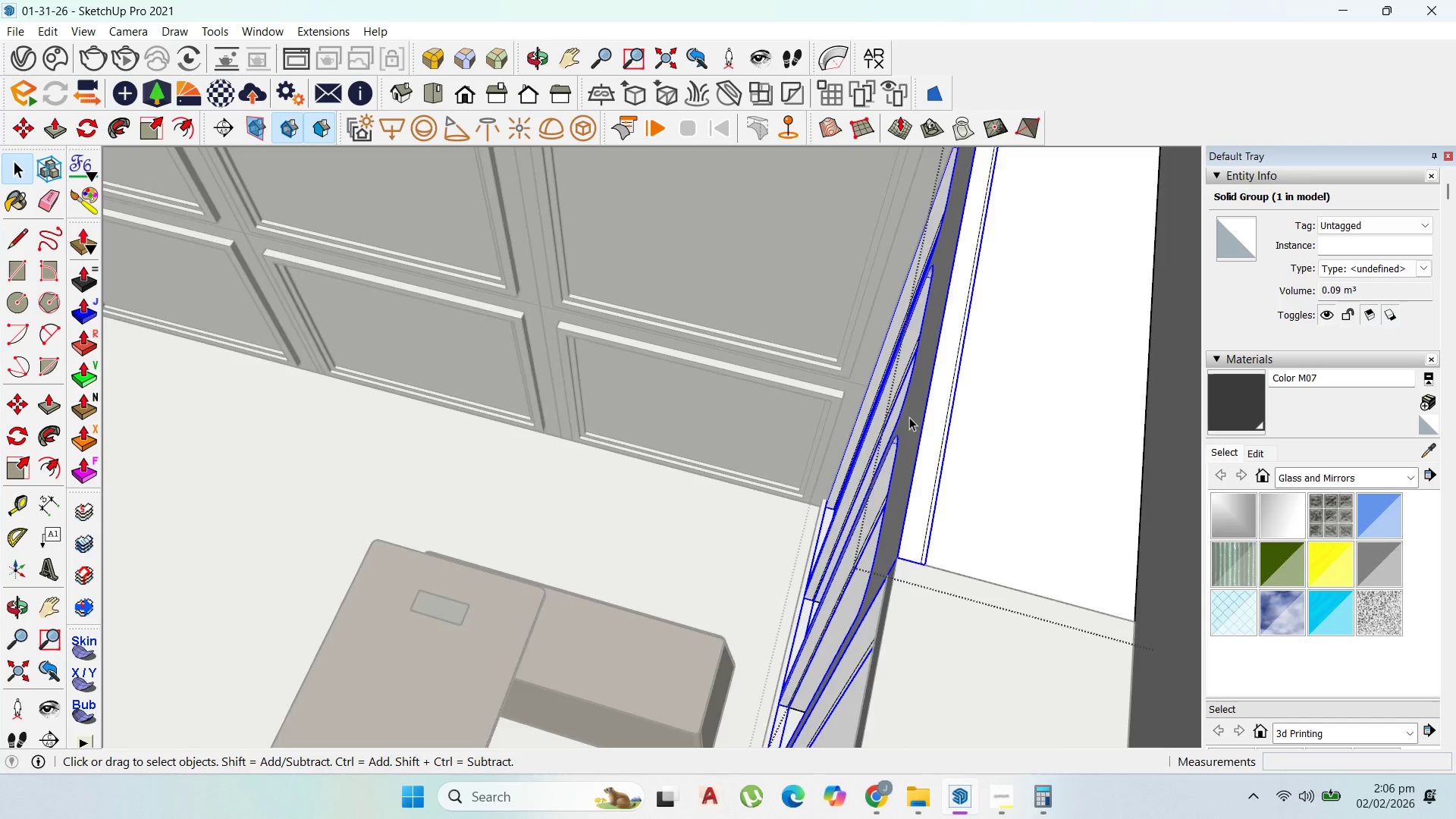 
double_click([948, 482])
 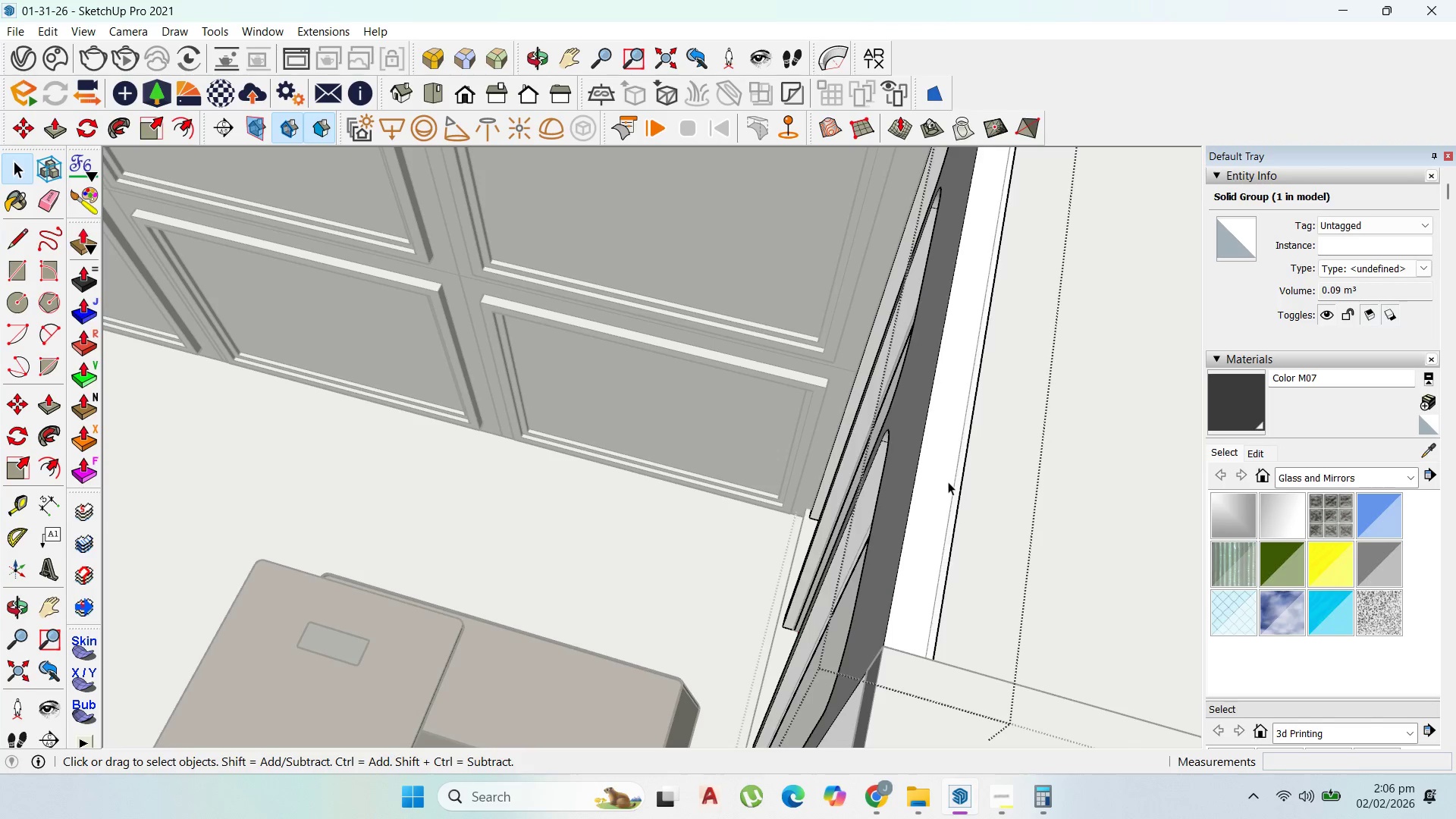 
triple_click([948, 482])
 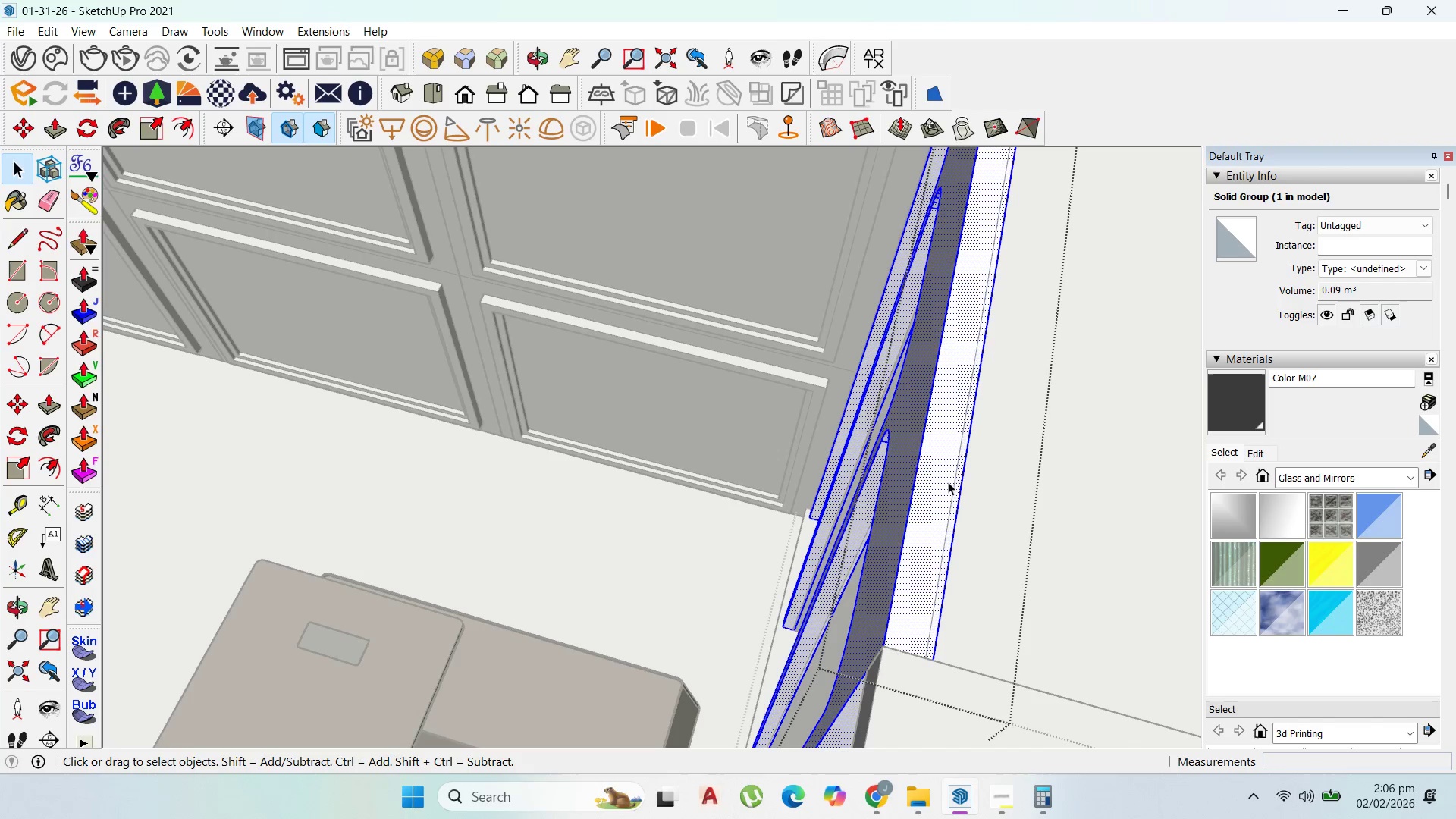 
scroll: coordinate [923, 467], scroll_direction: up, amount: 5.0
 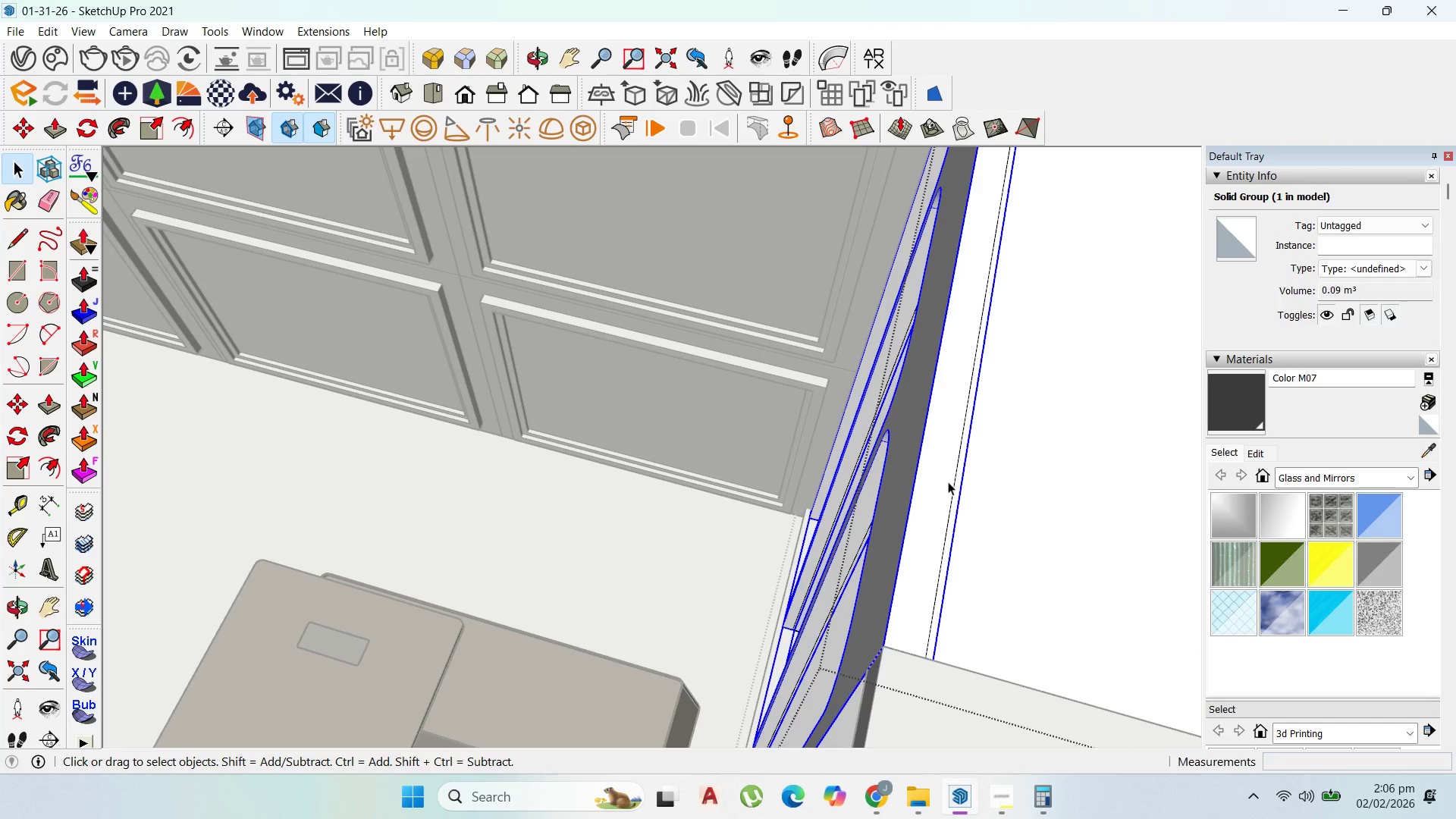 
triple_click([948, 482])
 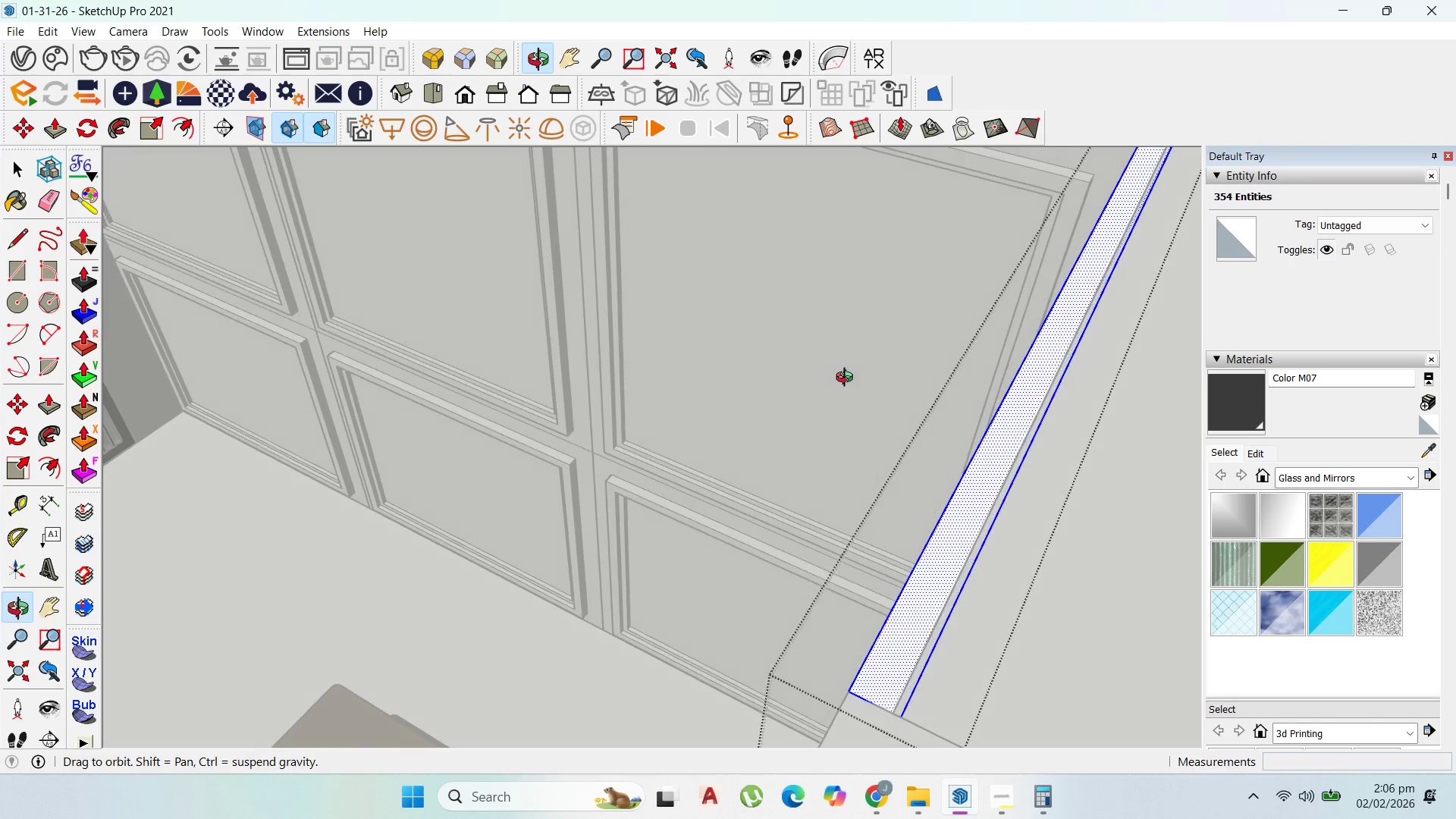 
key(P)
 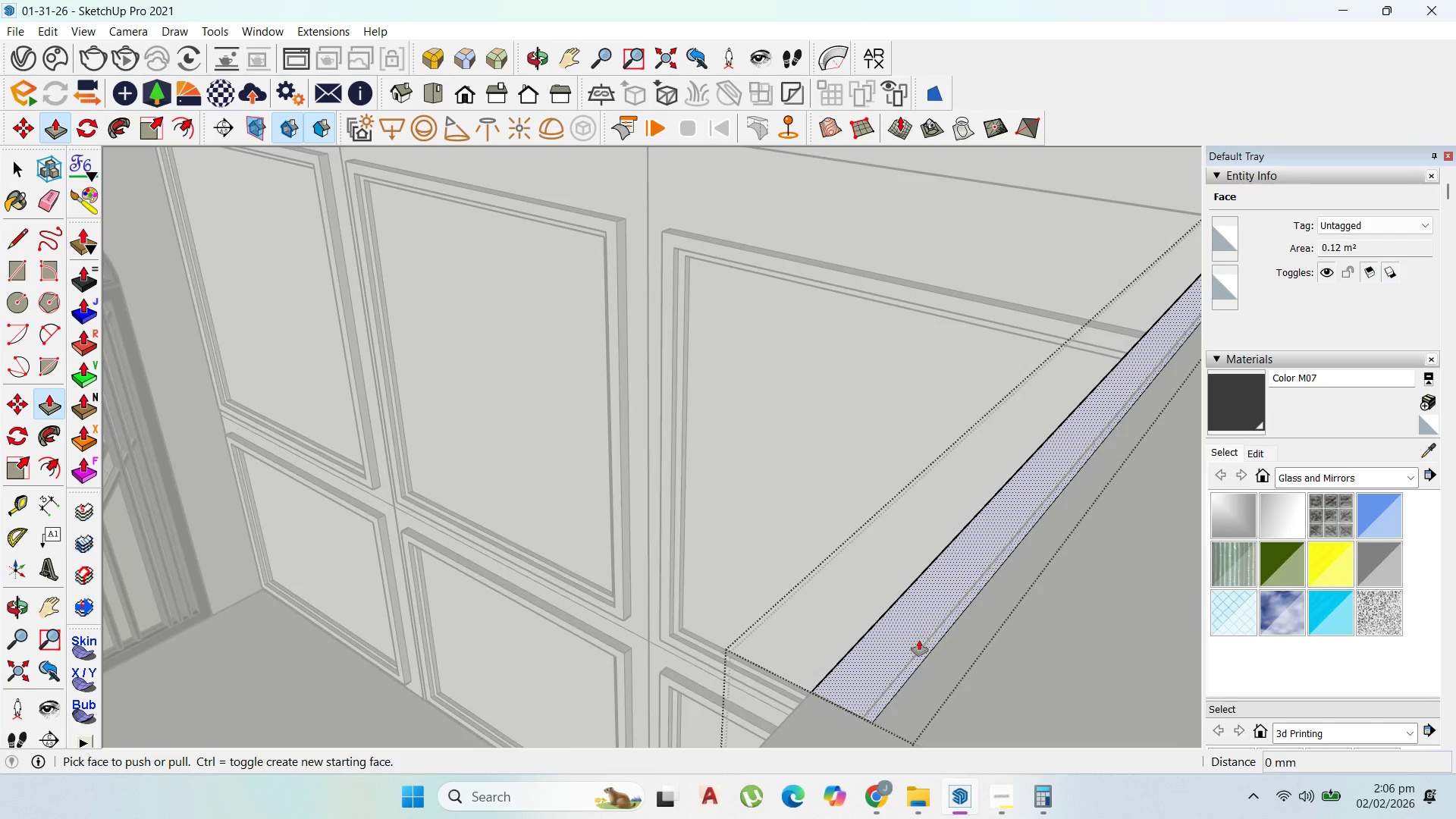 
scroll: coordinate [947, 560], scroll_direction: up, amount: 2.0
 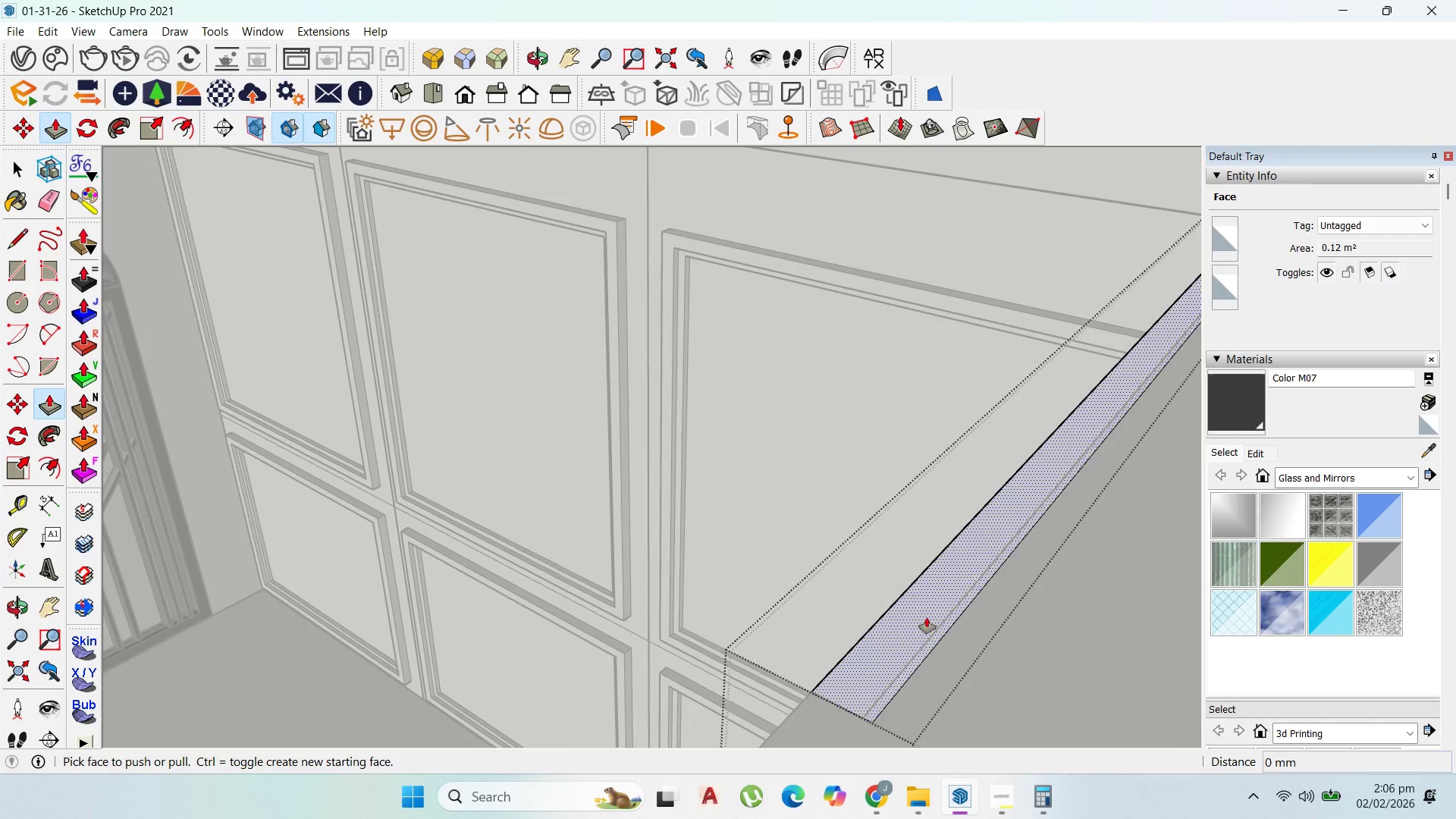 
left_click_drag(start_coordinate=[919, 682], to_coordinate=[919, 657])
 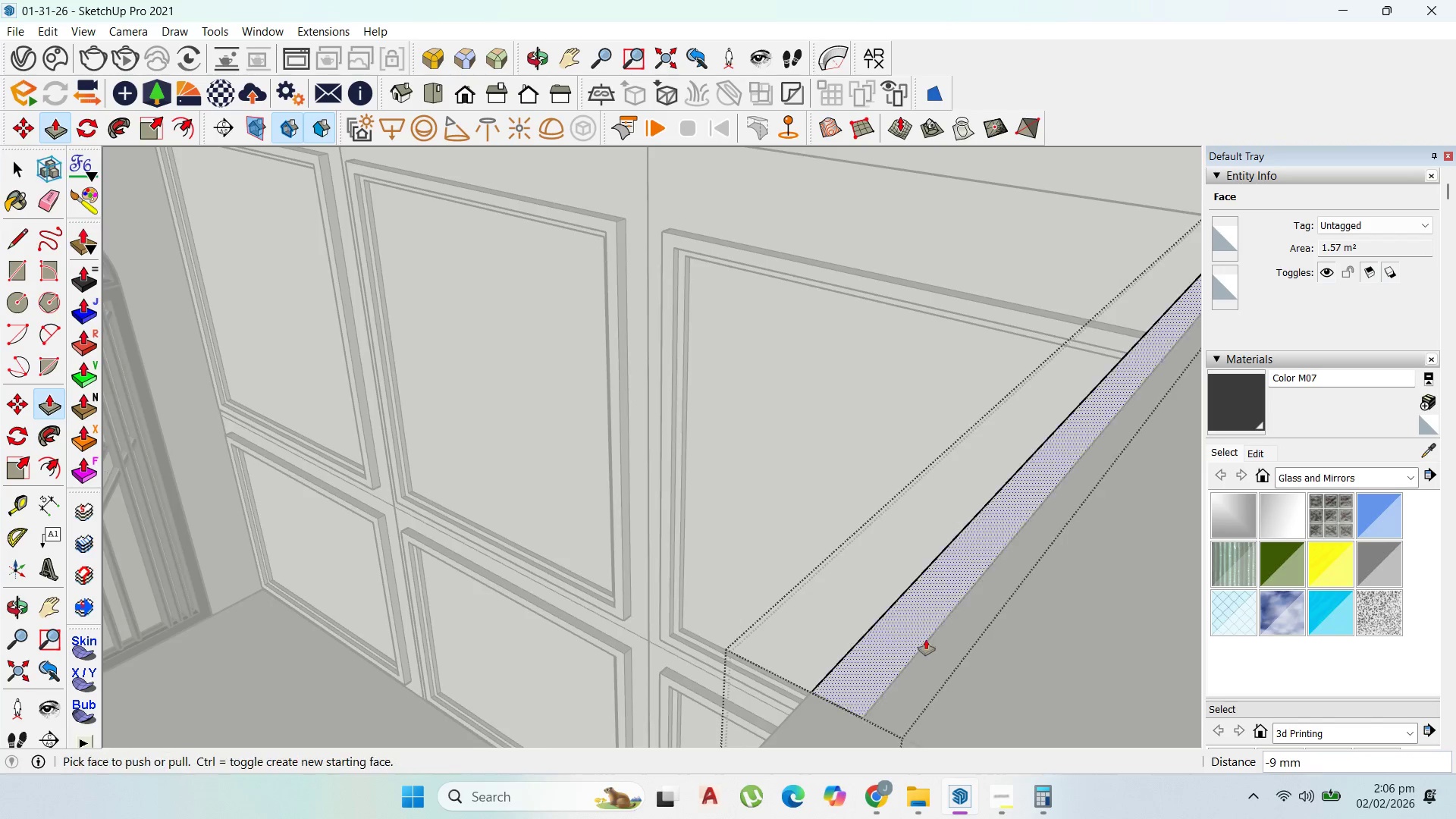 
scroll: coordinate [943, 483], scroll_direction: down, amount: 14.0
 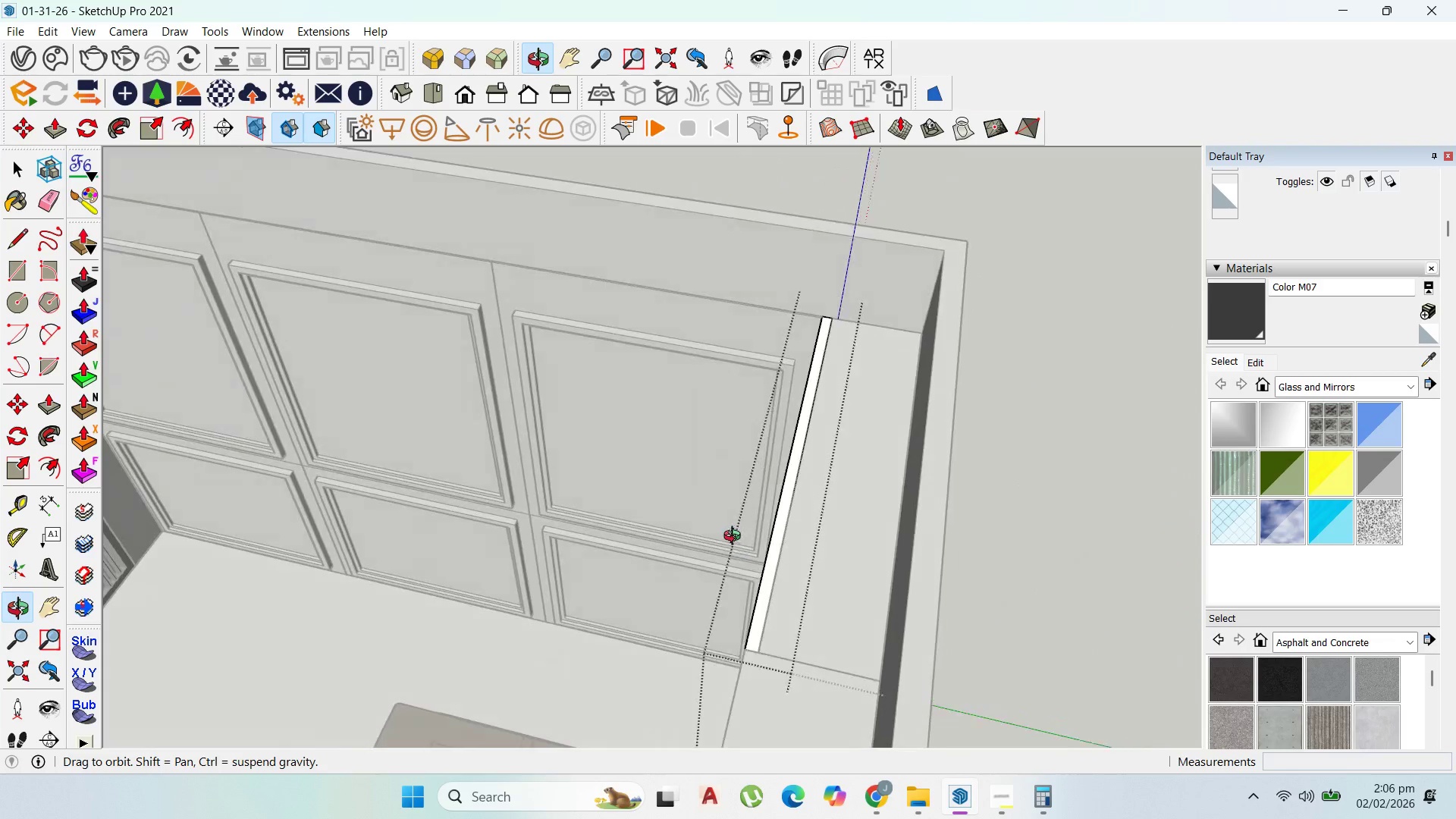 
scroll: coordinate [777, 593], scroll_direction: up, amount: 12.0
 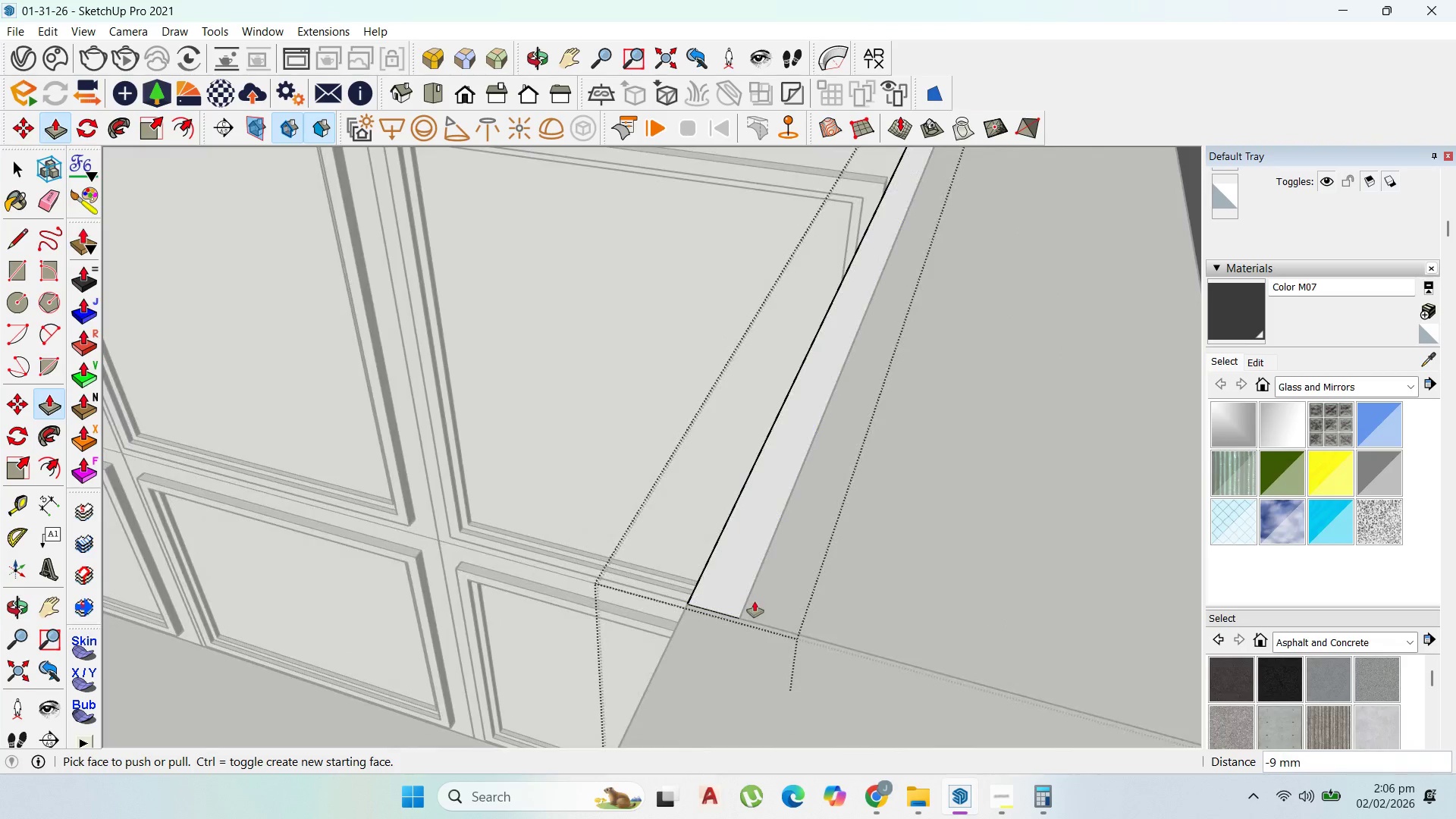 
left_click_drag(start_coordinate=[755, 601], to_coordinate=[745, 587])
 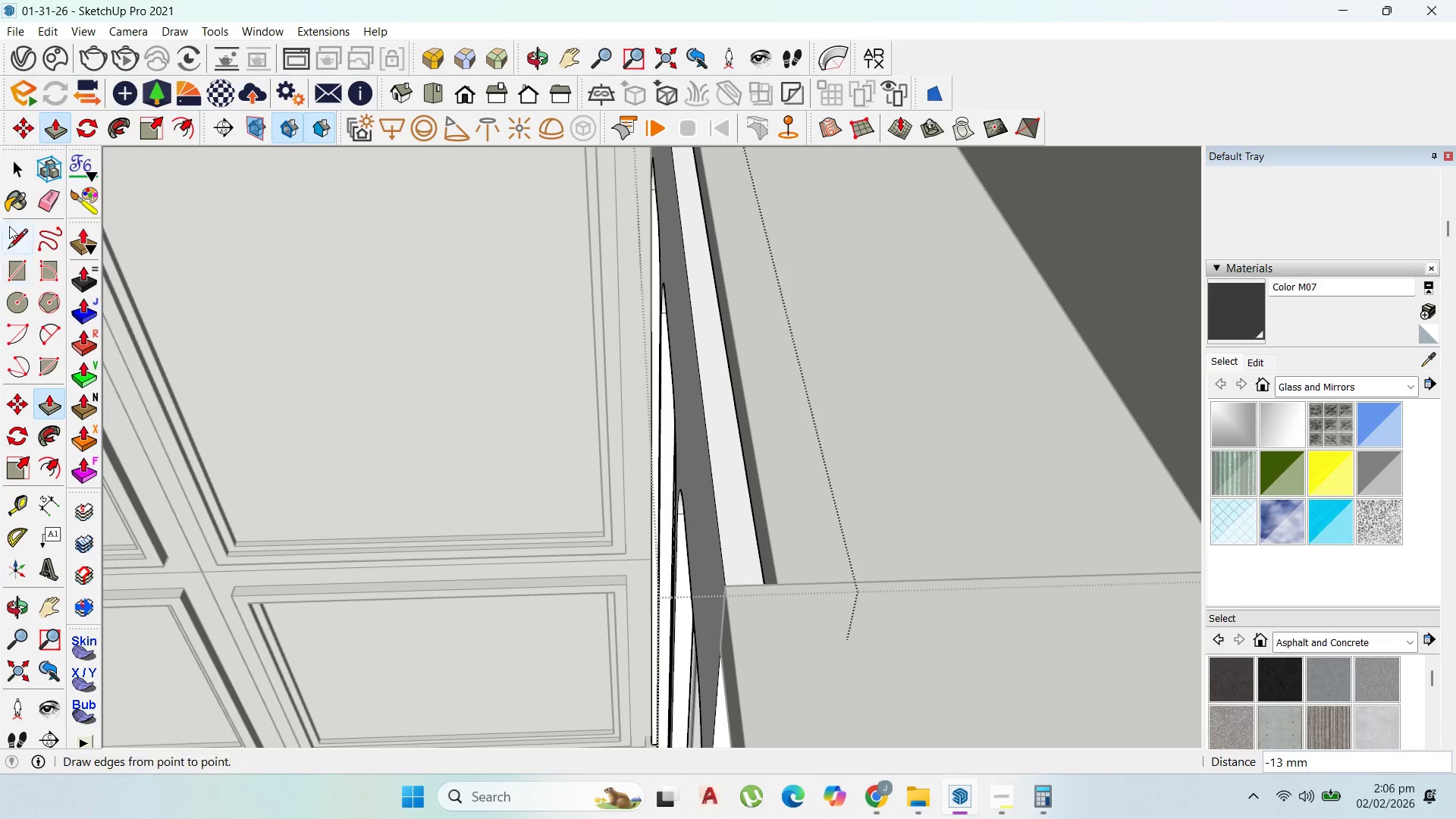 
left_click([17, 167])
 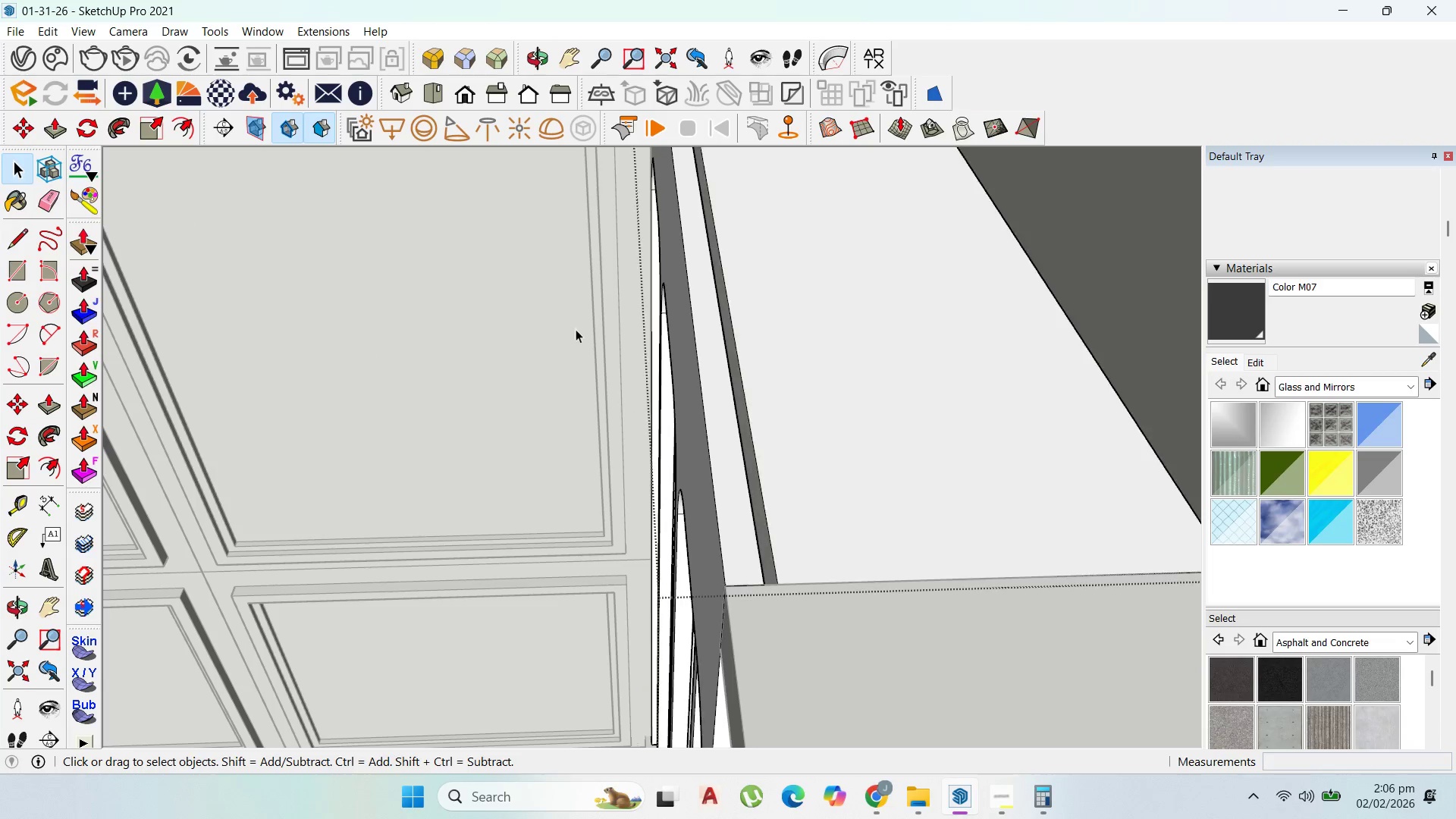 
key(Escape)
 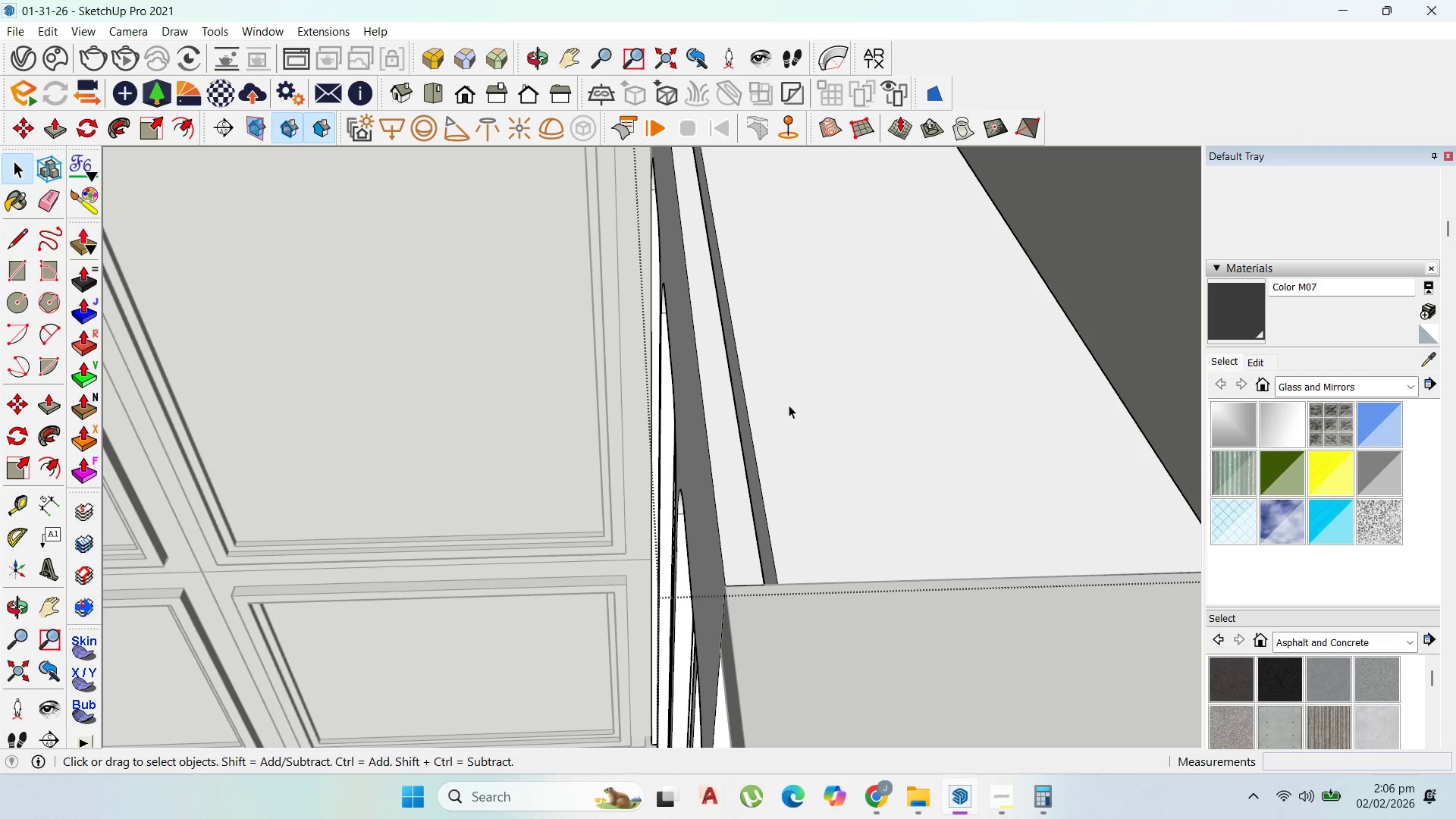 
double_click([789, 405])
 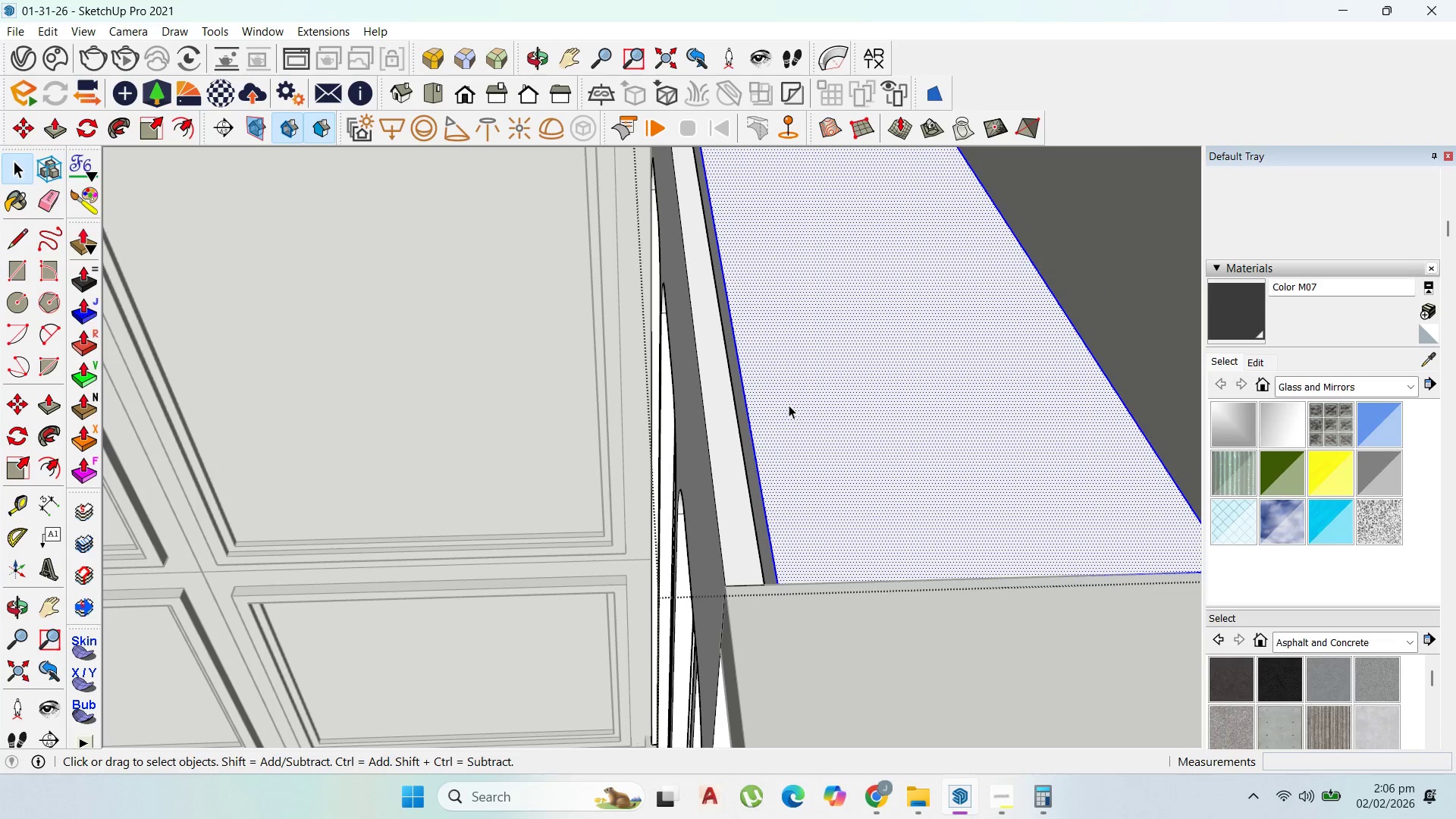 
triple_click([789, 405])
 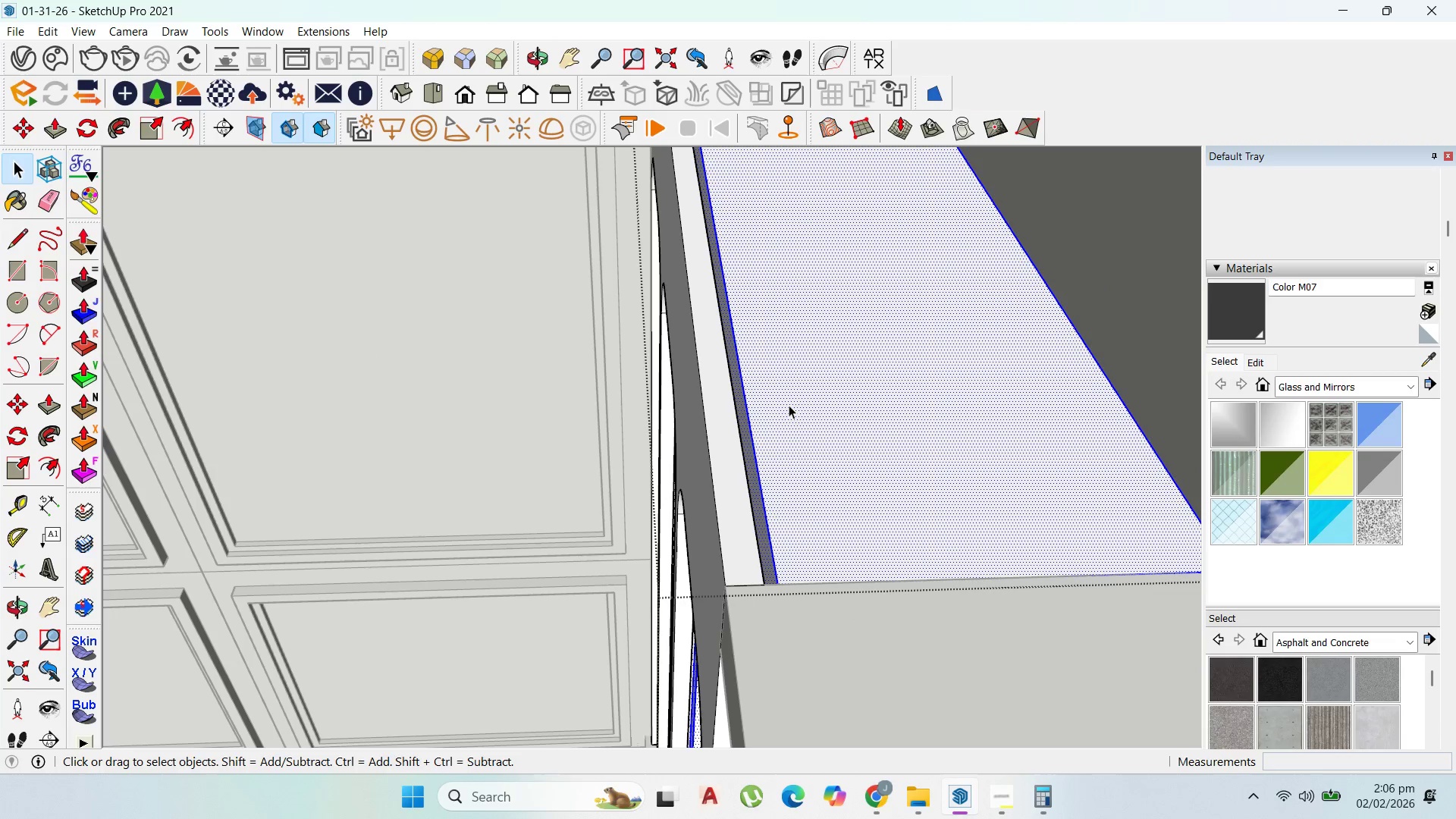 
triple_click([789, 405])
 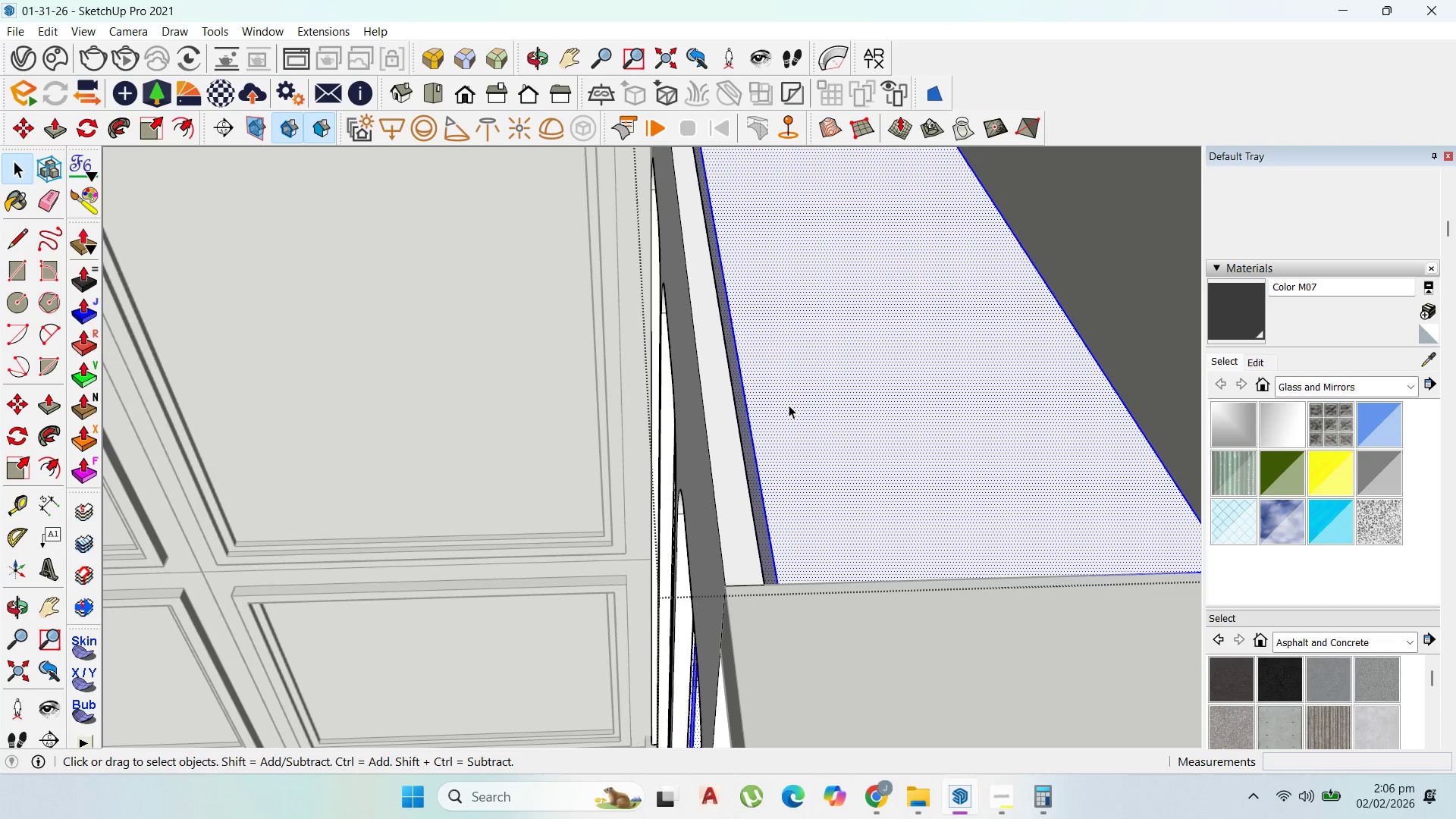 
triple_click([789, 405])
 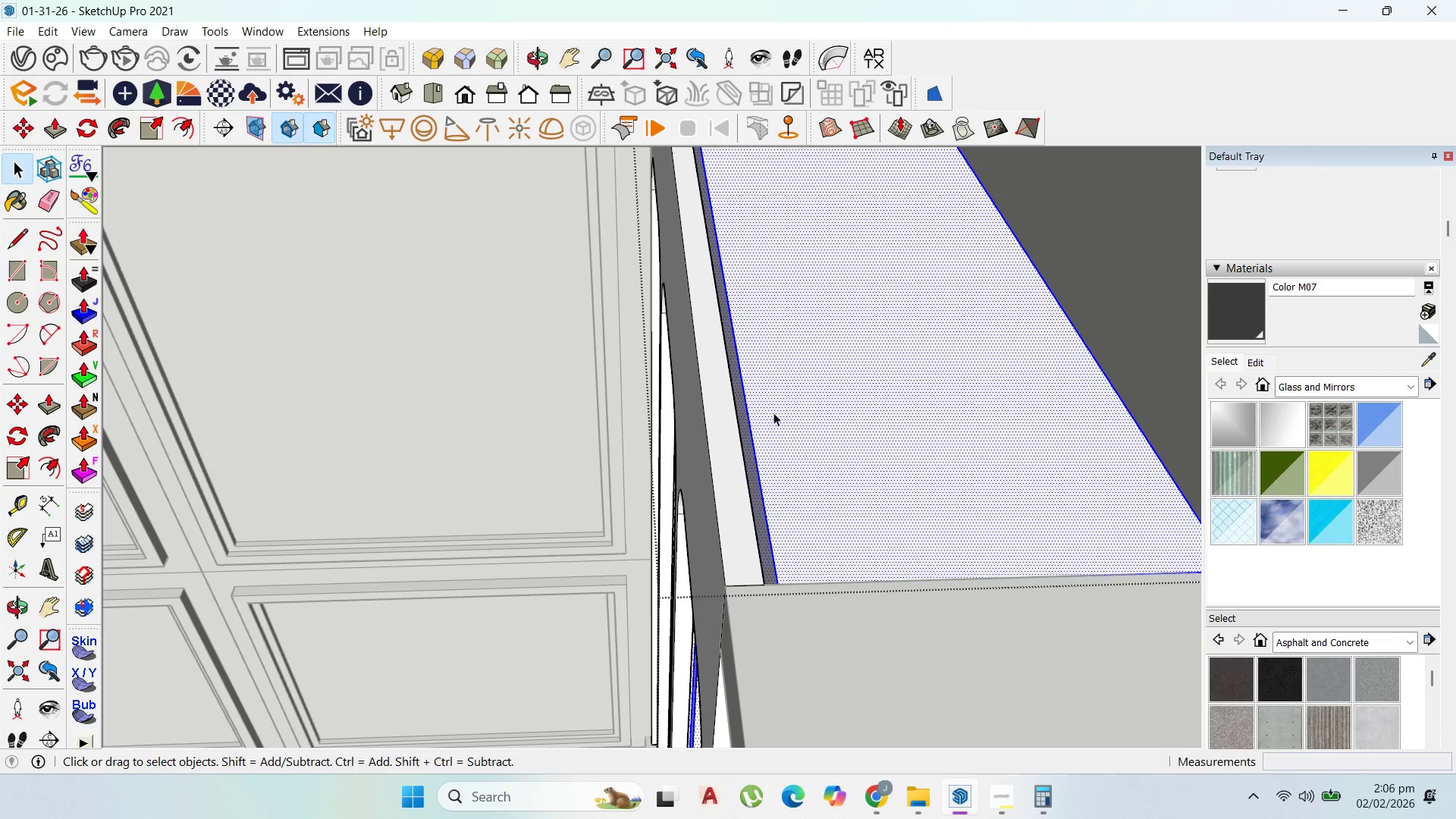 
key(P)
 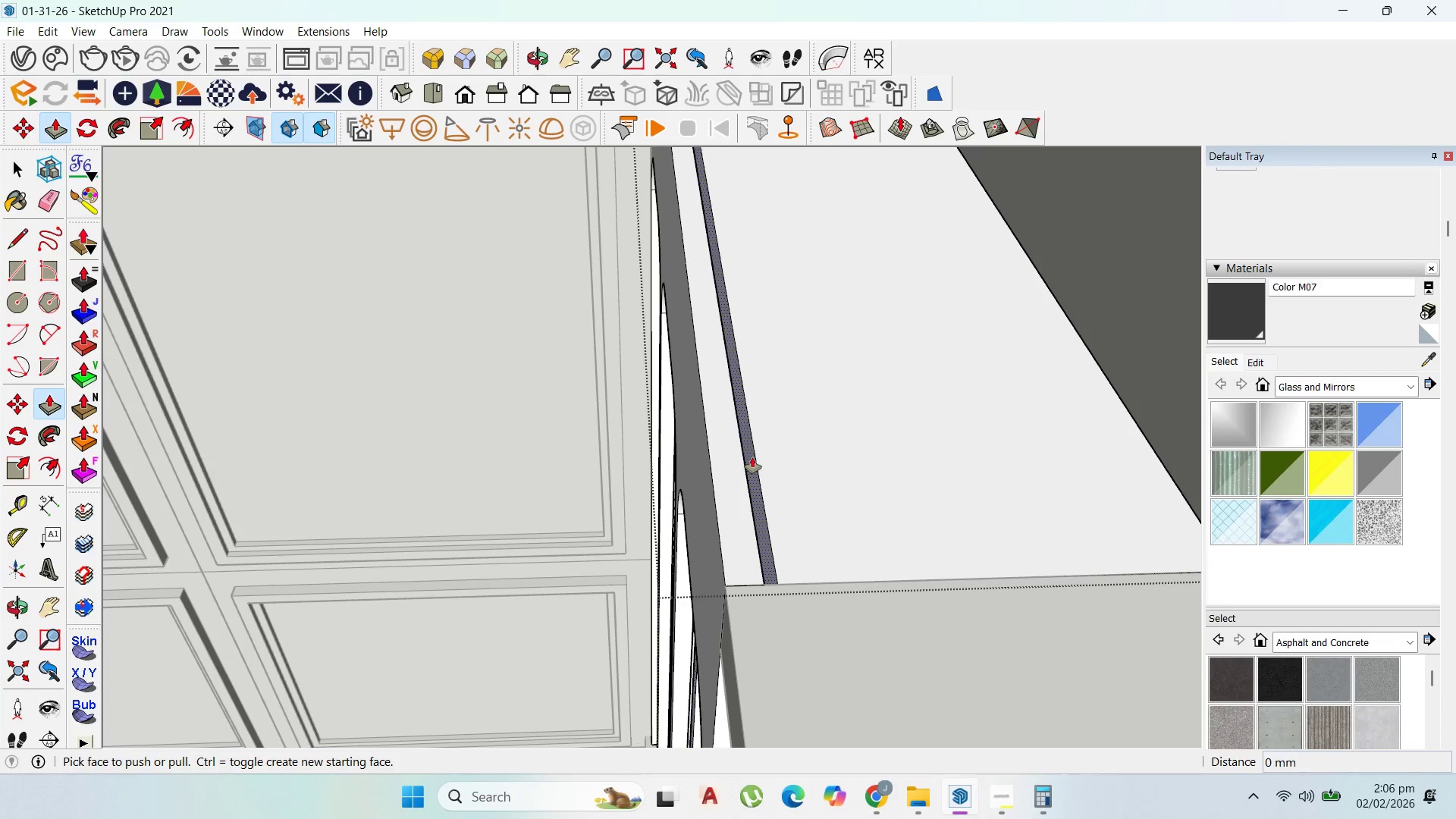 
left_click_drag(start_coordinate=[751, 457], to_coordinate=[742, 433])
 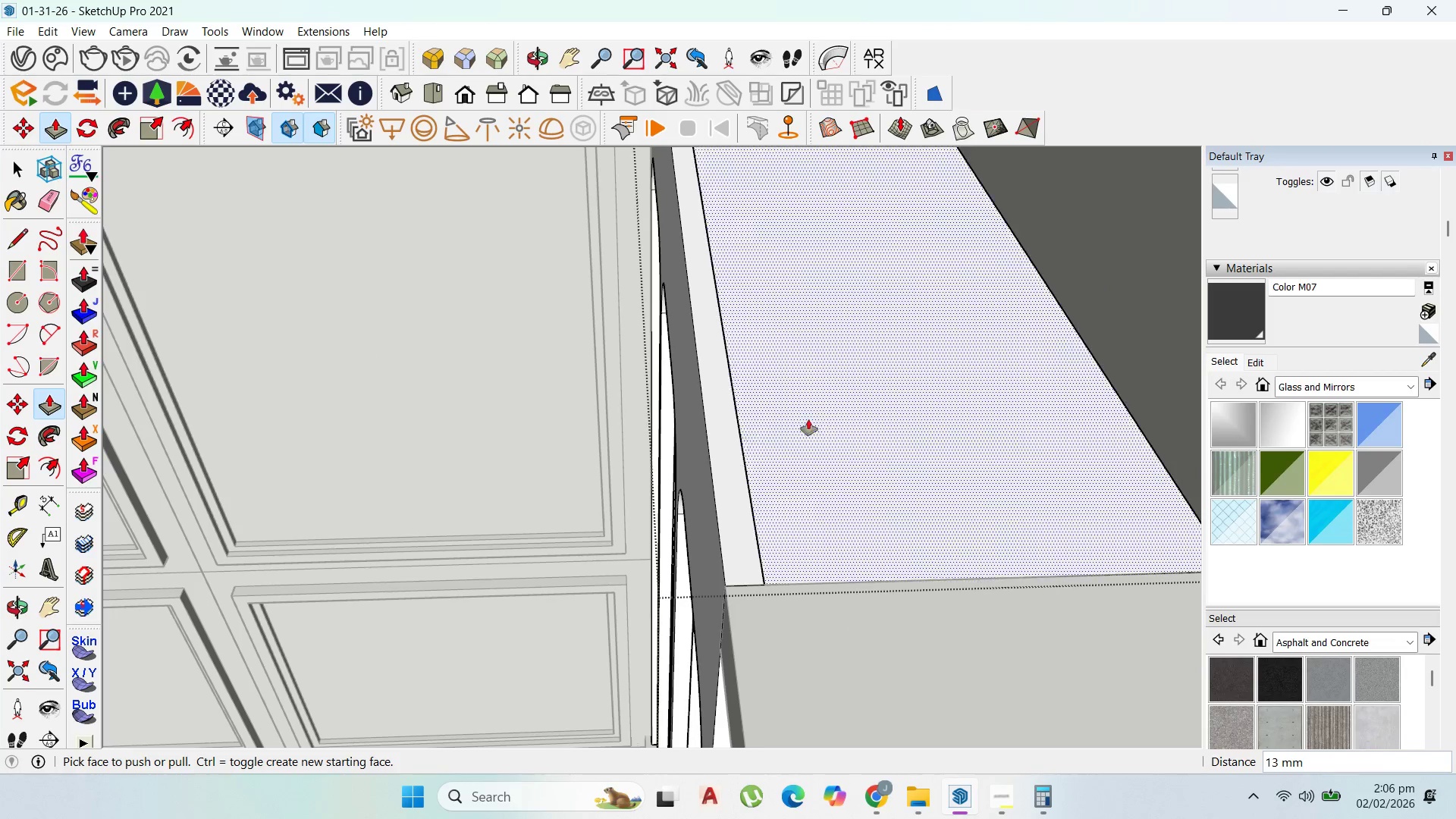 
scroll: coordinate [825, 356], scroll_direction: down, amount: 20.0
 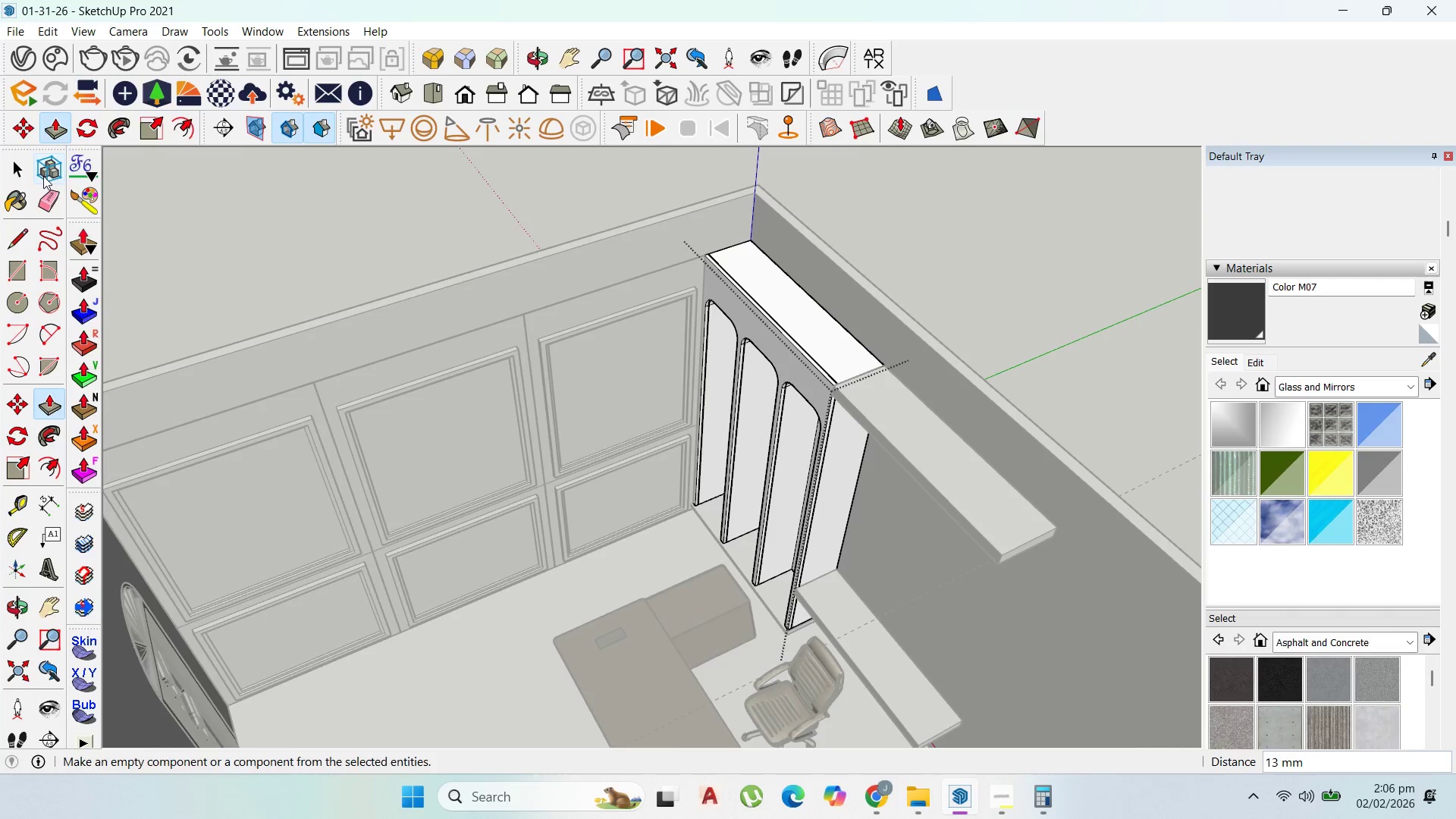 
left_click([20, 162])
 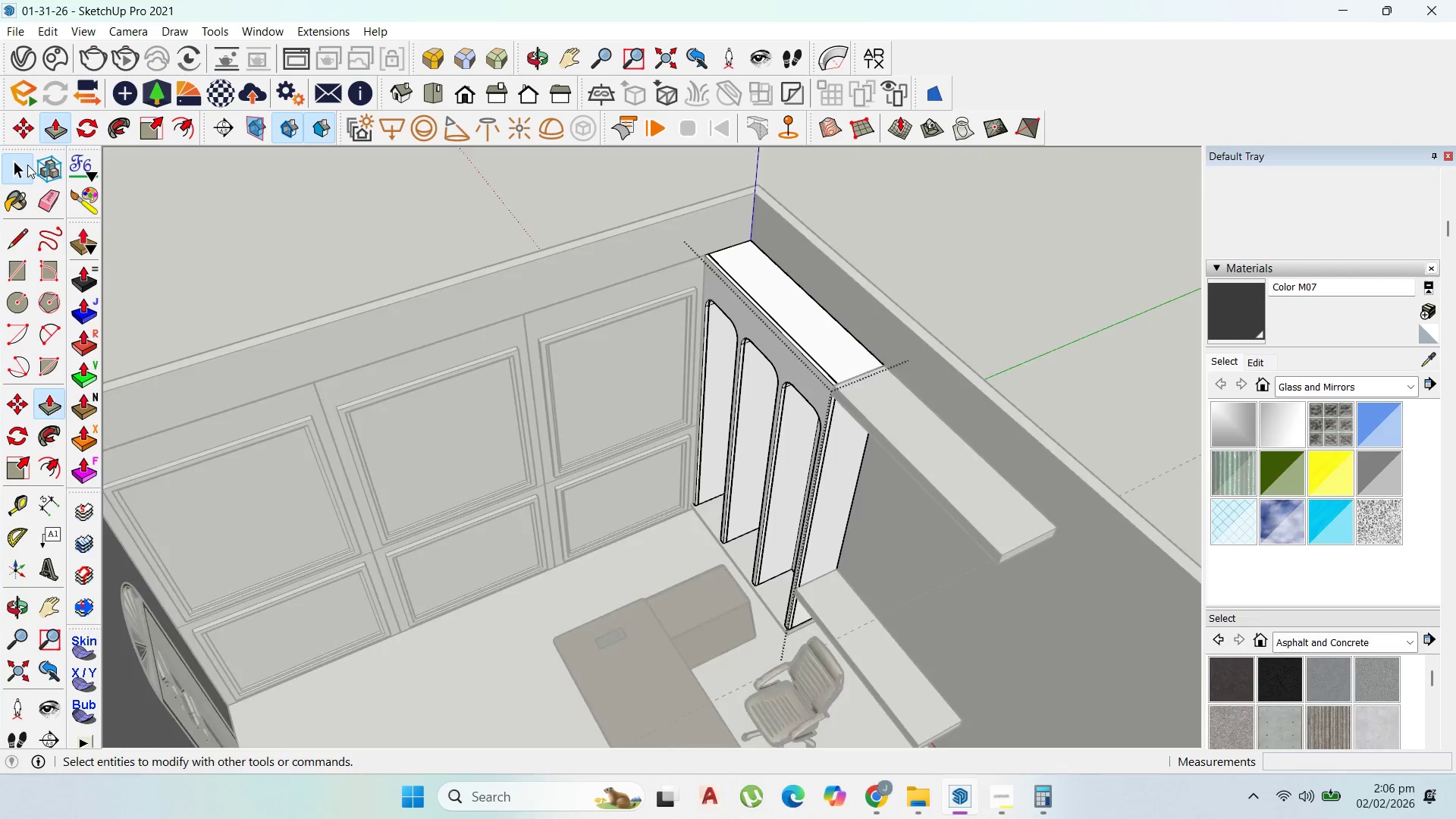 
key(Escape)
 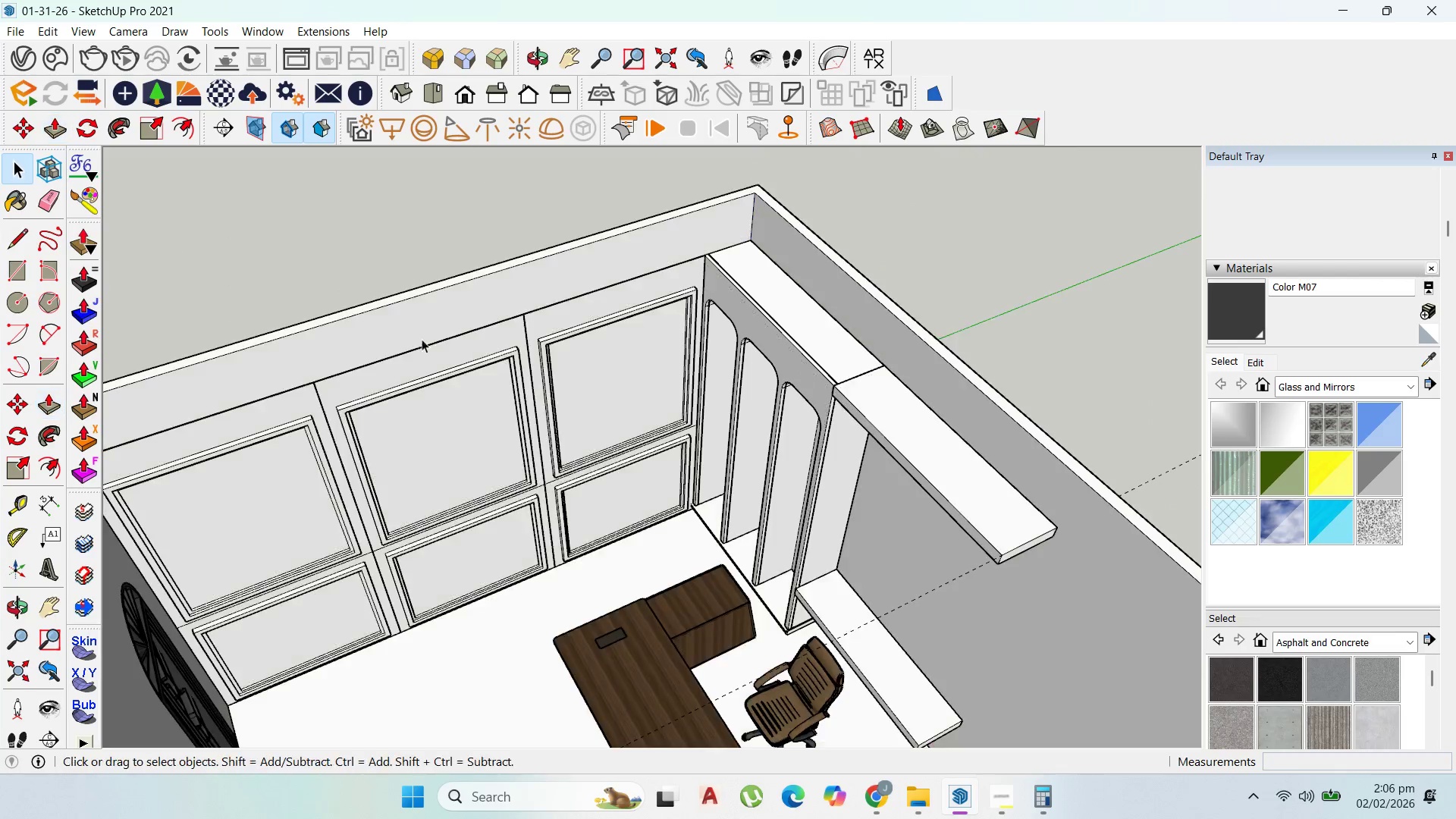 
key(Escape)
 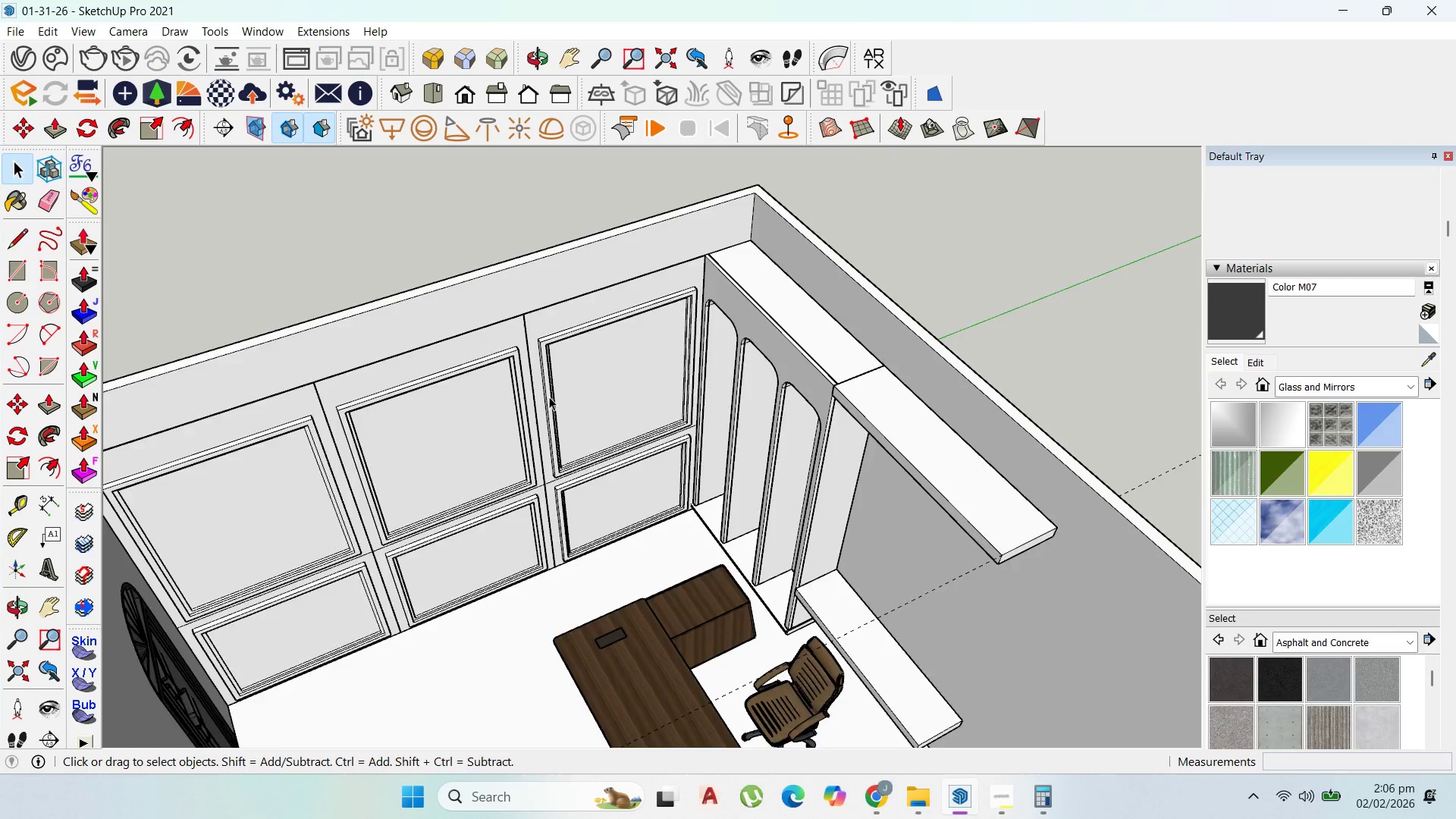 
scroll: coordinate [917, 394], scroll_direction: down, amount: 5.0
 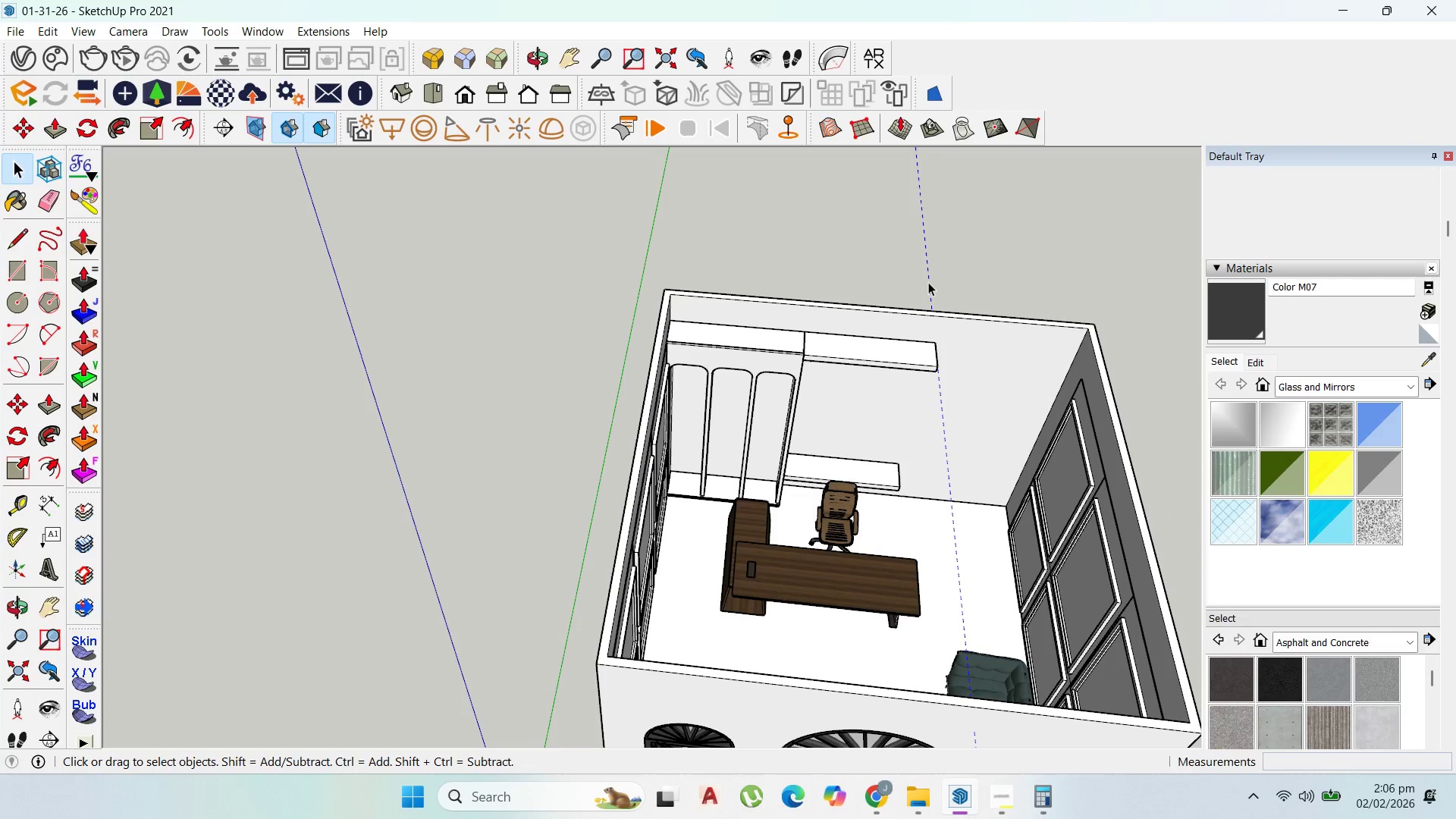 
double_click([928, 282])
 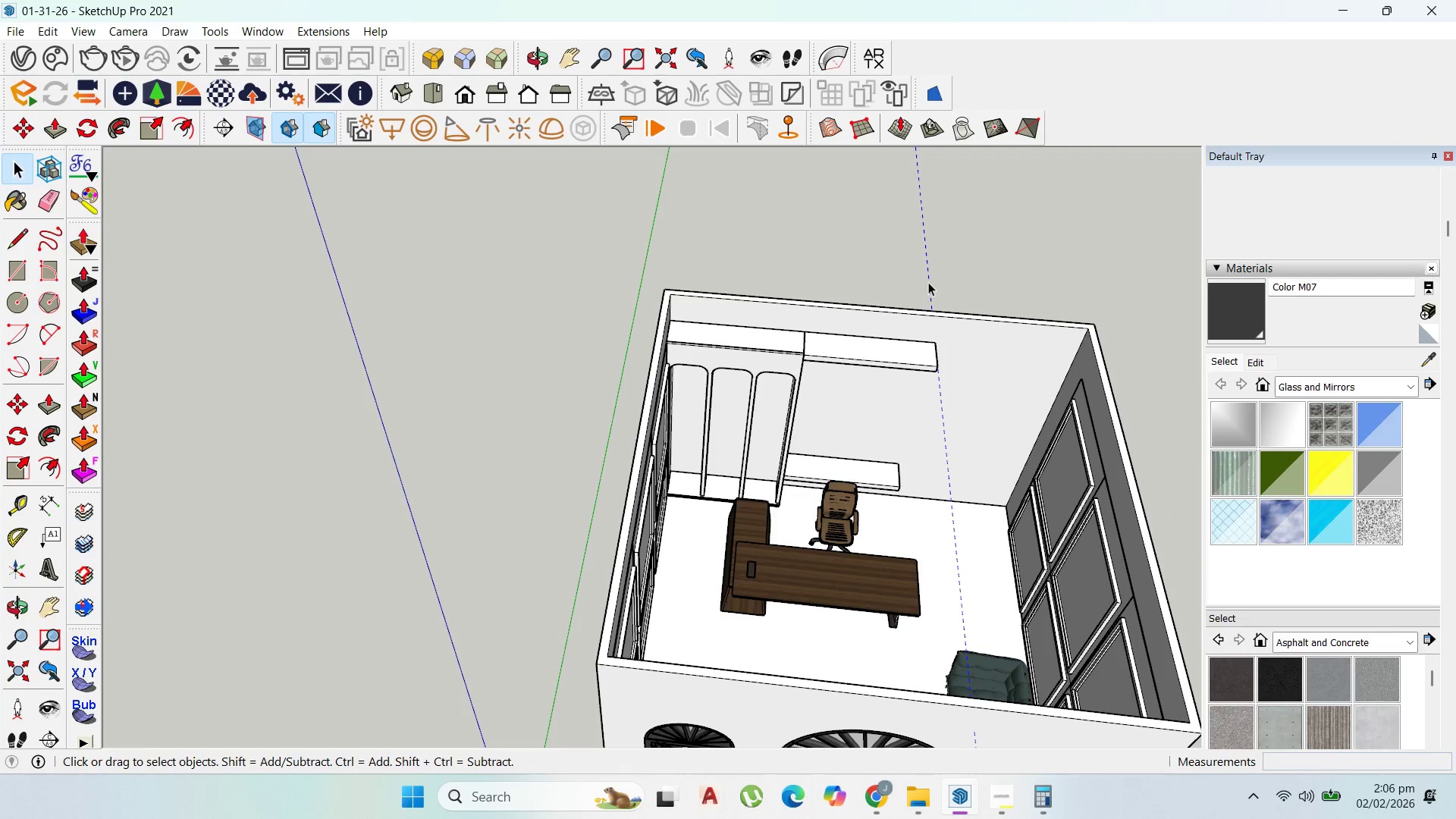 
triple_click([928, 282])
 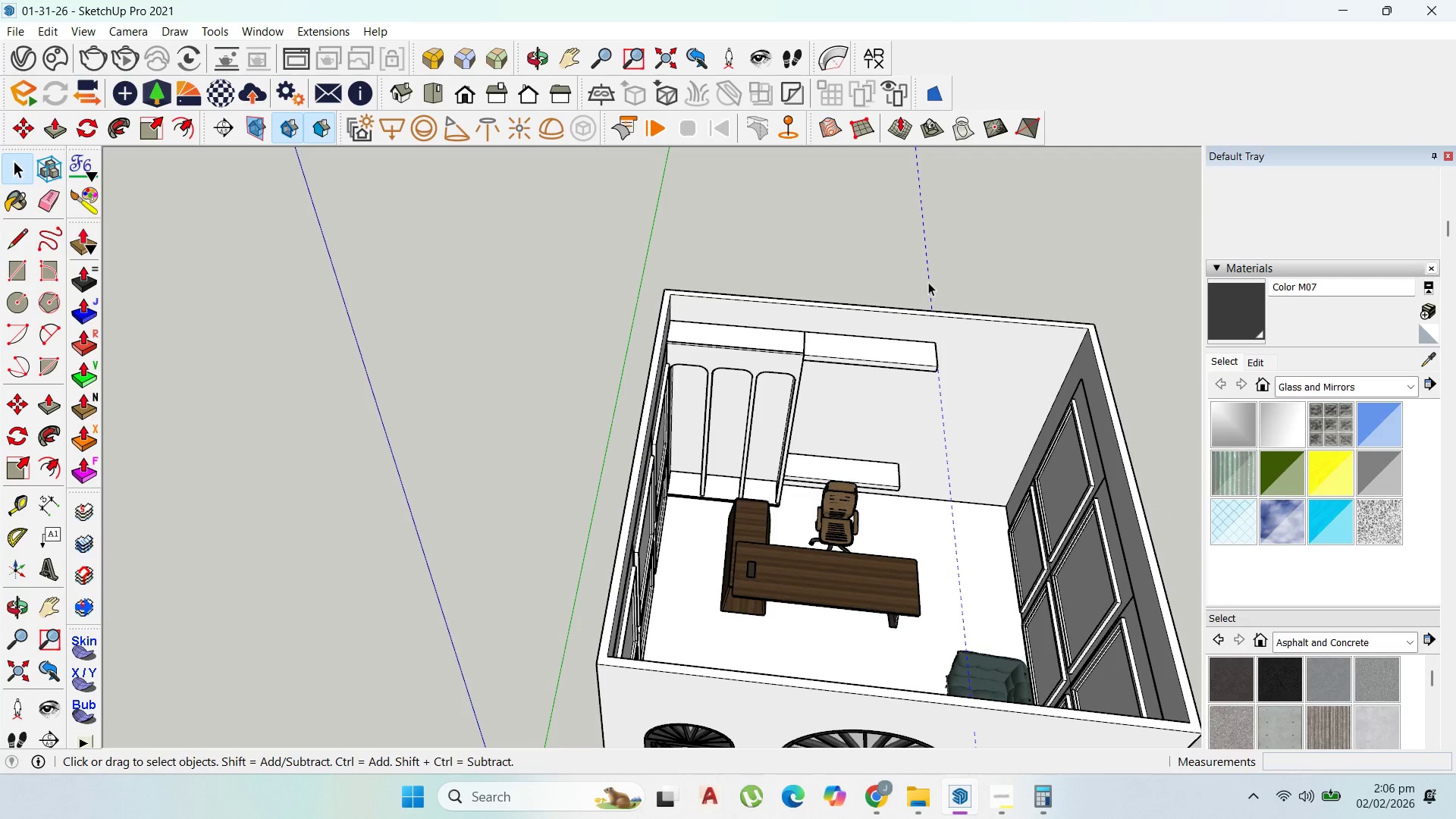 
triple_click([928, 282])
 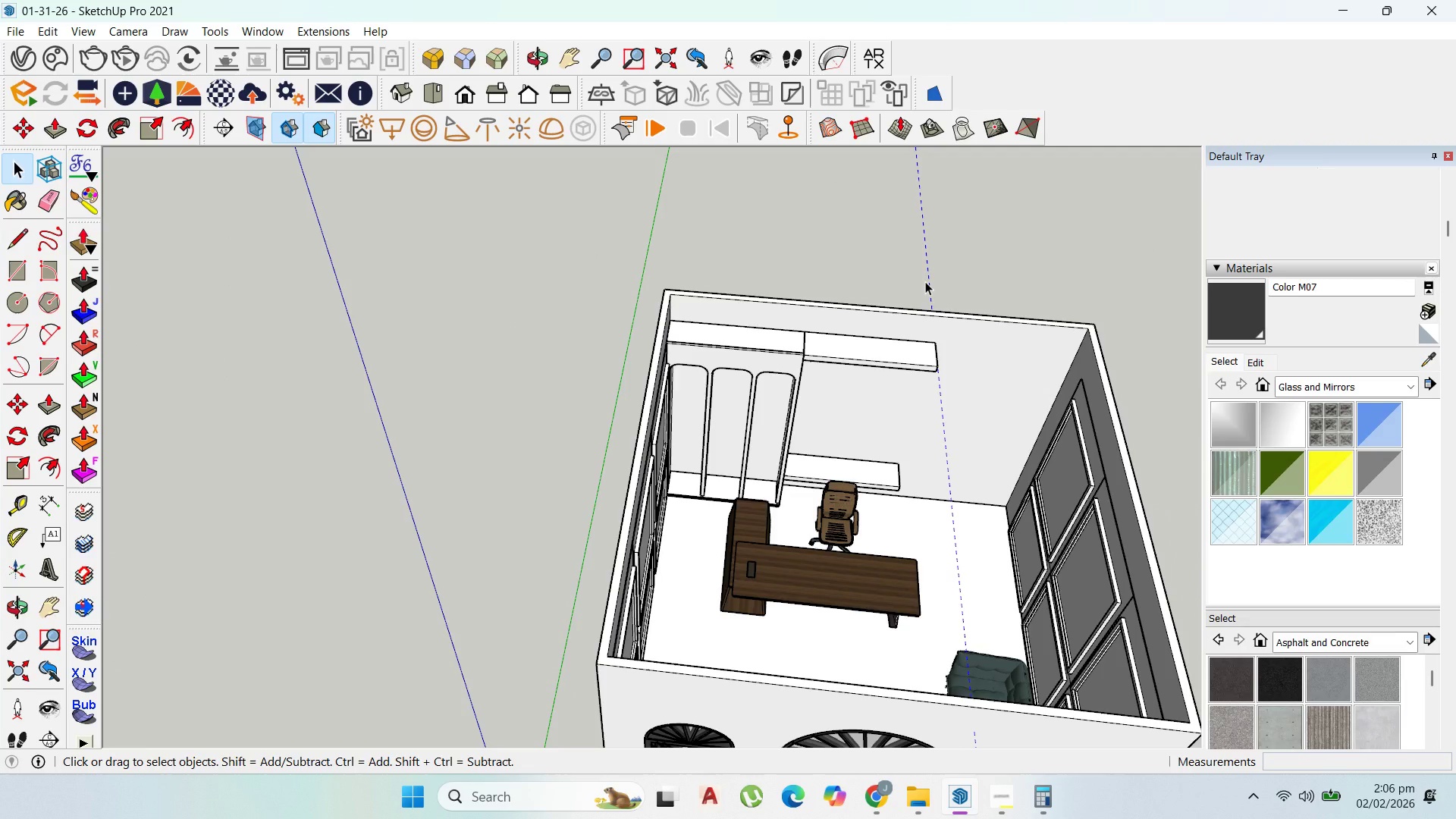 
key(Delete)
 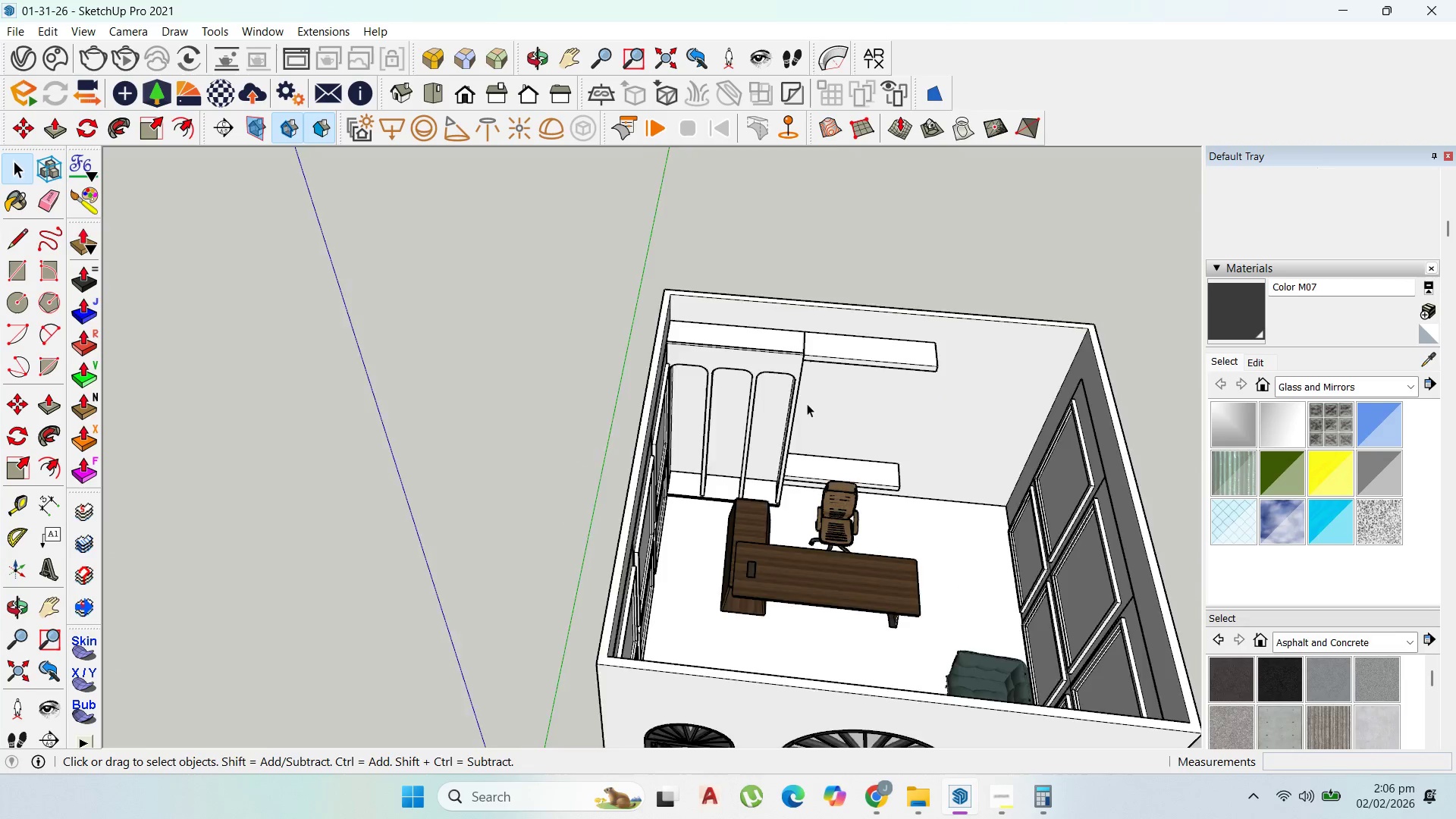 
scroll: coordinate [701, 418], scroll_direction: up, amount: 10.0
 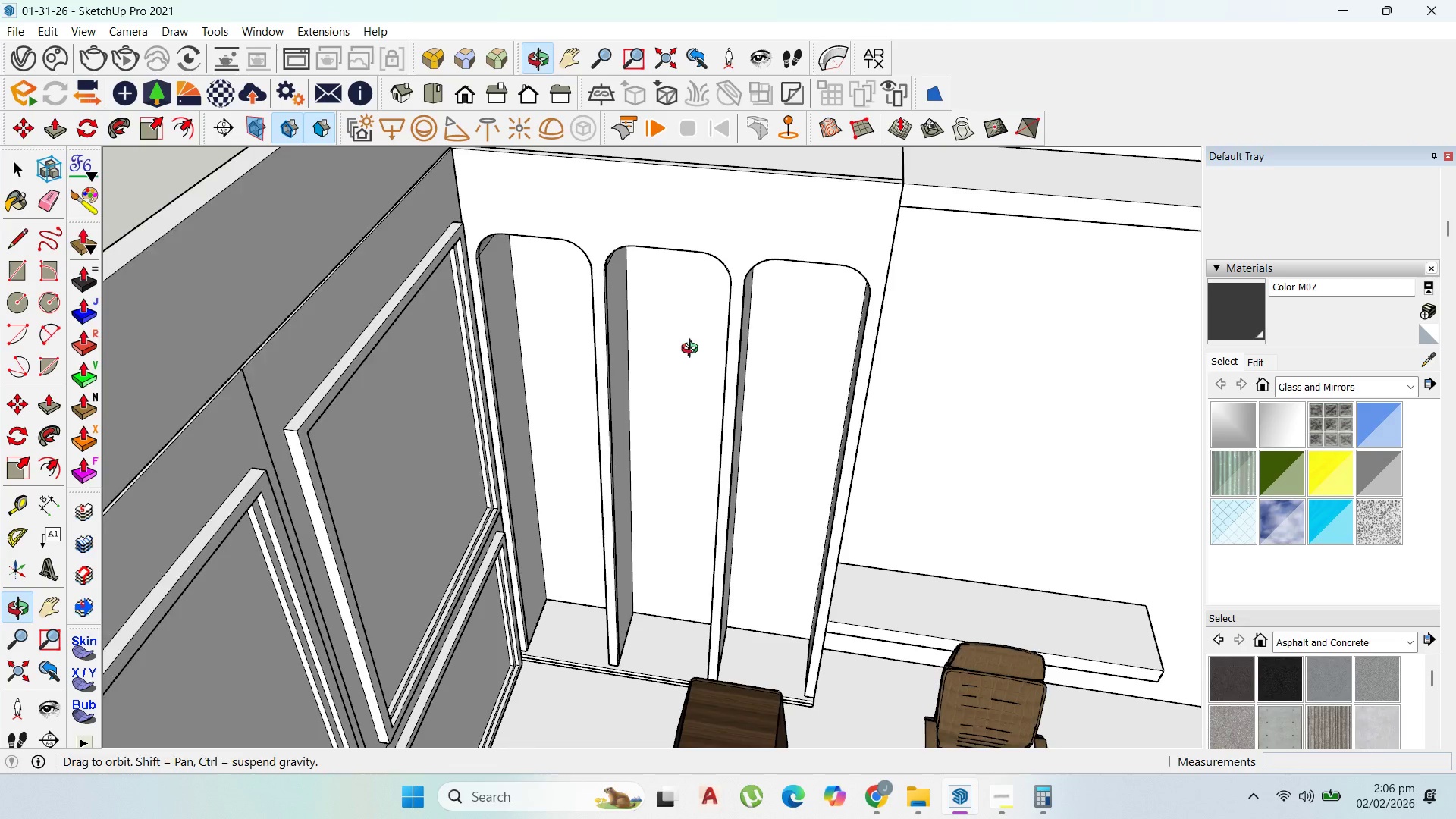 
left_click([766, 387])
 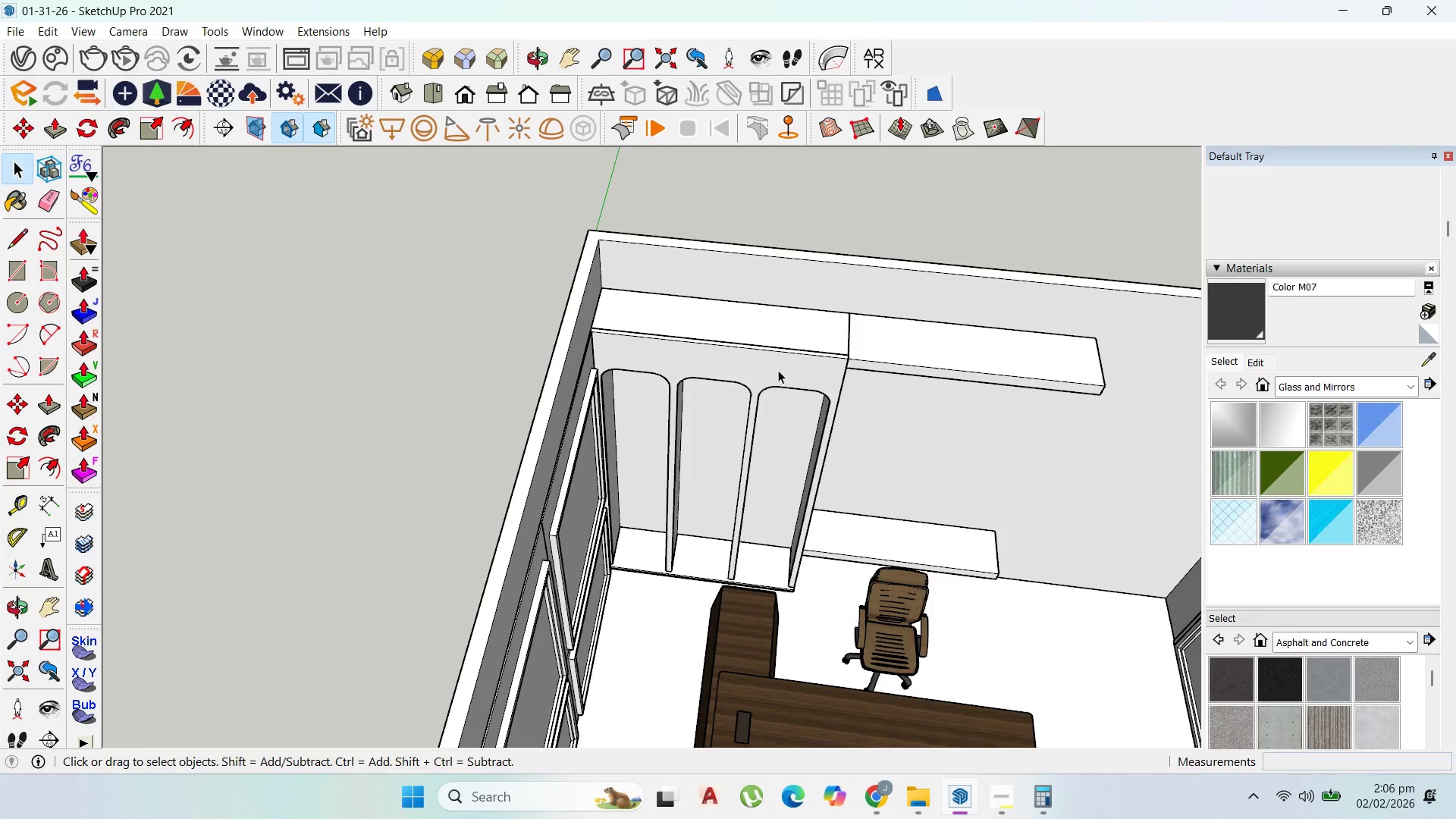 
scroll: coordinate [670, 590], scroll_direction: down, amount: 5.0
 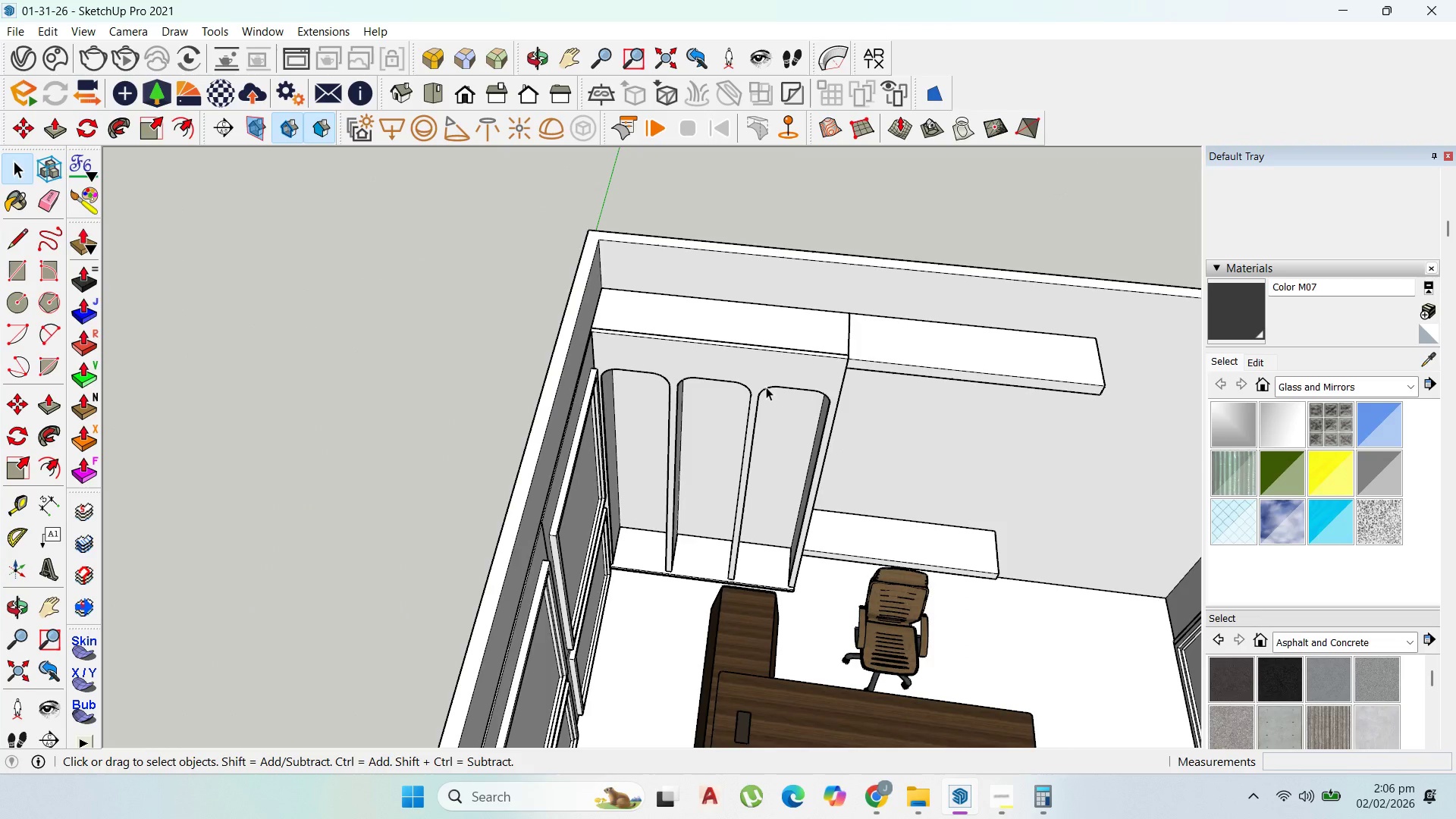 
left_click([778, 362])
 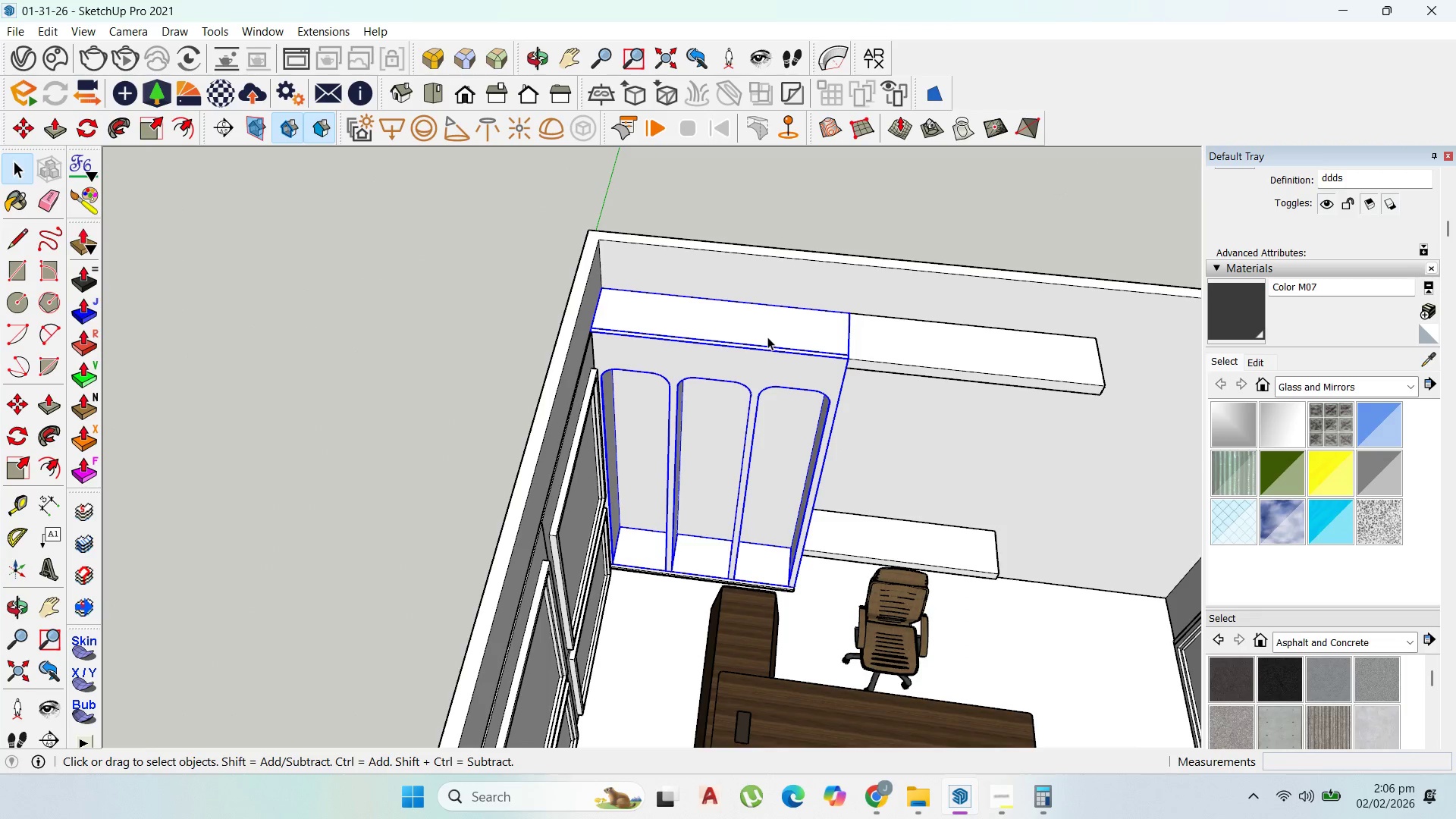 
right_click([767, 337])
 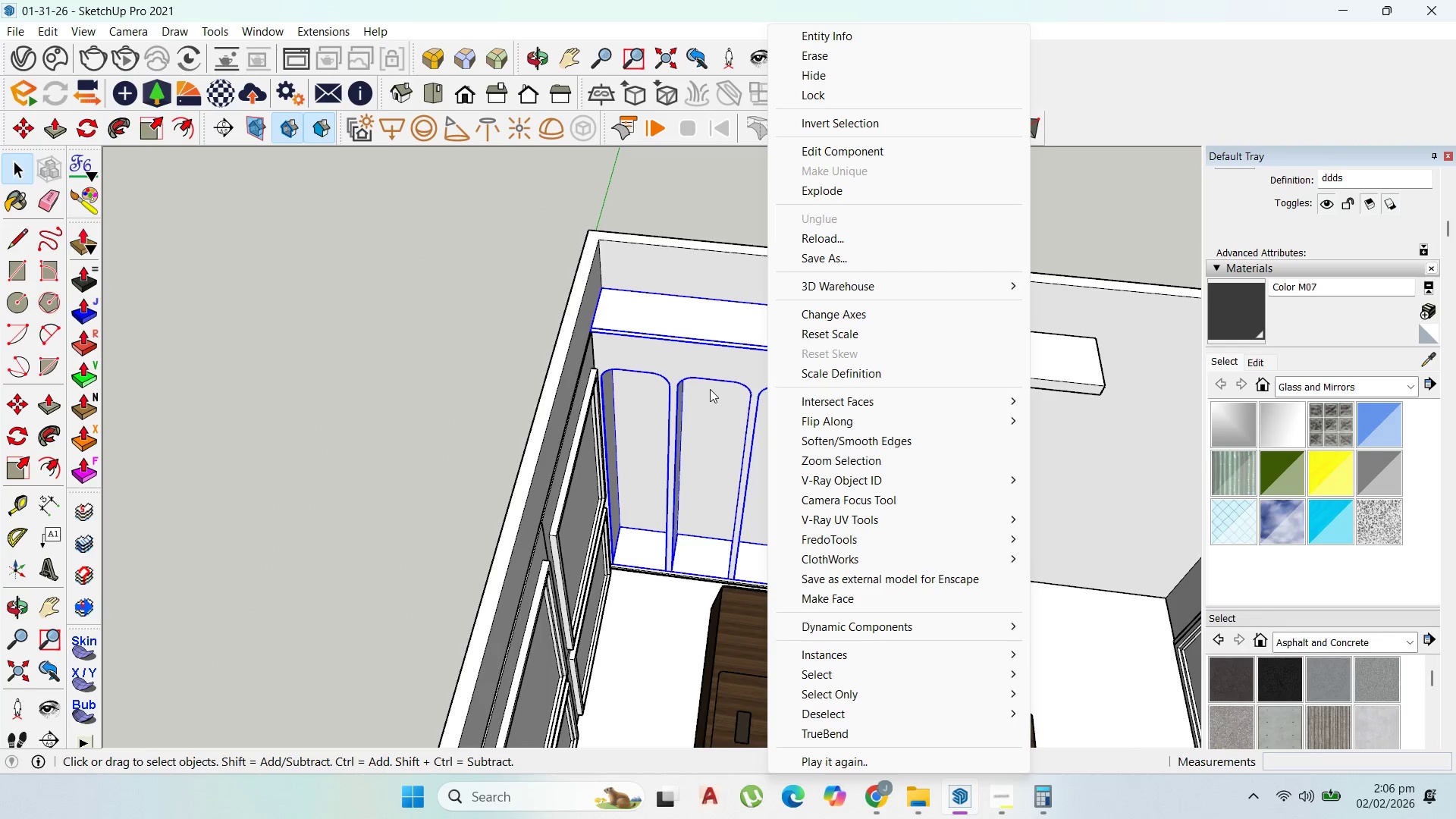 
left_click([839, 194])
 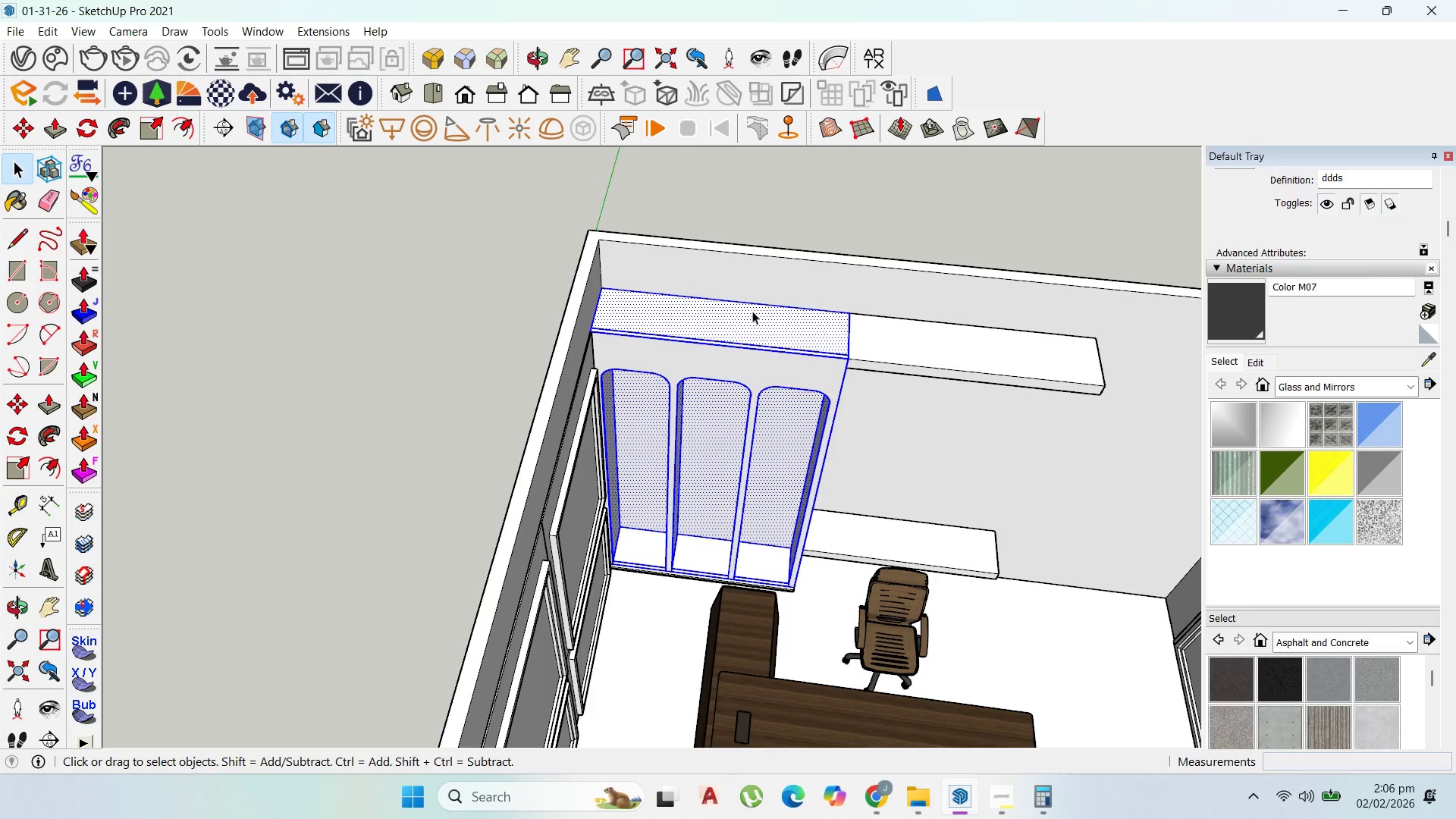 
double_click([755, 311])
 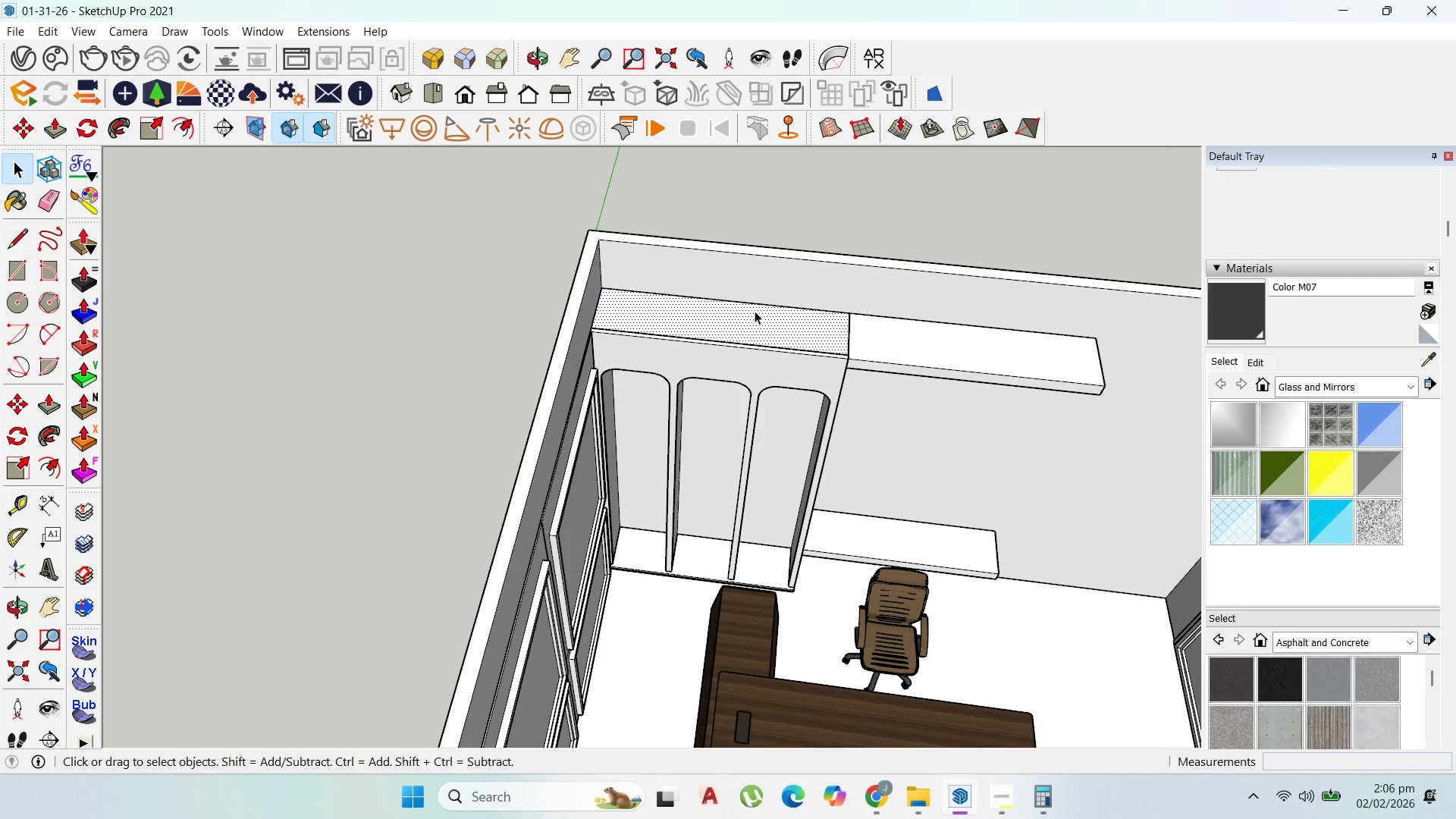 
triple_click([755, 311])
 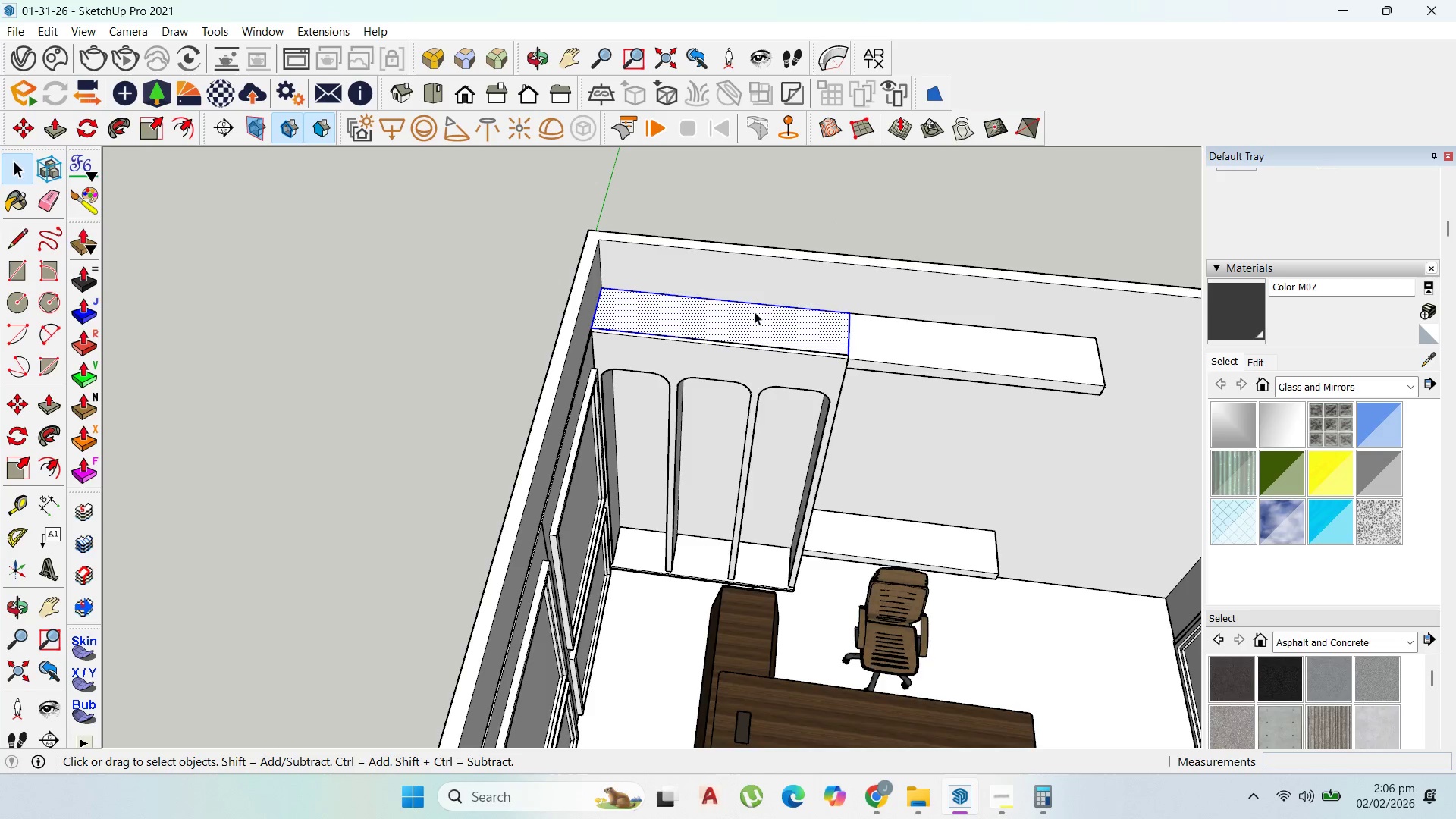 
right_click([755, 312])
 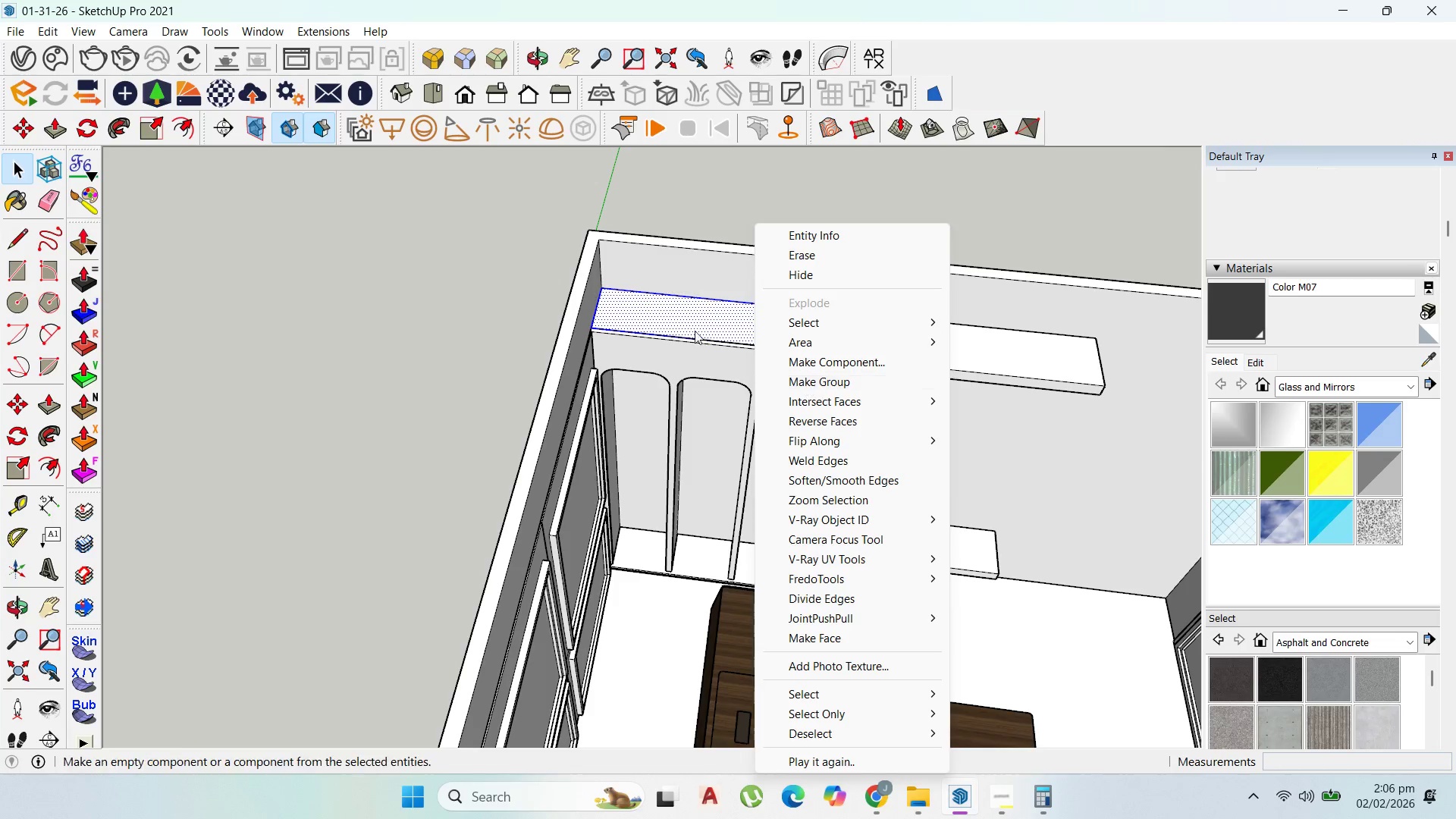 
double_click([691, 322])
 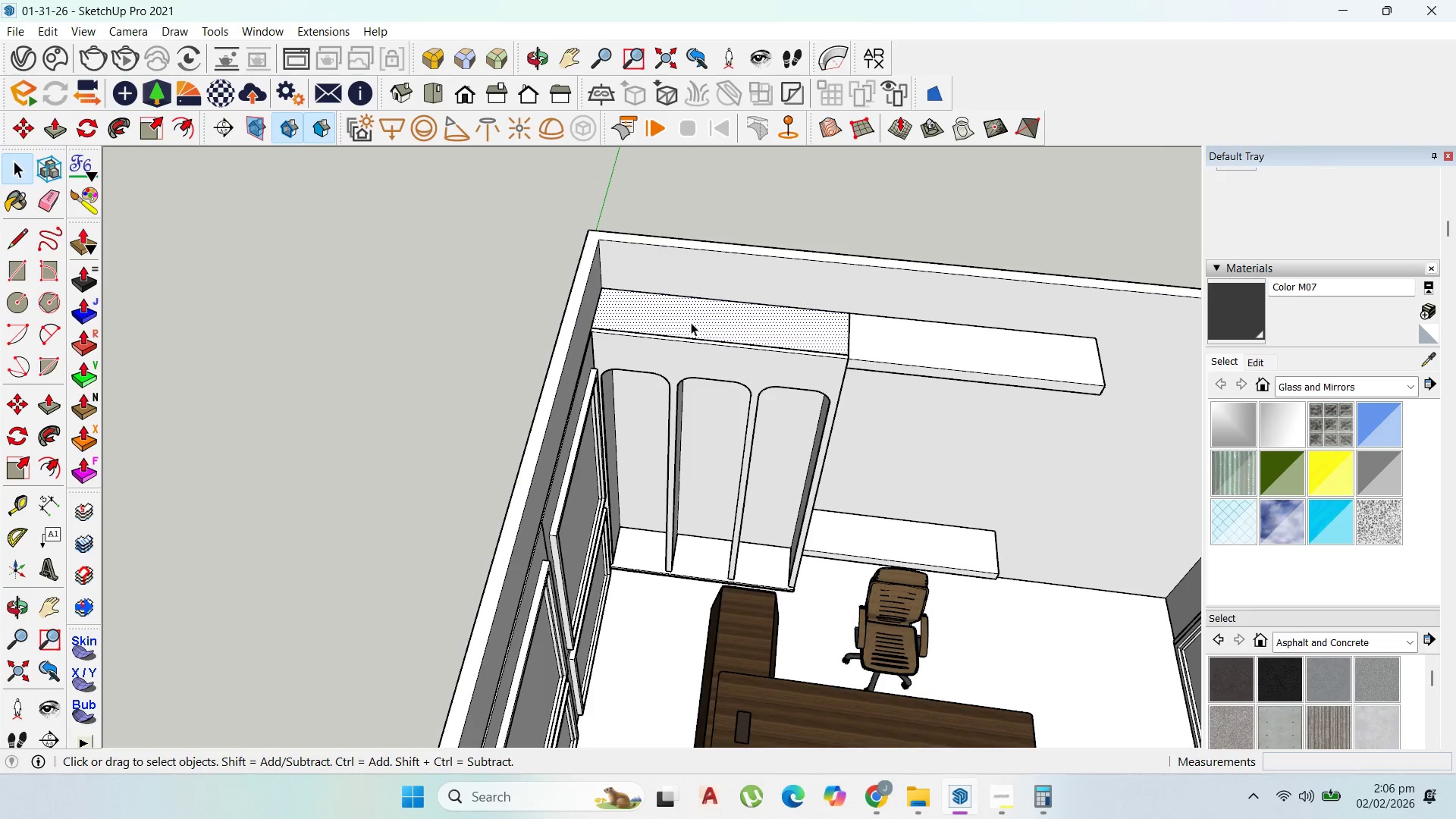 
triple_click([691, 322])
 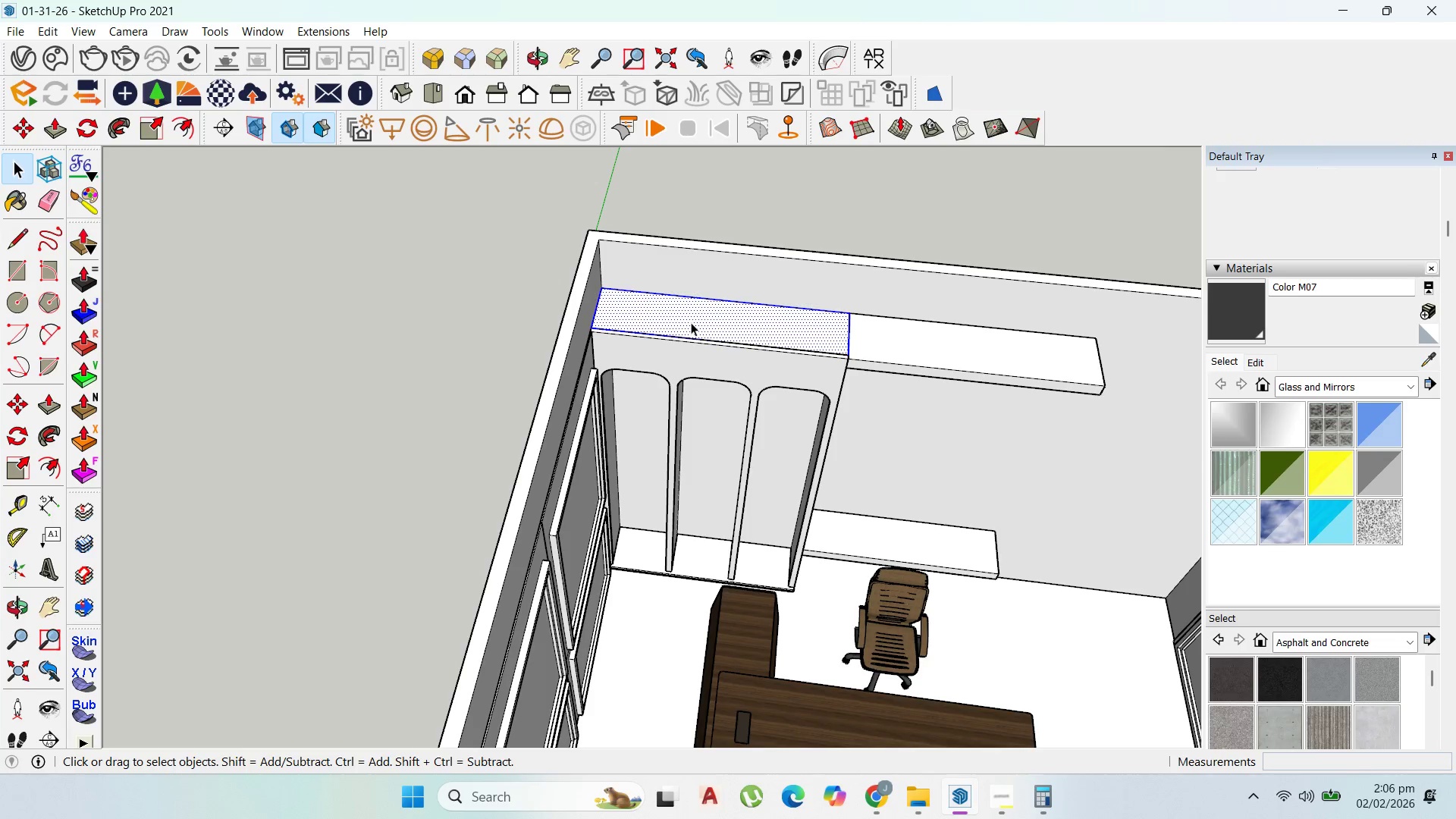 
triple_click([691, 322])
 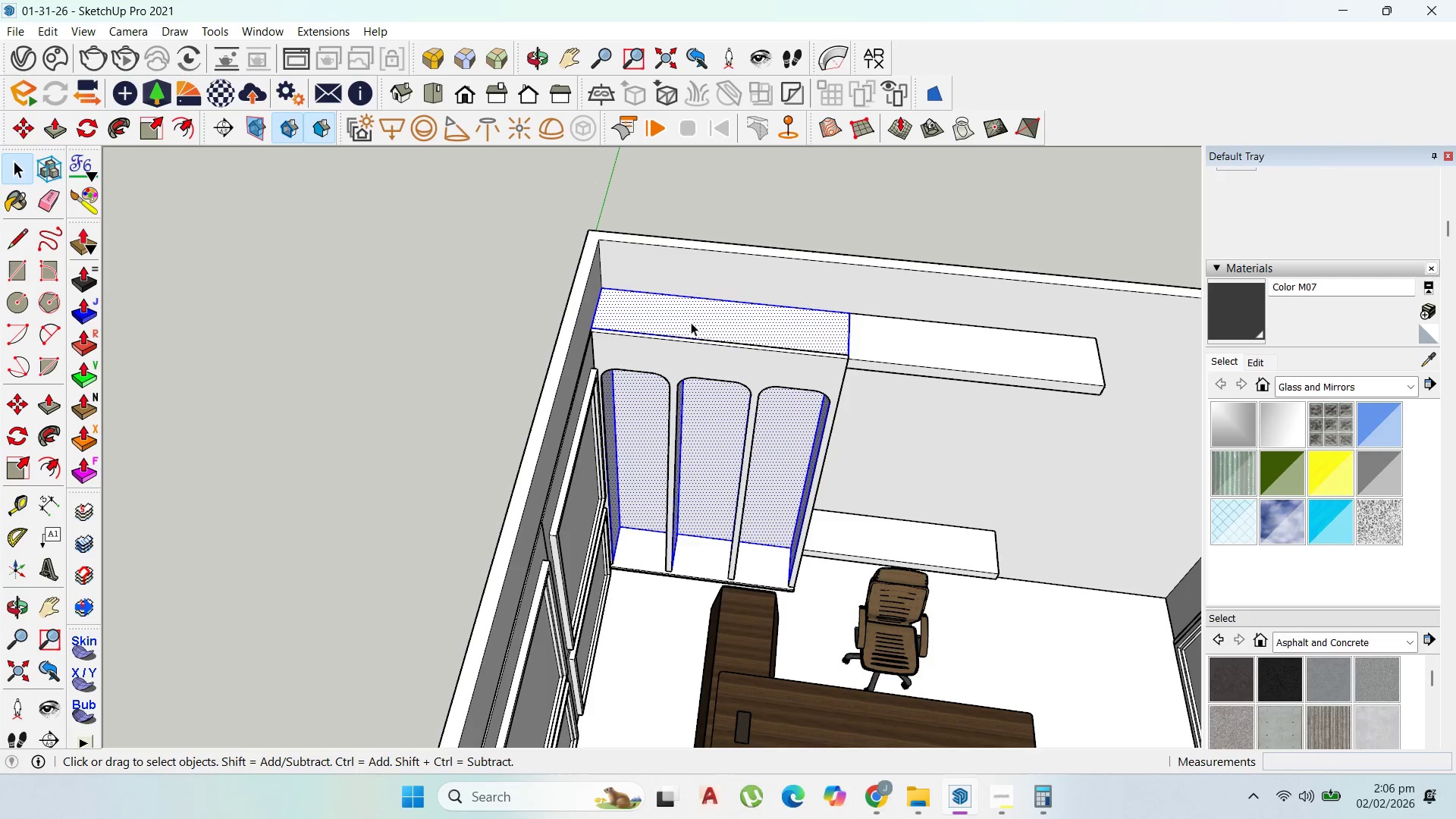 
triple_click([691, 322])
 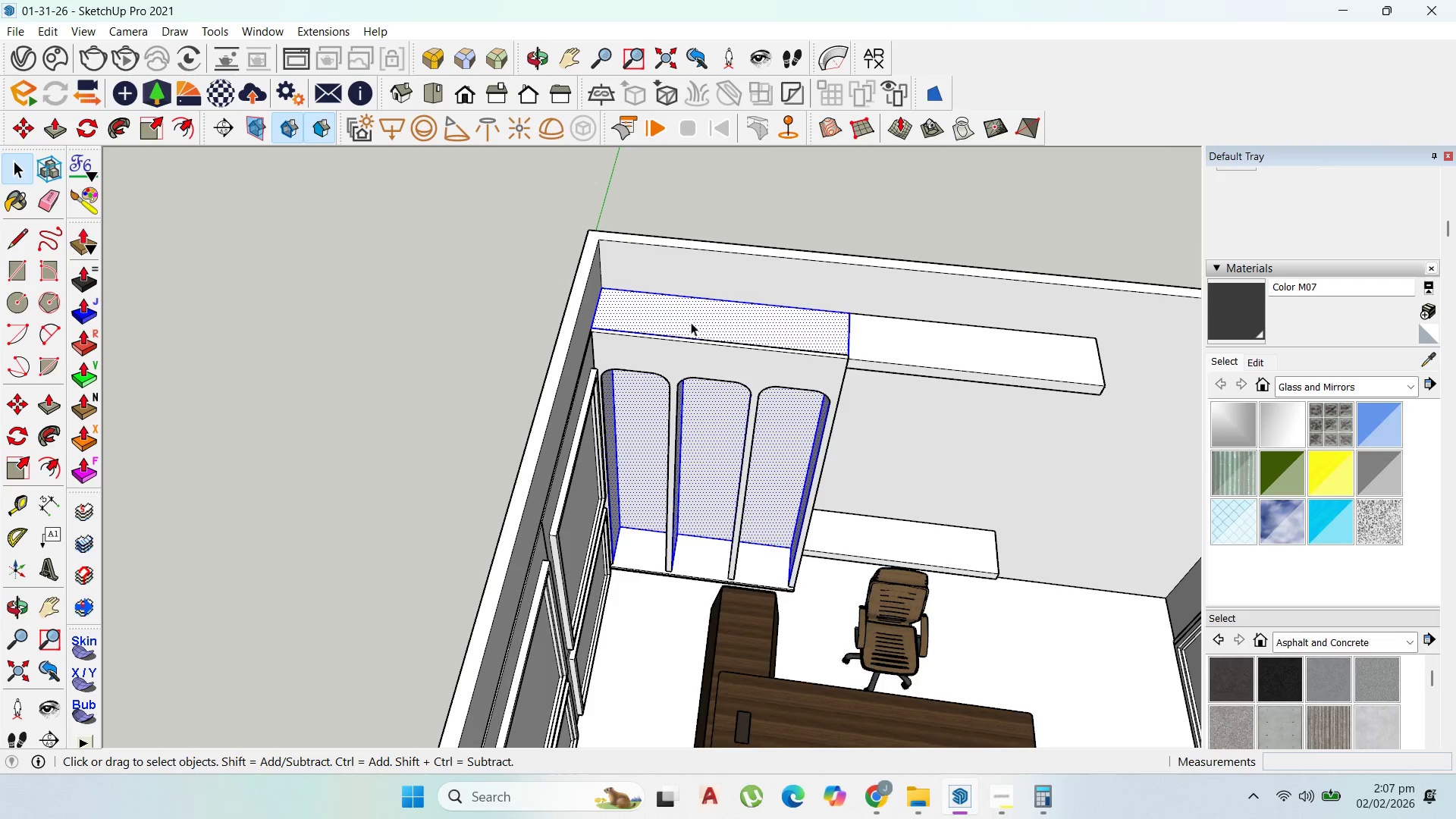 
right_click([691, 322])
 